 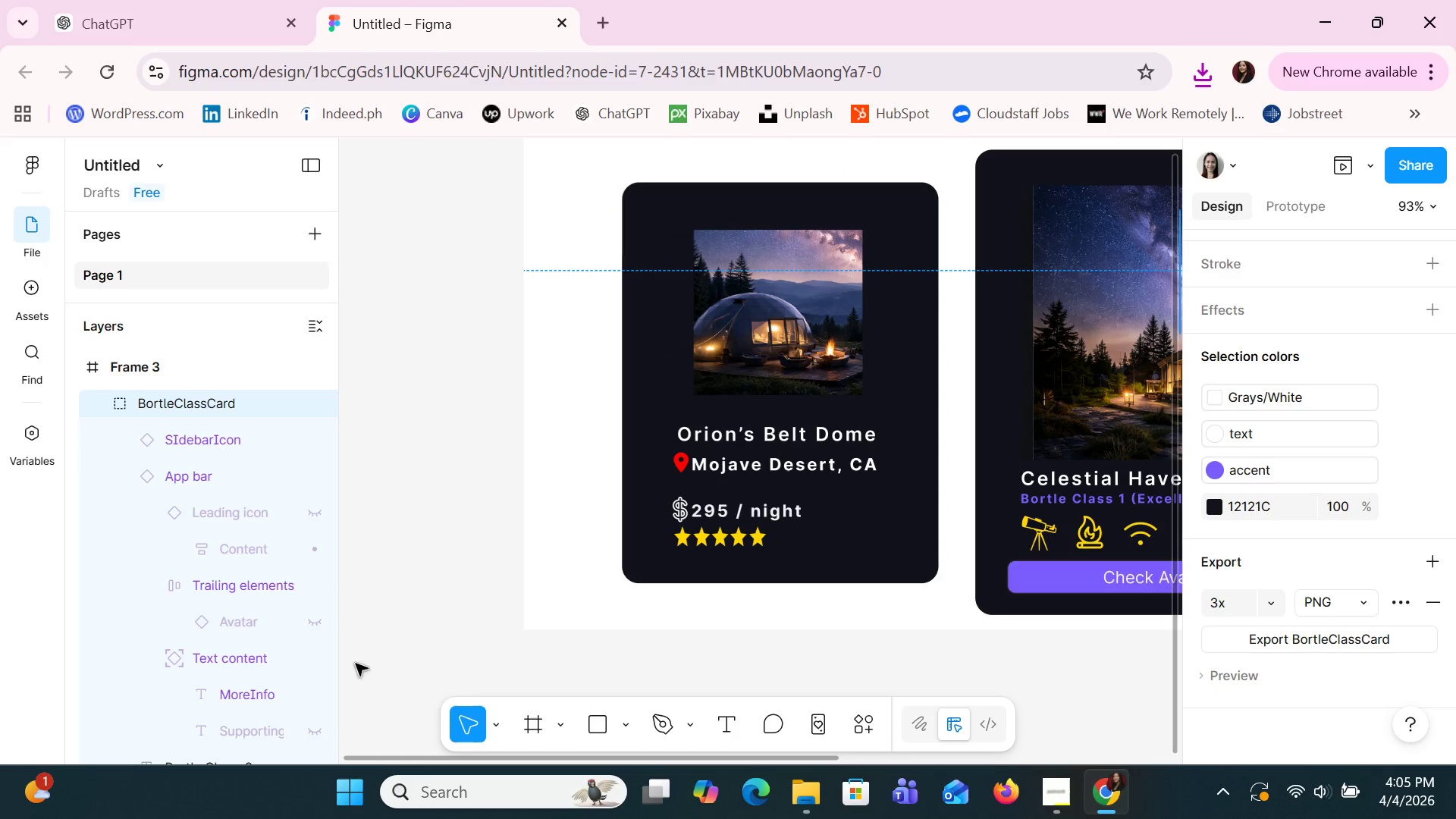 
left_click([900, 265])
 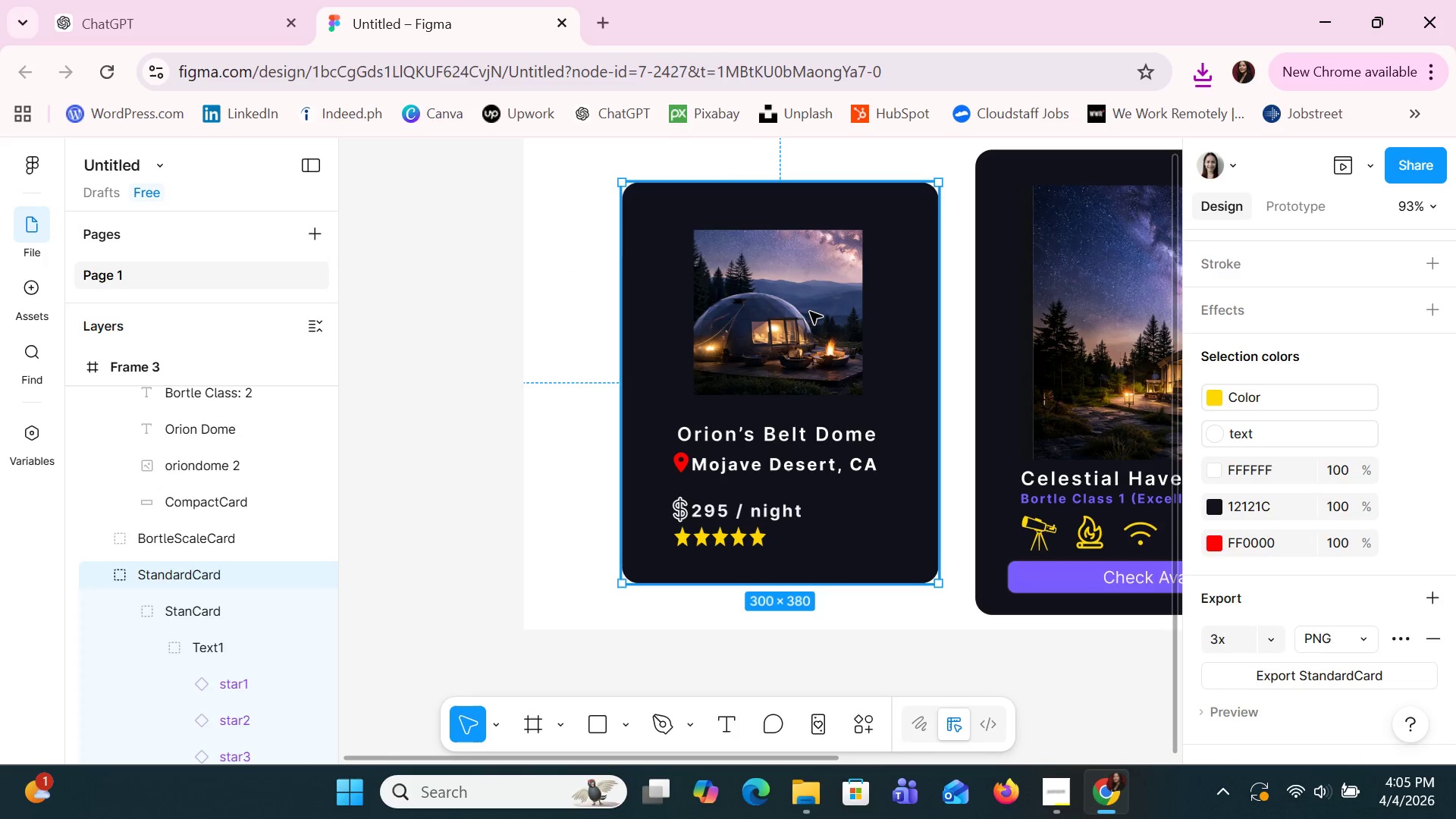 
left_click([810, 312])
 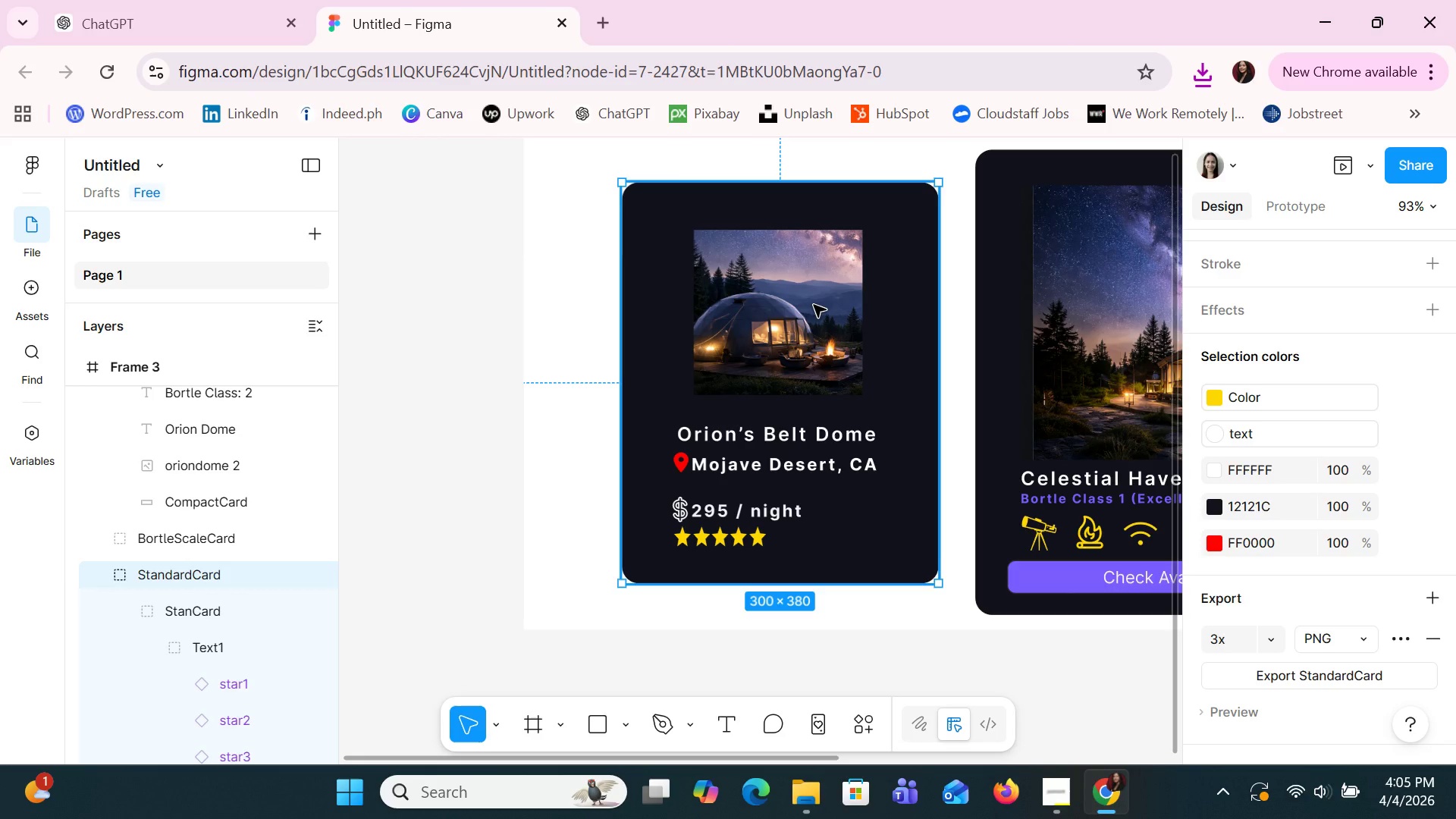 
double_click([814, 305])
 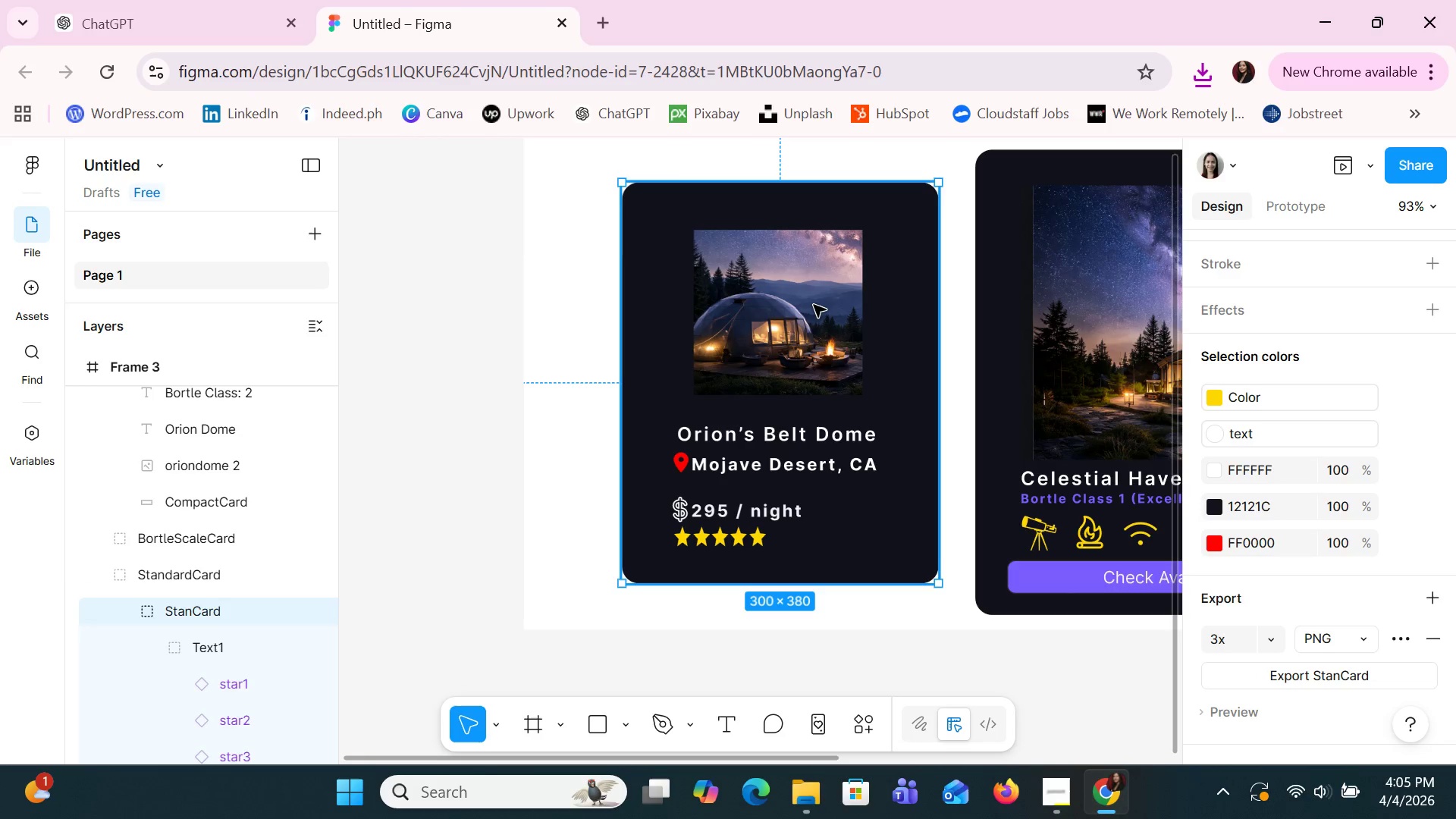 
double_click([814, 305])
 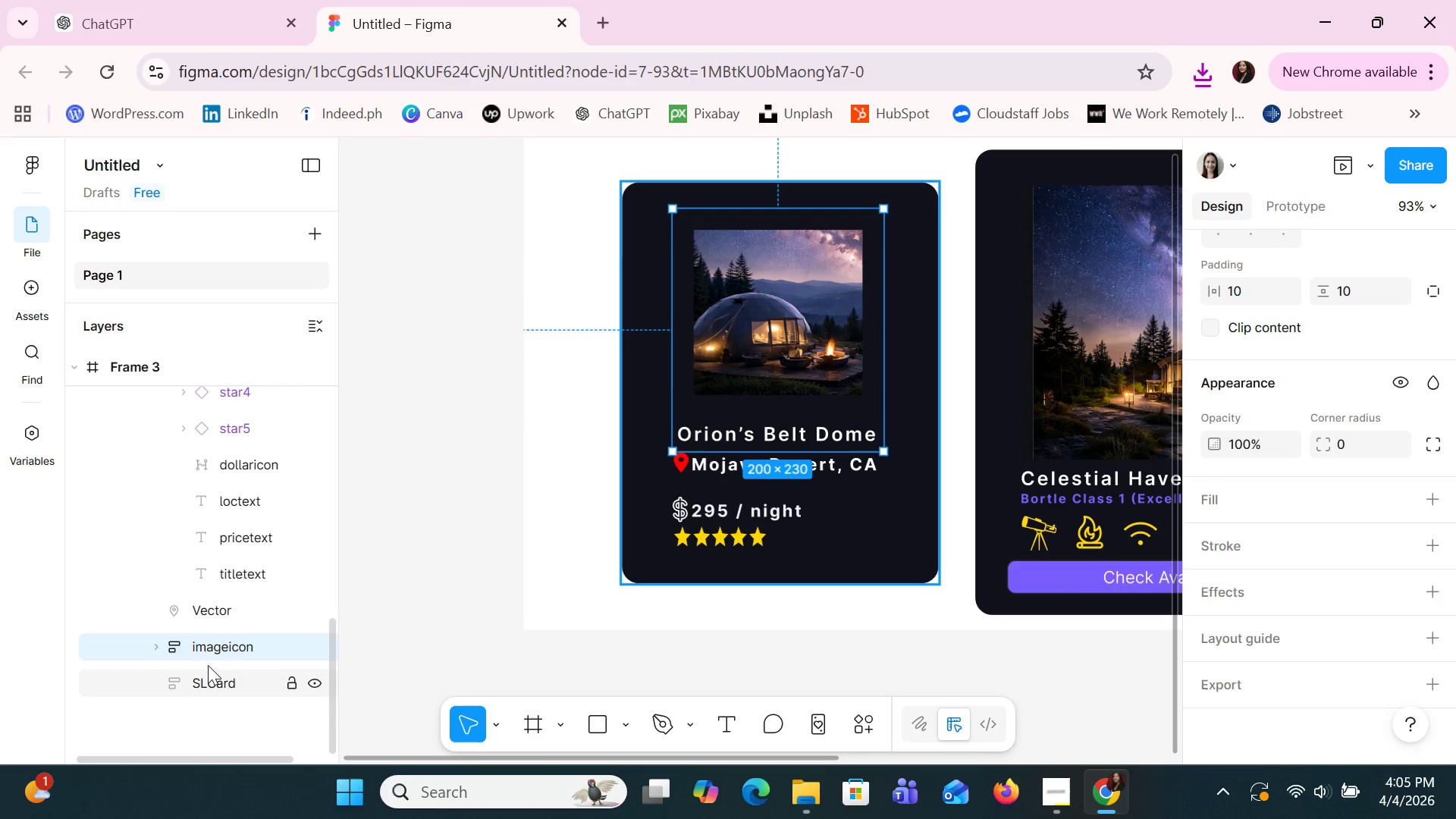 
double_click([212, 648])
 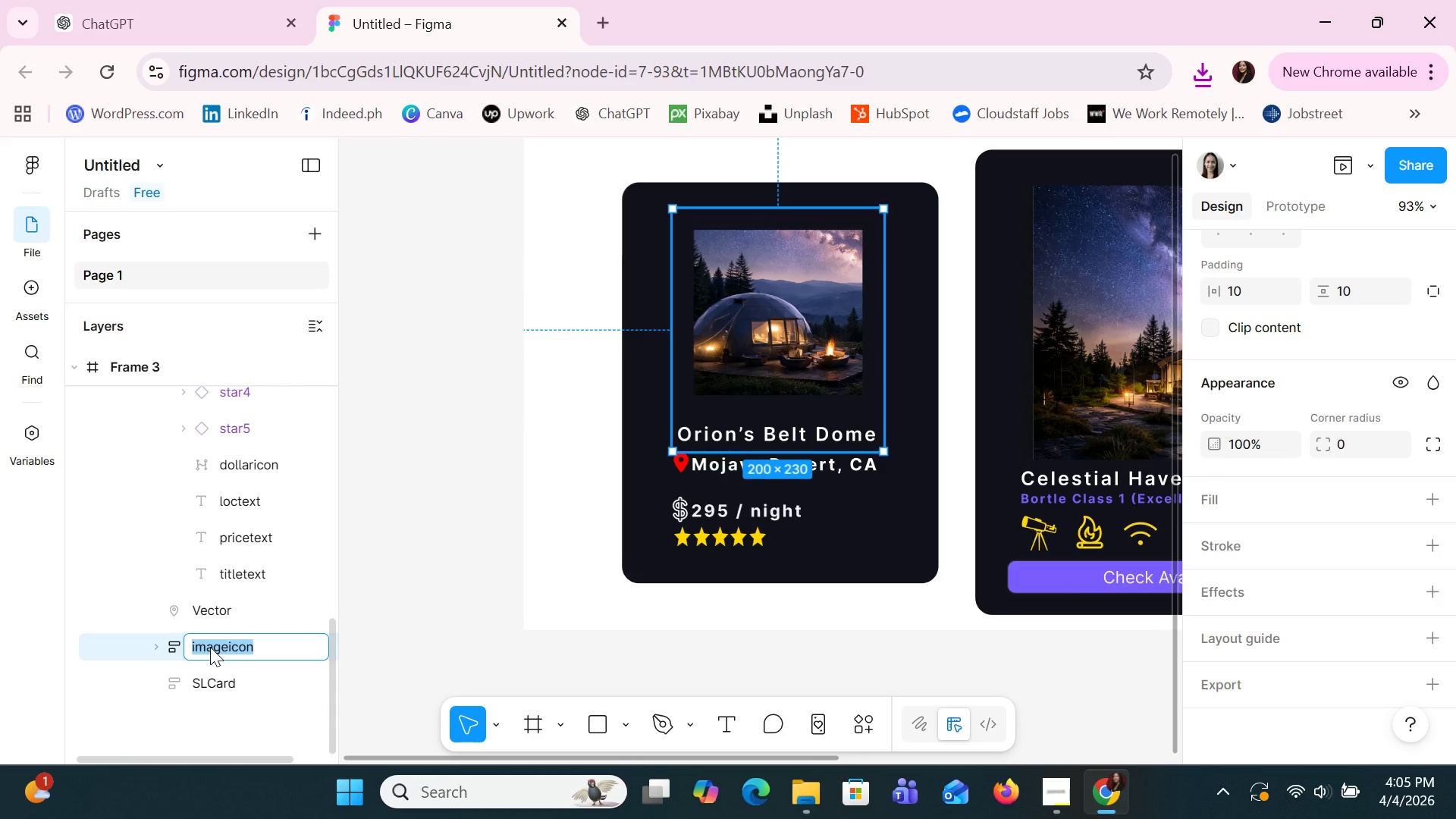 
type(Image_Container1)
 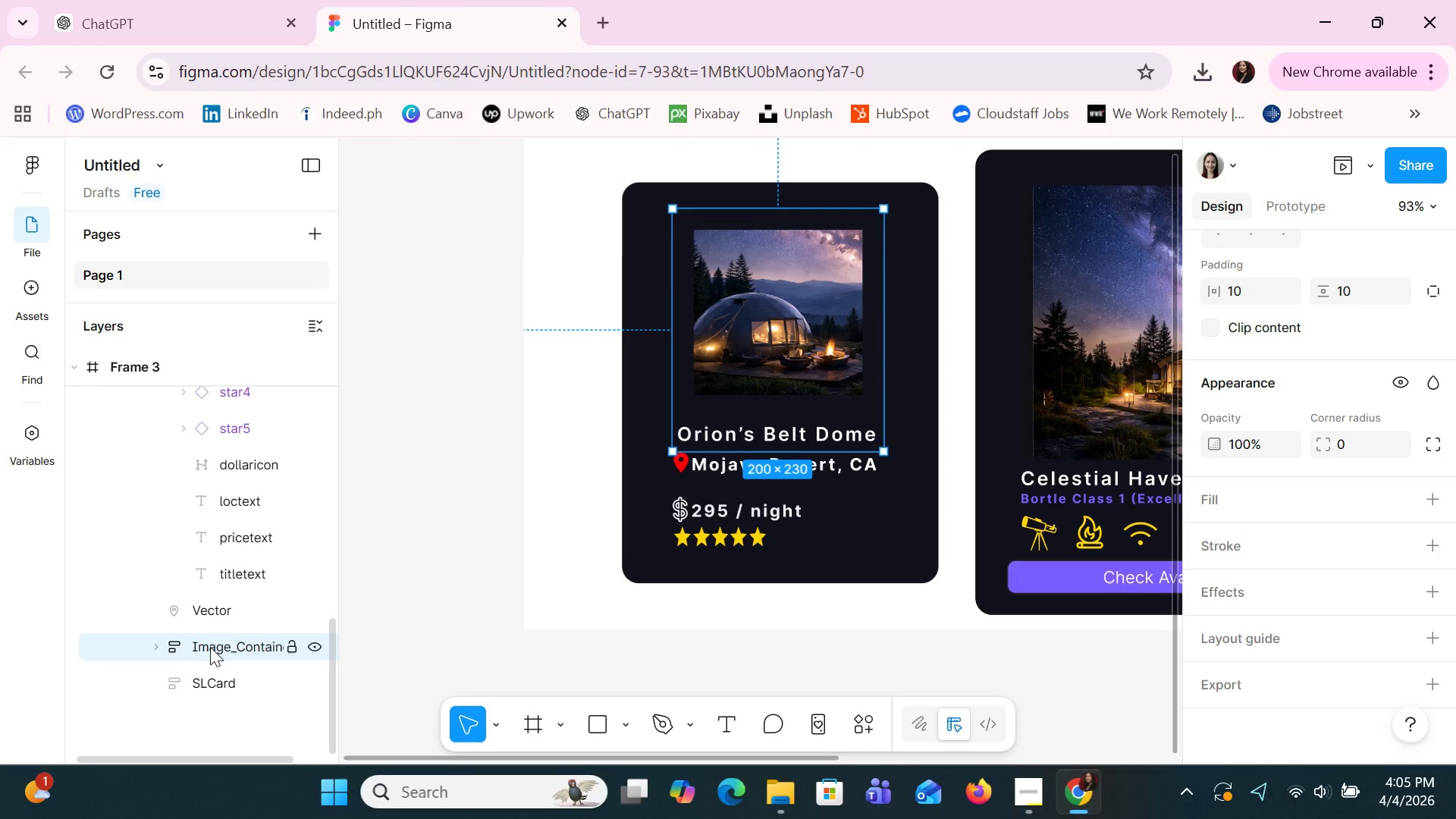 
 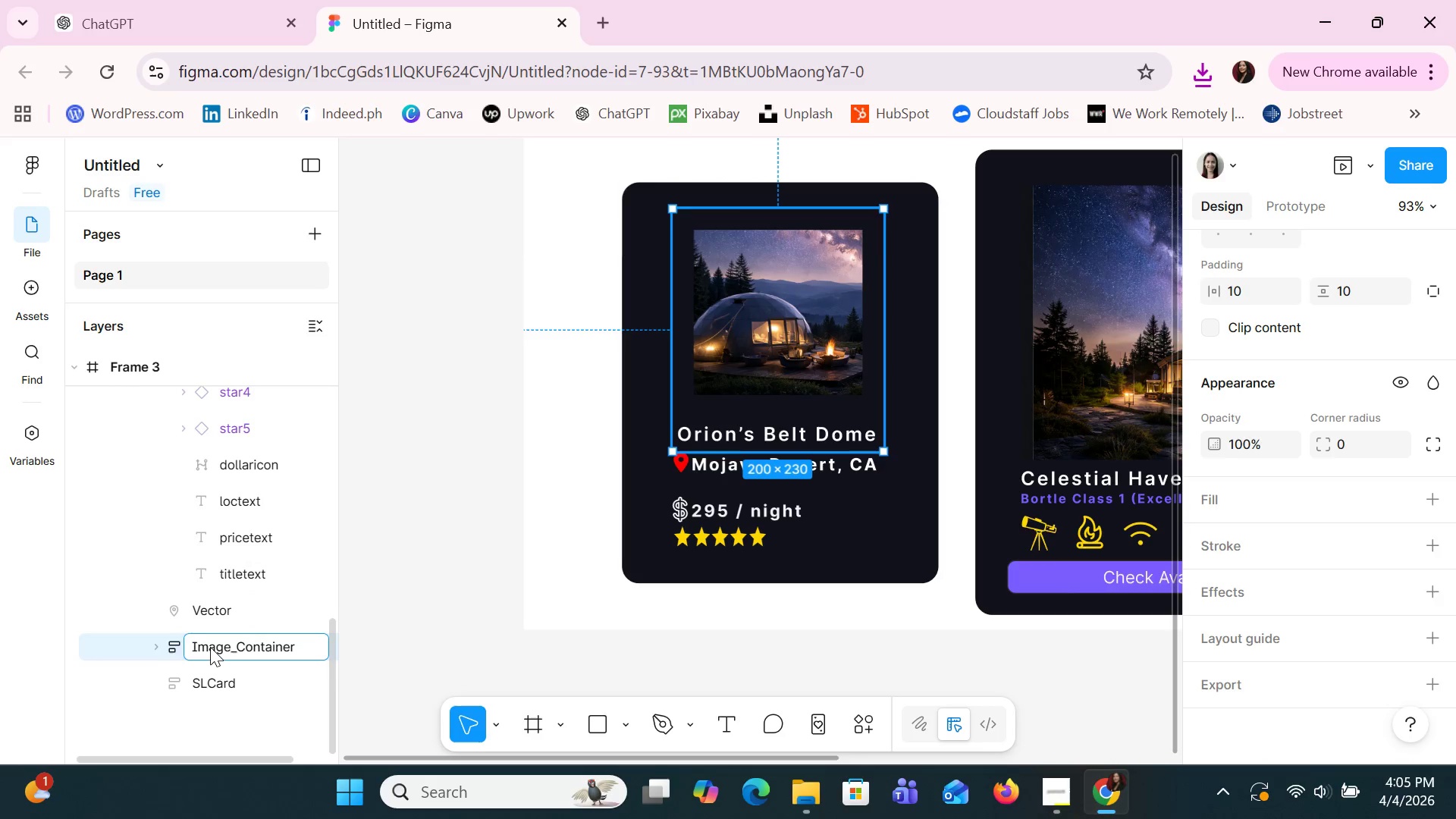 
key(Enter)
 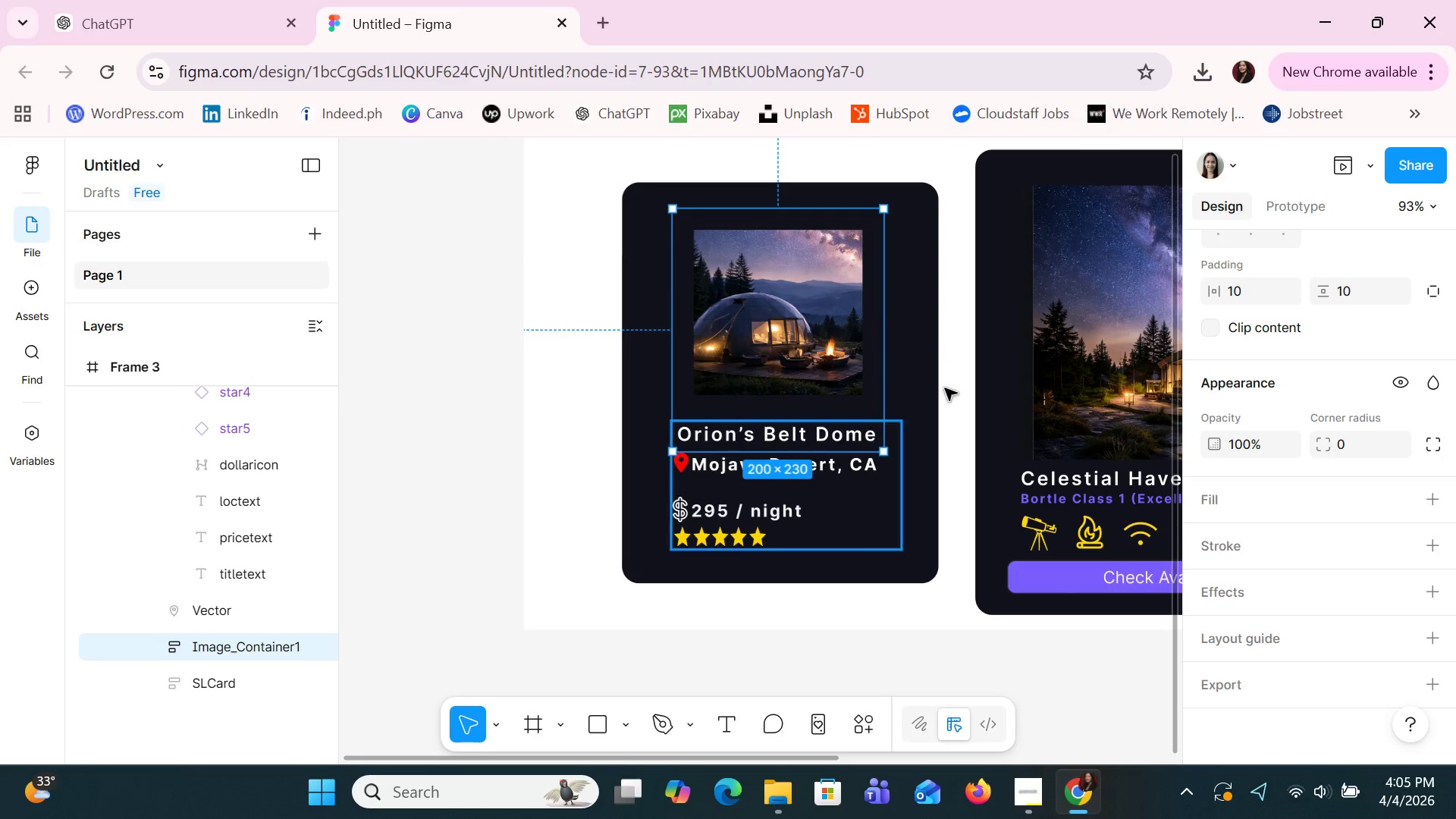 
left_click([1129, 331])
 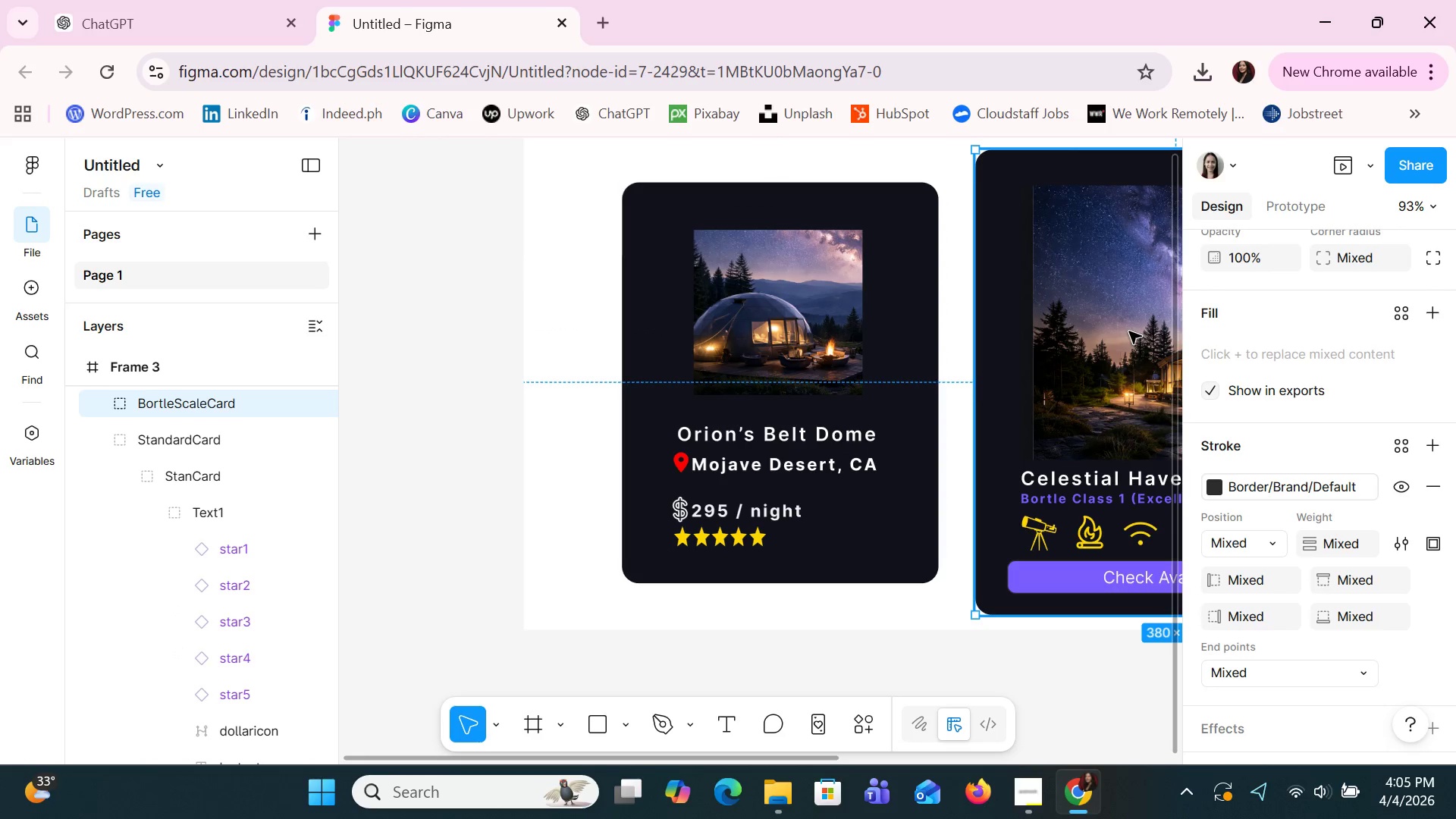 
double_click([1129, 331])
 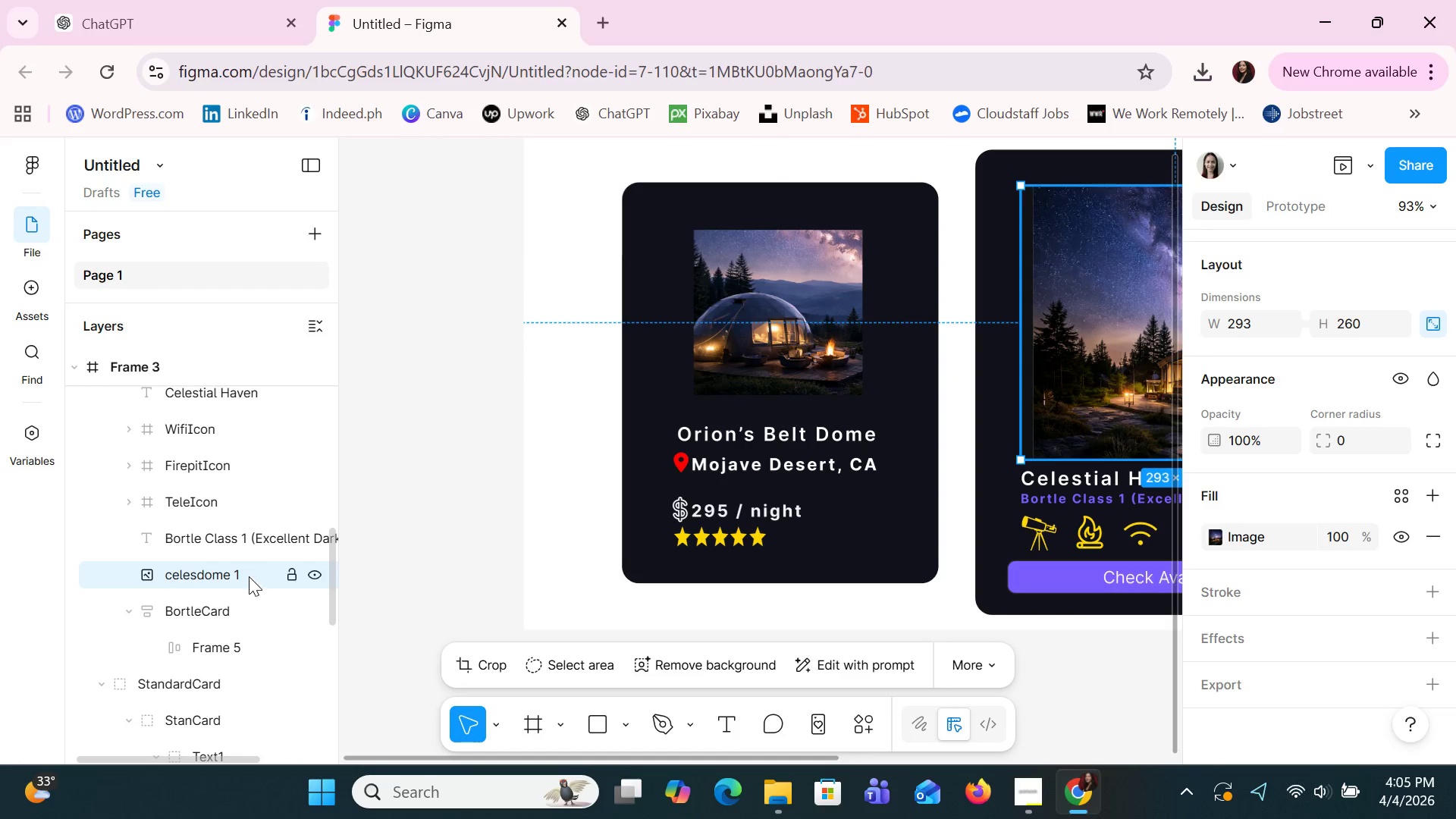 
double_click([244, 567])
 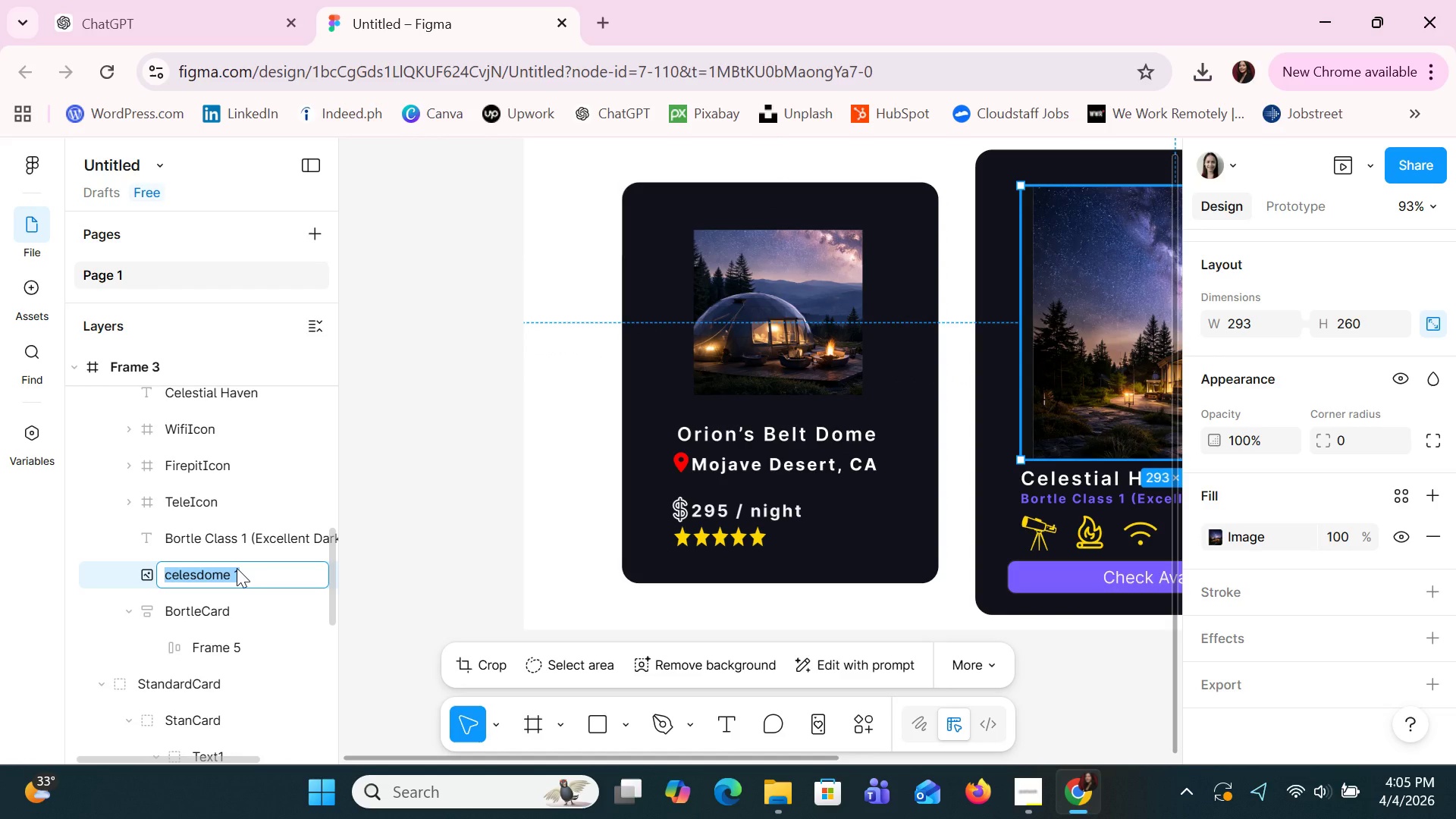 
type(Image_COntainert)
key(Backspace)
key(Backspace)
key(Backspace)
type(ter2)
 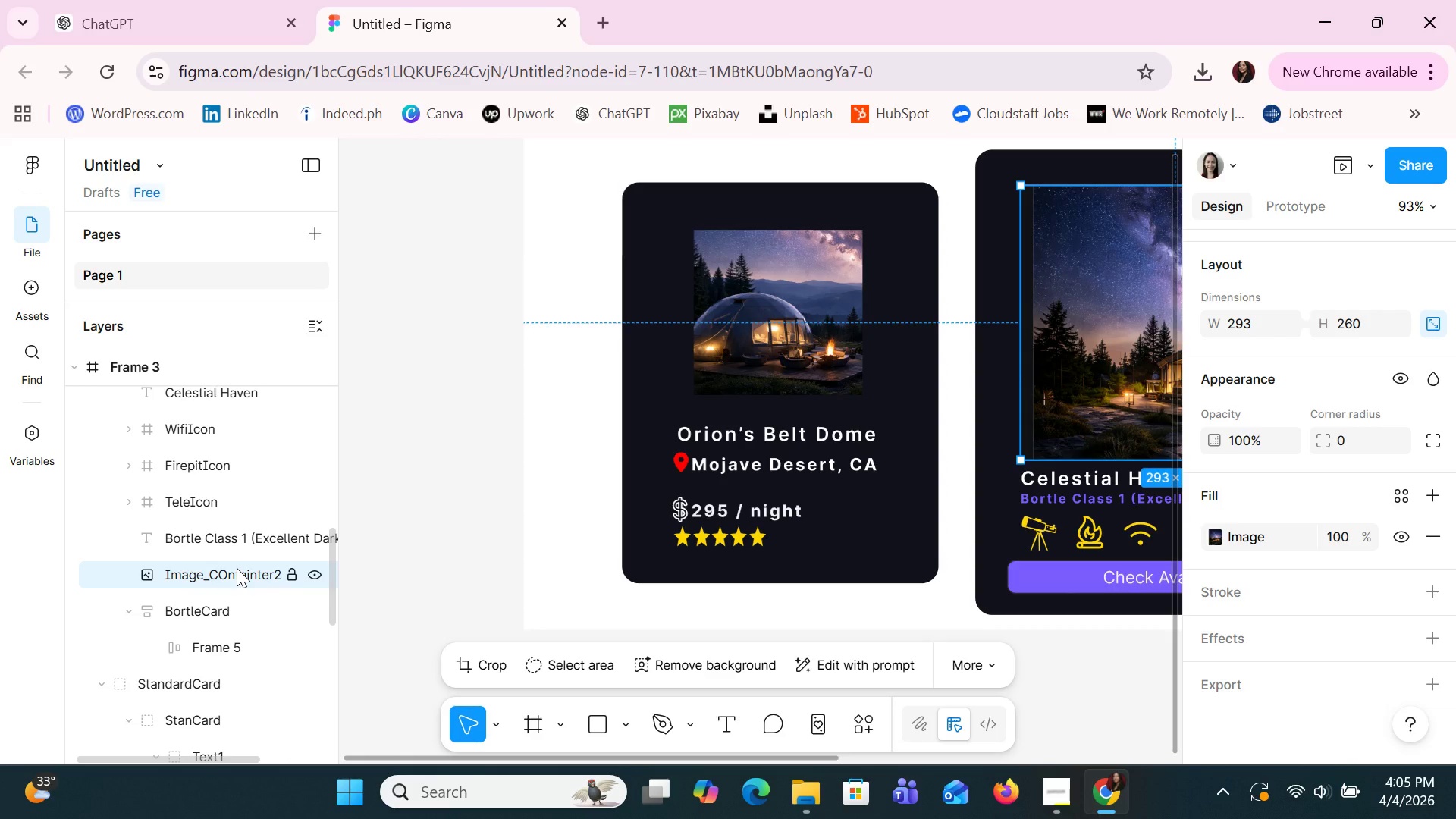 
 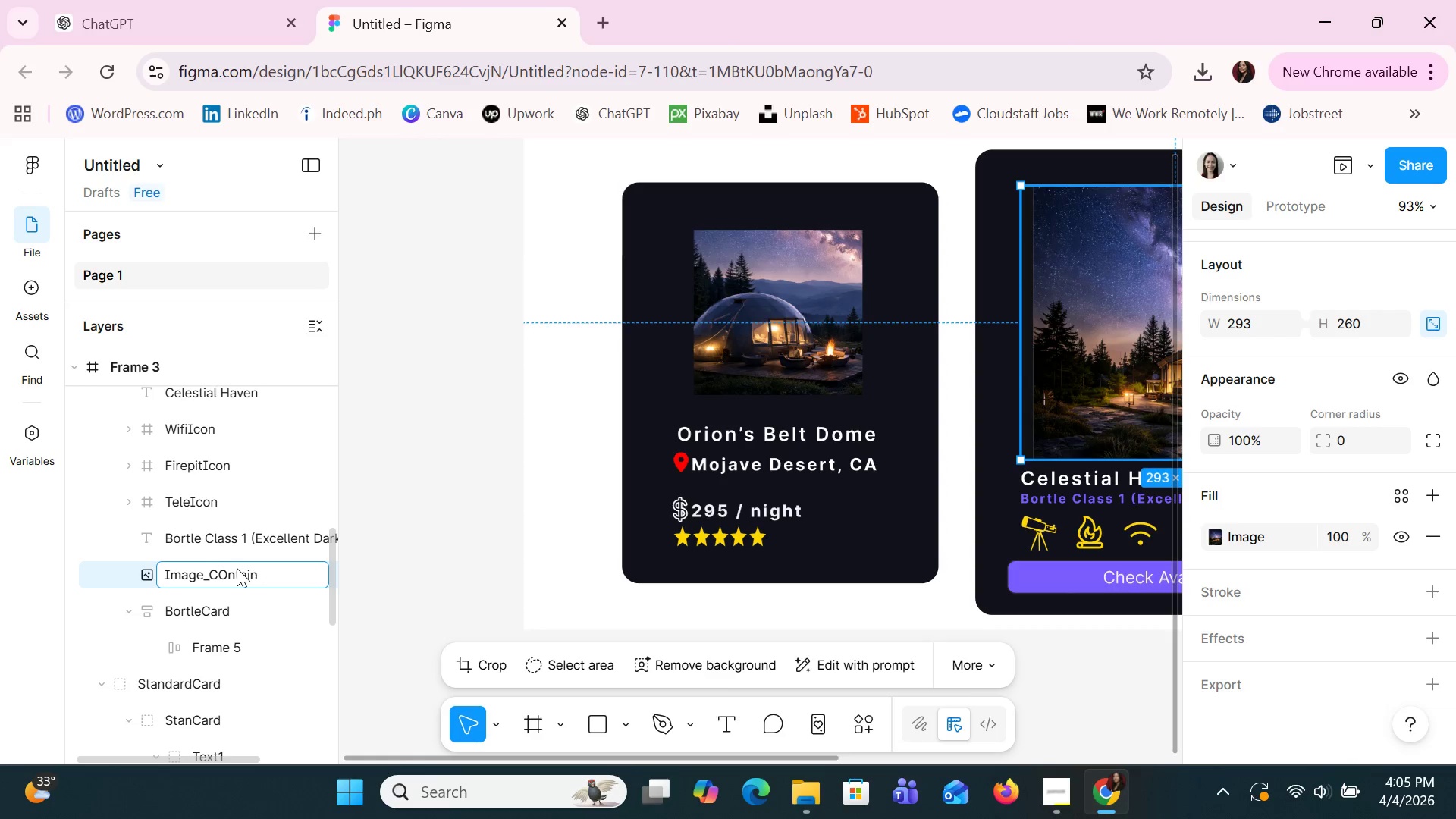 
key(Enter)
 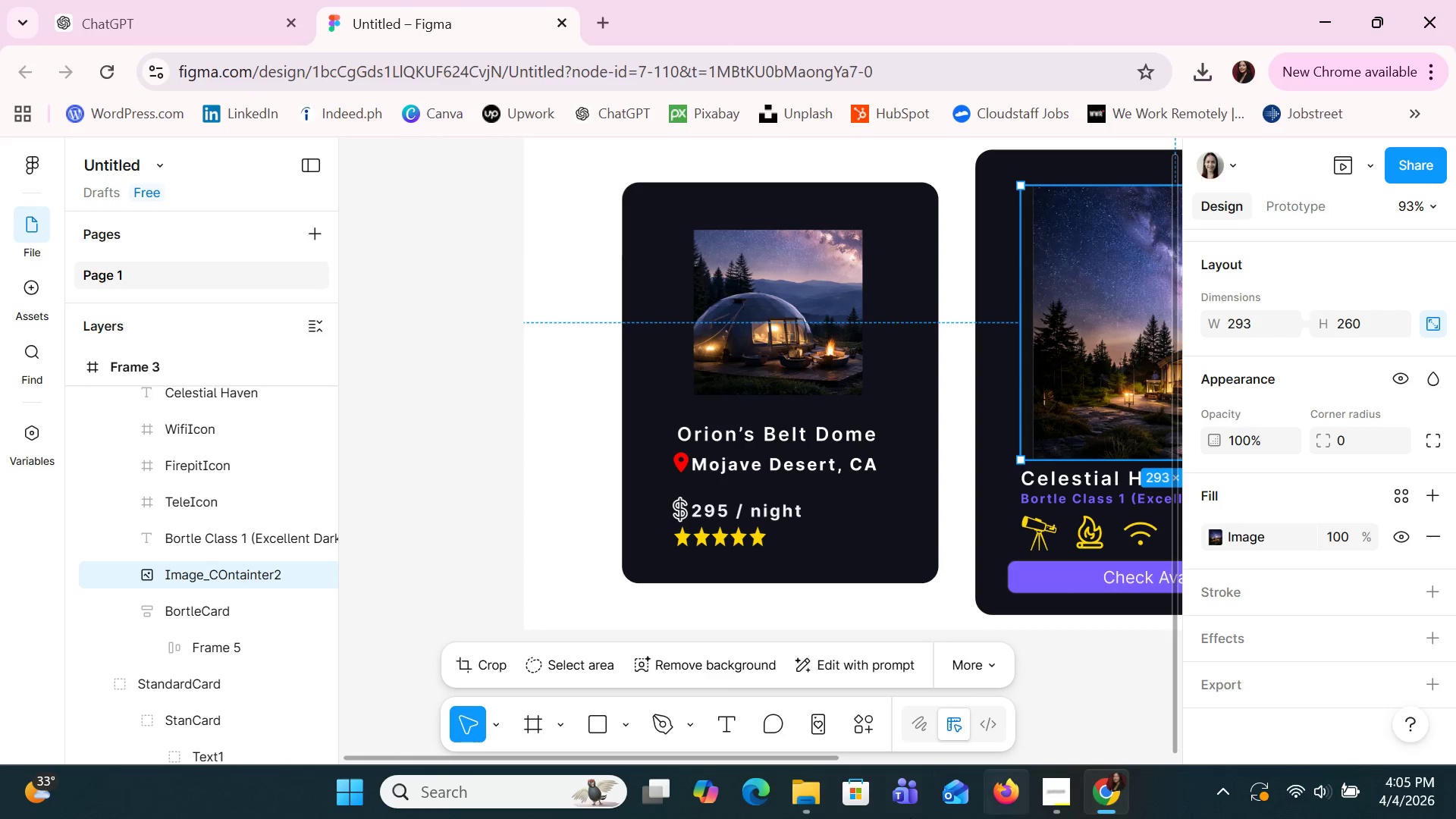 
left_click_drag(start_coordinate=[744, 762], to_coordinate=[1103, 726])
 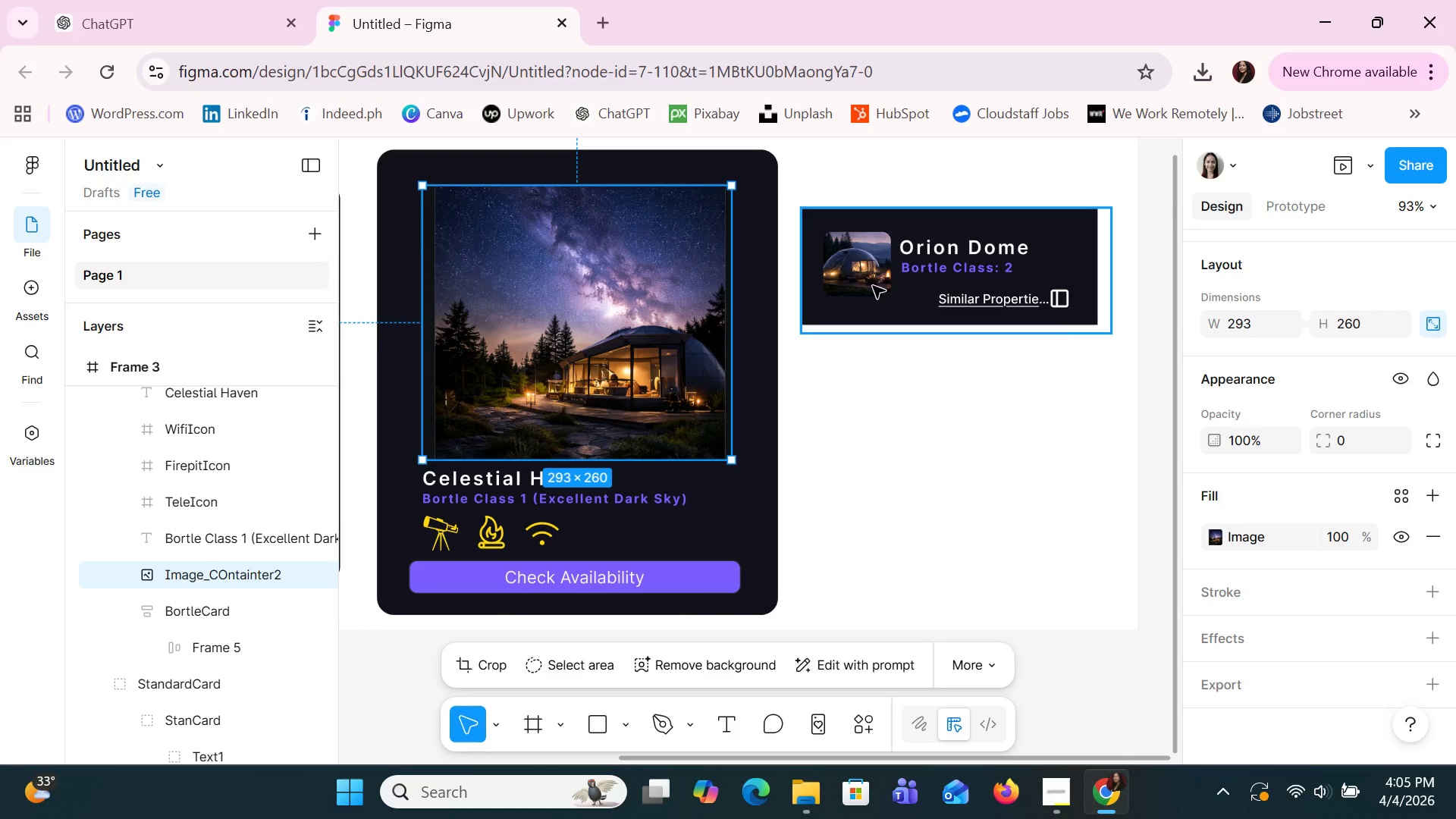 
left_click([874, 276])
 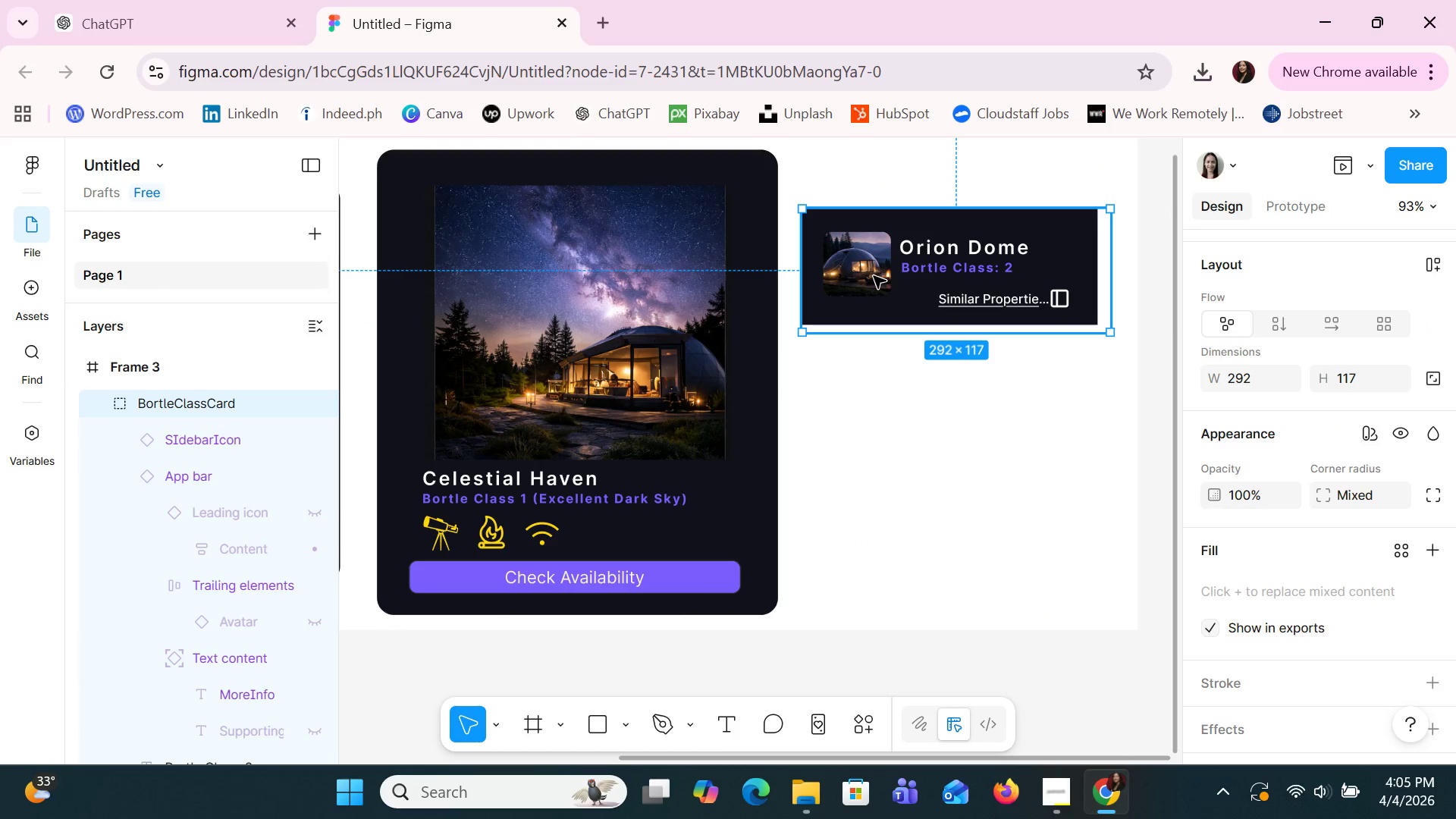 
double_click([874, 276])
 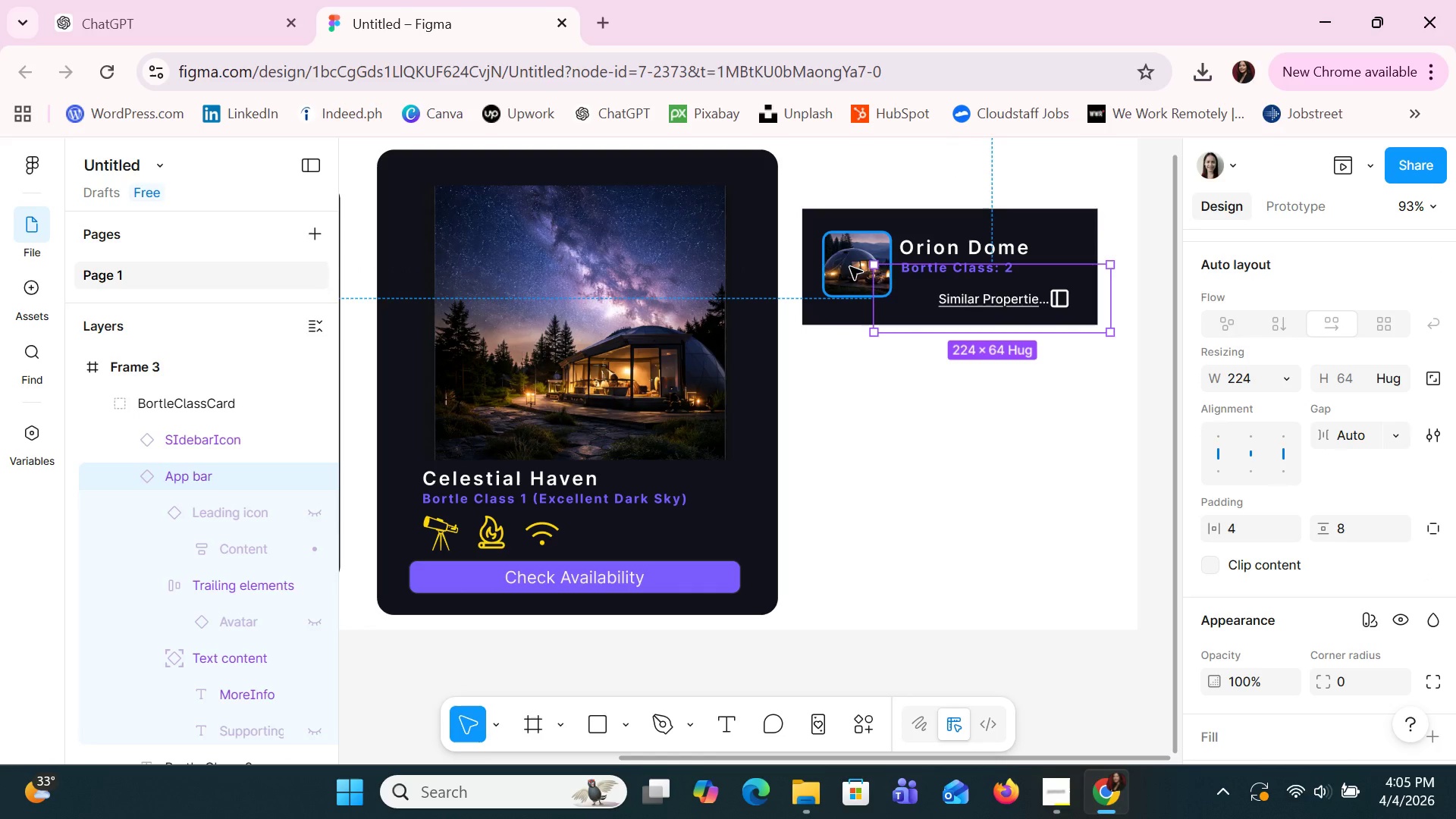 
double_click([850, 267])
 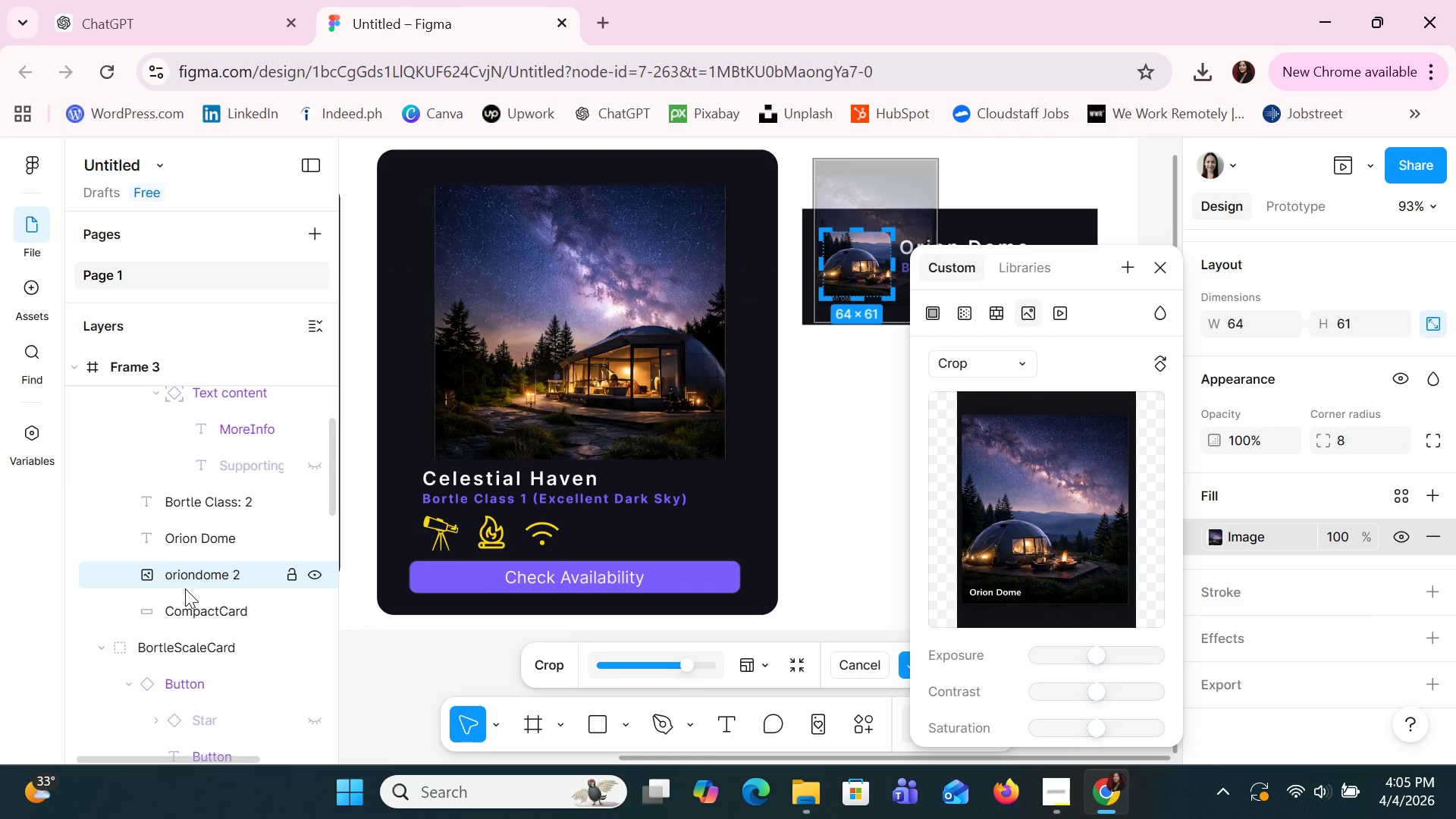 
double_click([195, 576])
 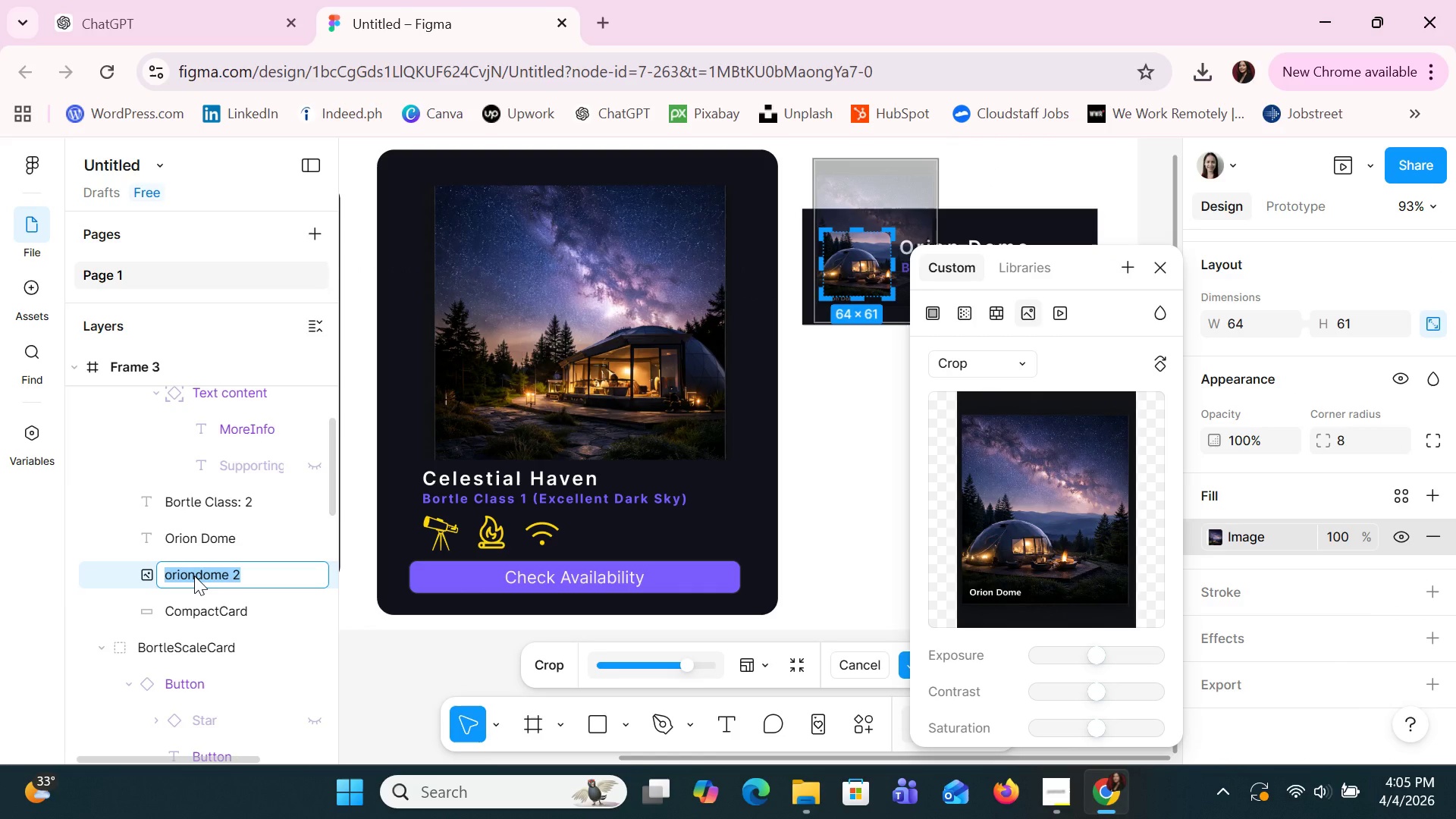 
type(Image))
key(Backspace)
type(_container3)
 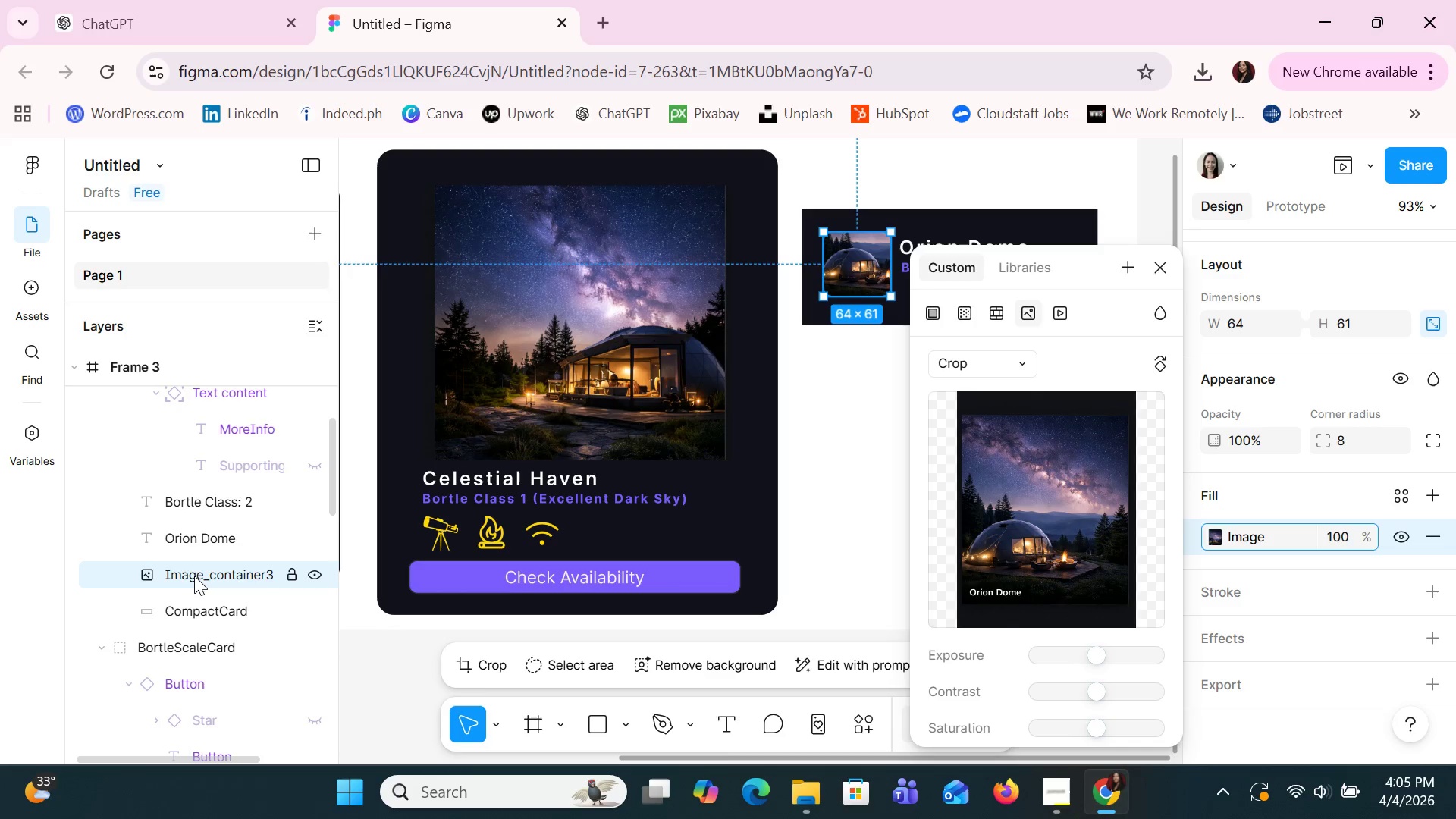 
 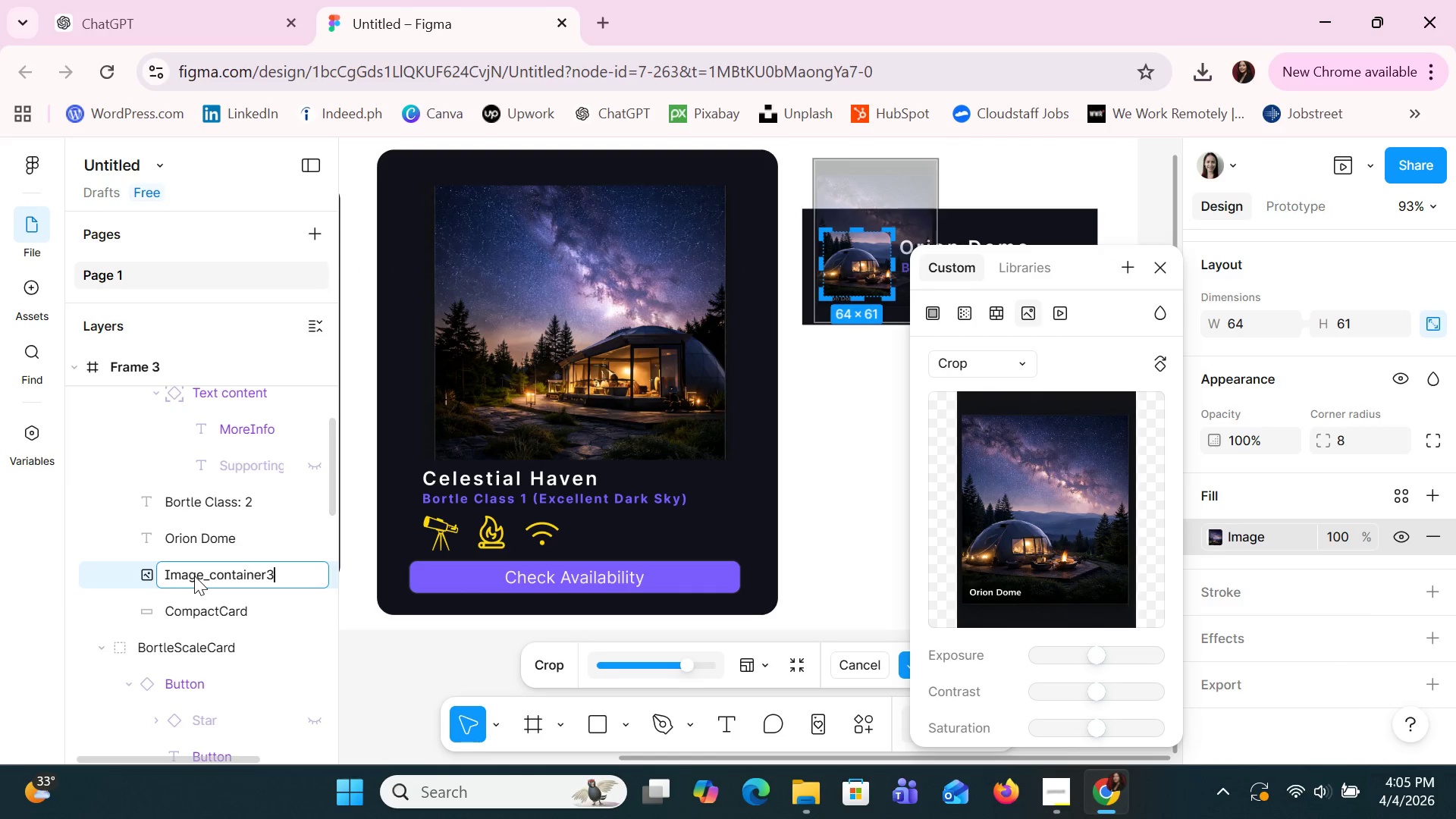 
key(Enter)
 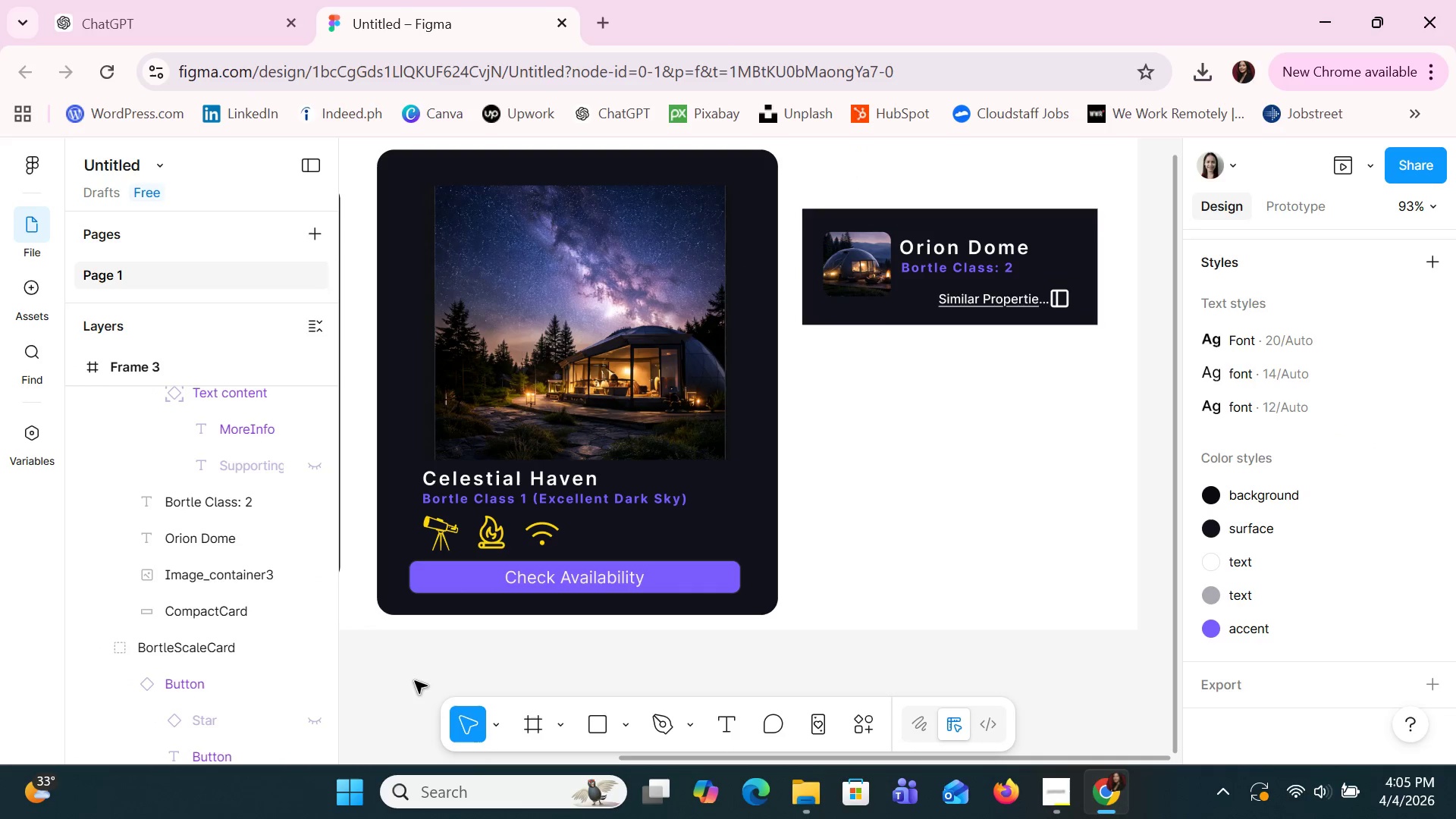 
scroll: coordinate [183, 664], scroll_direction: up, amount: 18.0
 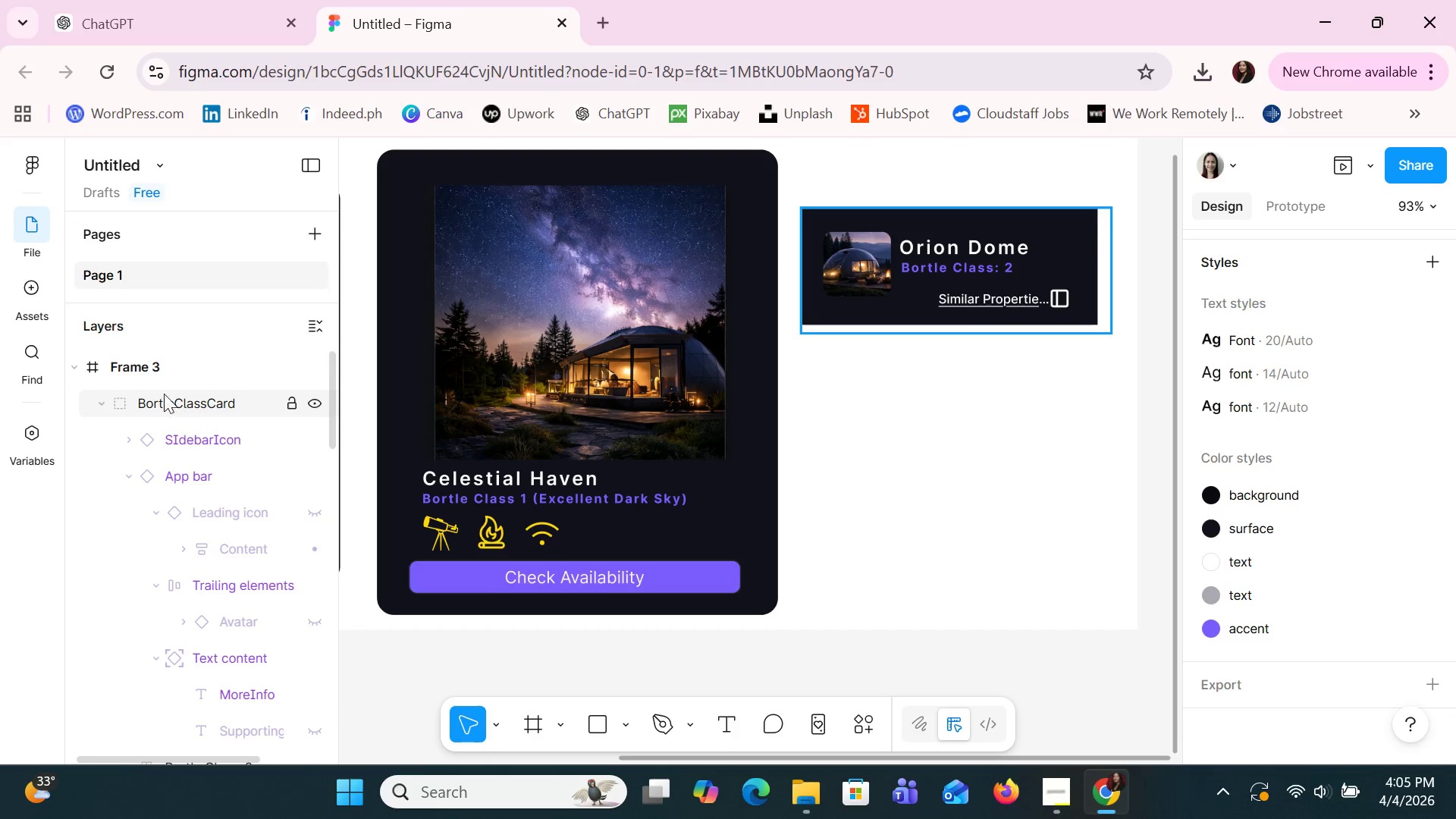 
left_click([161, 366])
 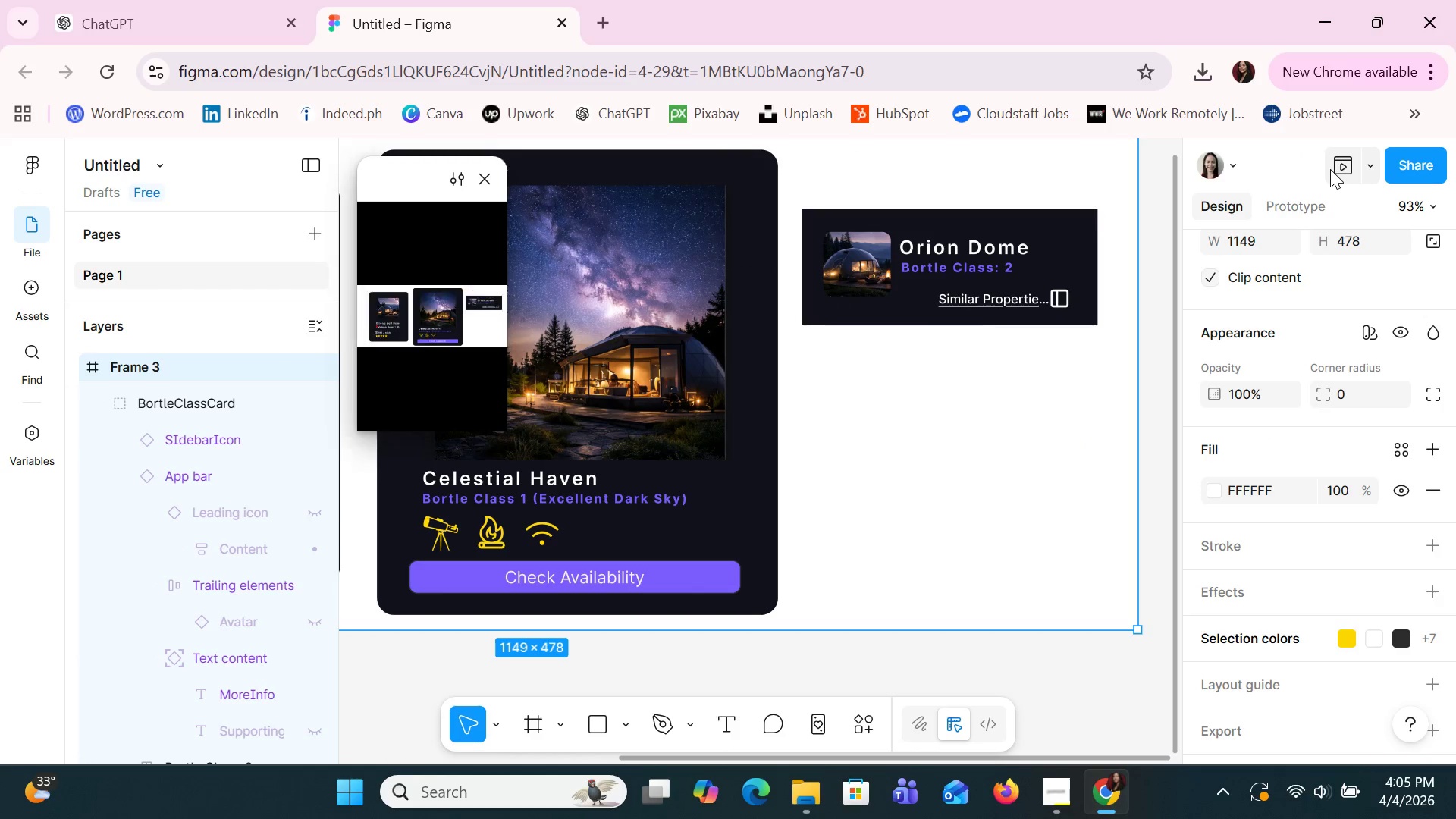 
left_click([1330, 169])
 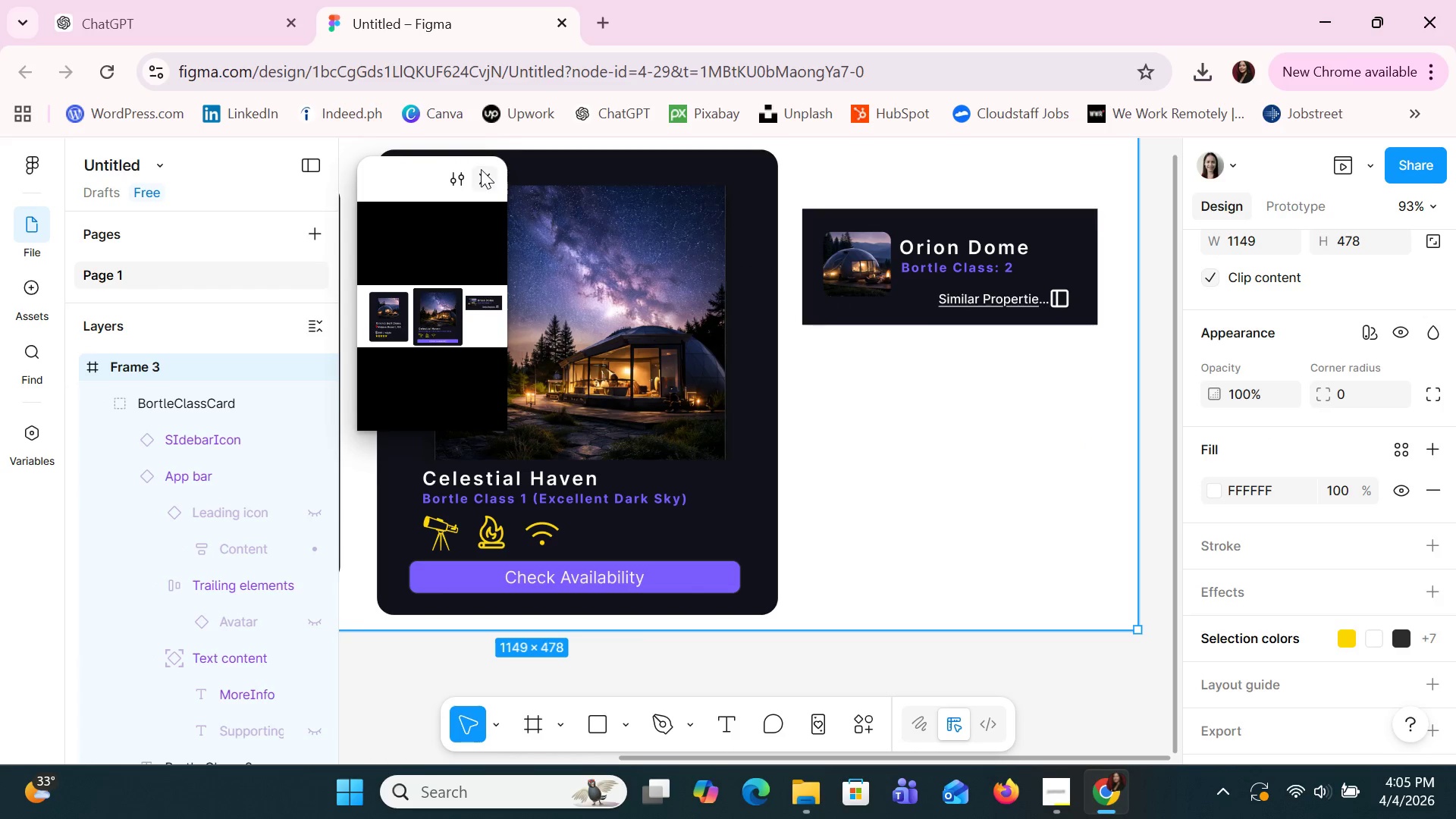 
left_click([481, 169])
 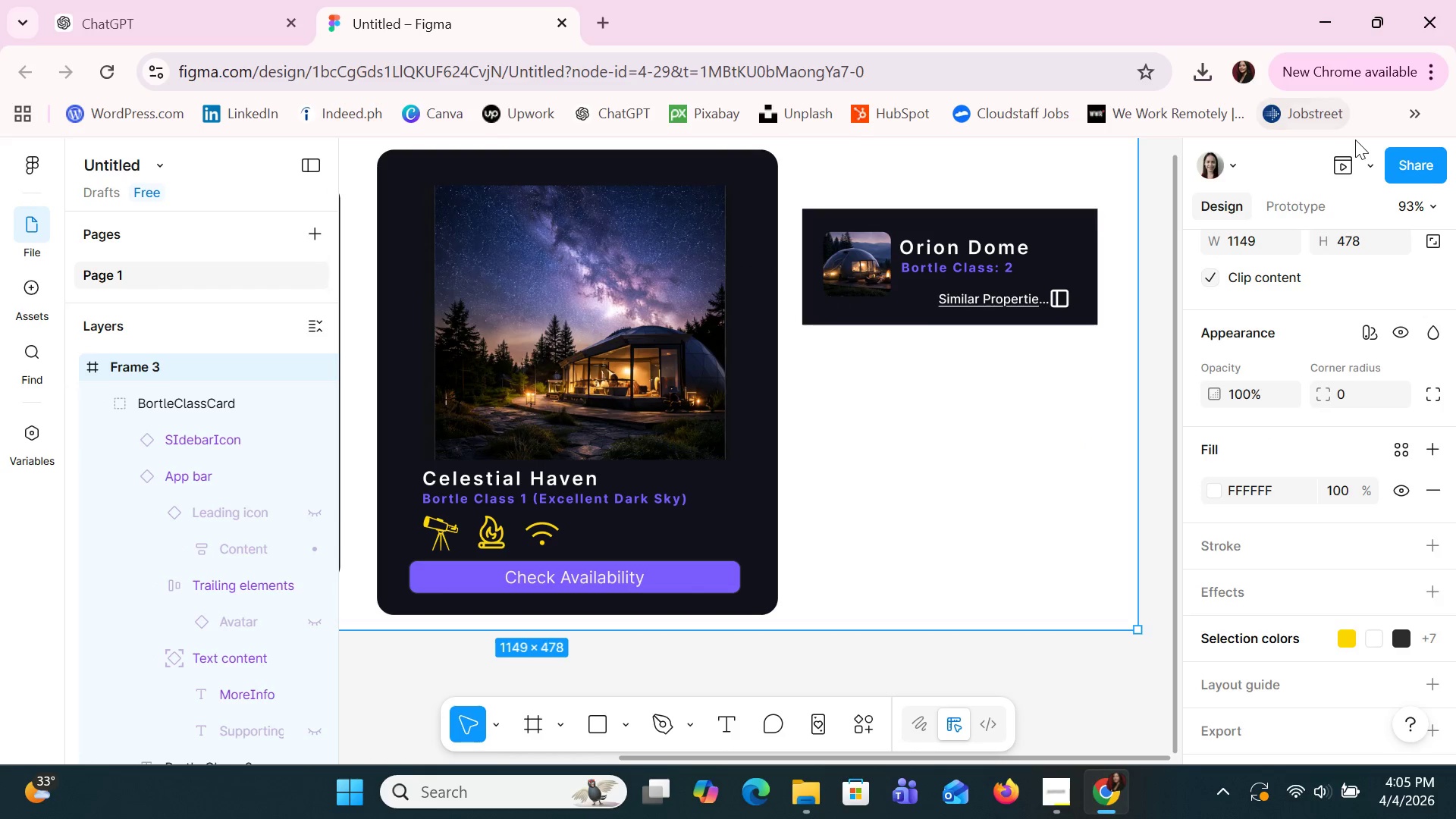 
left_click([1364, 159])
 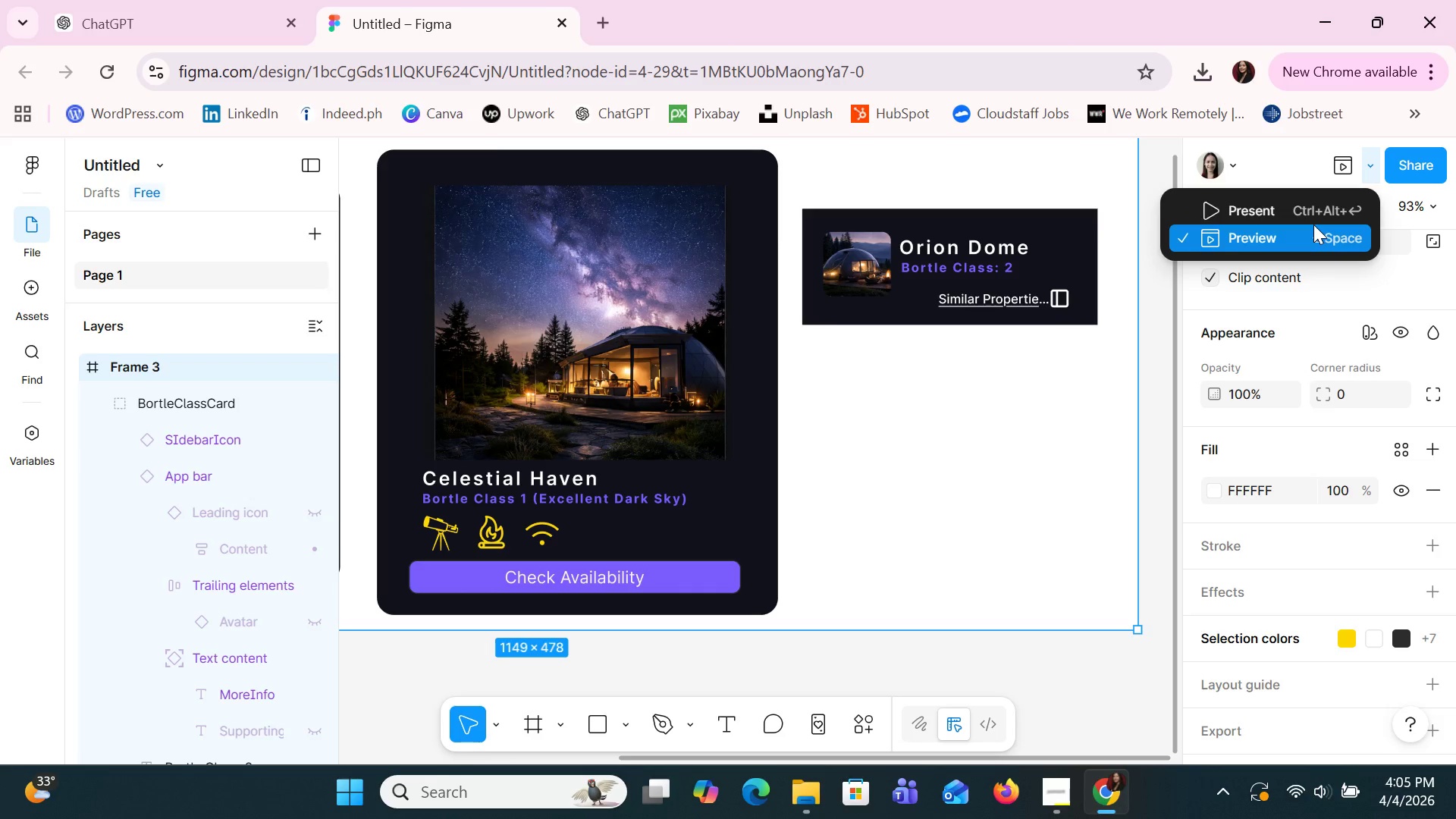 
left_click([1309, 231])
 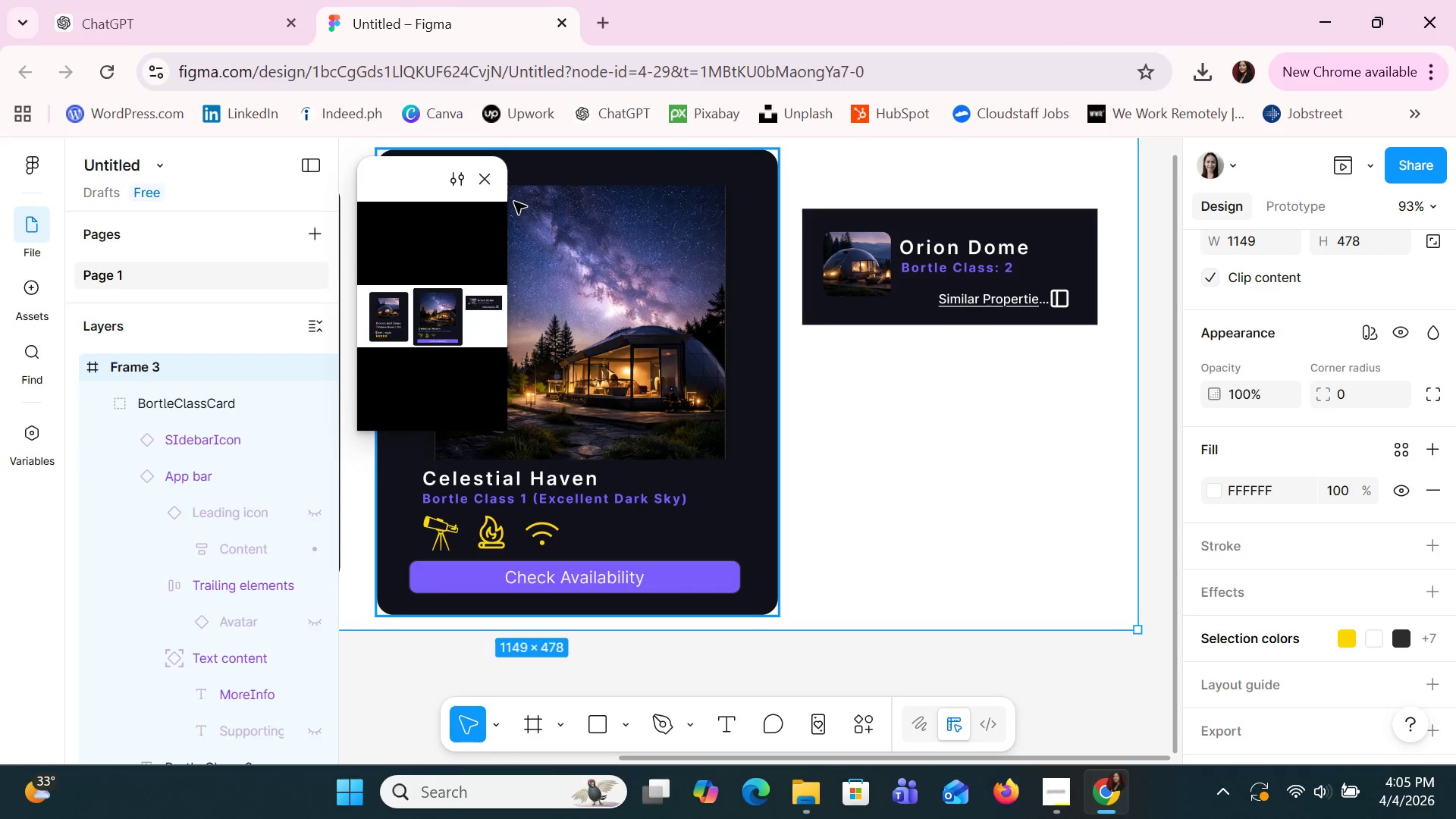 
left_click([484, 179])
 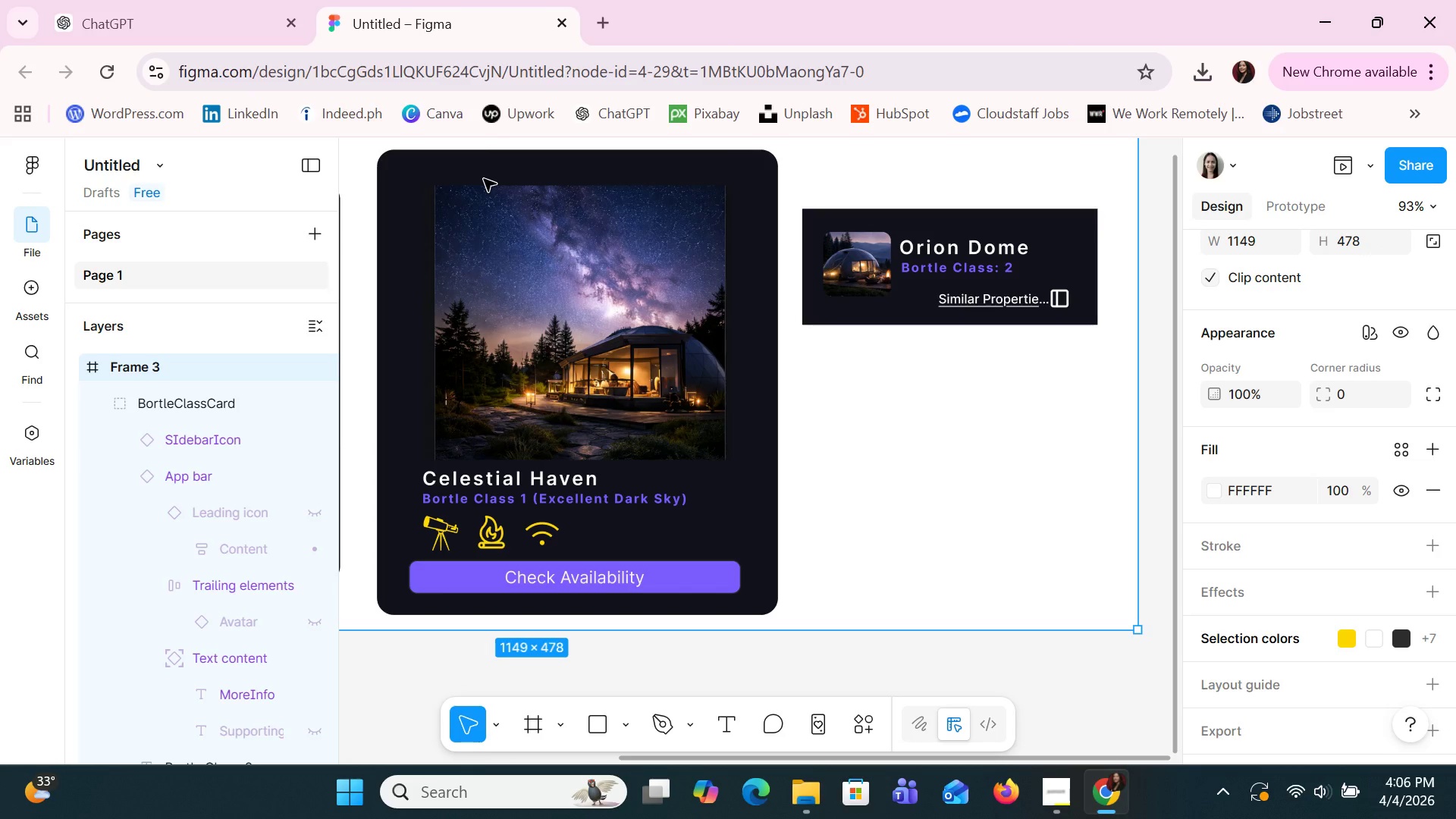 
wait(5.95)
 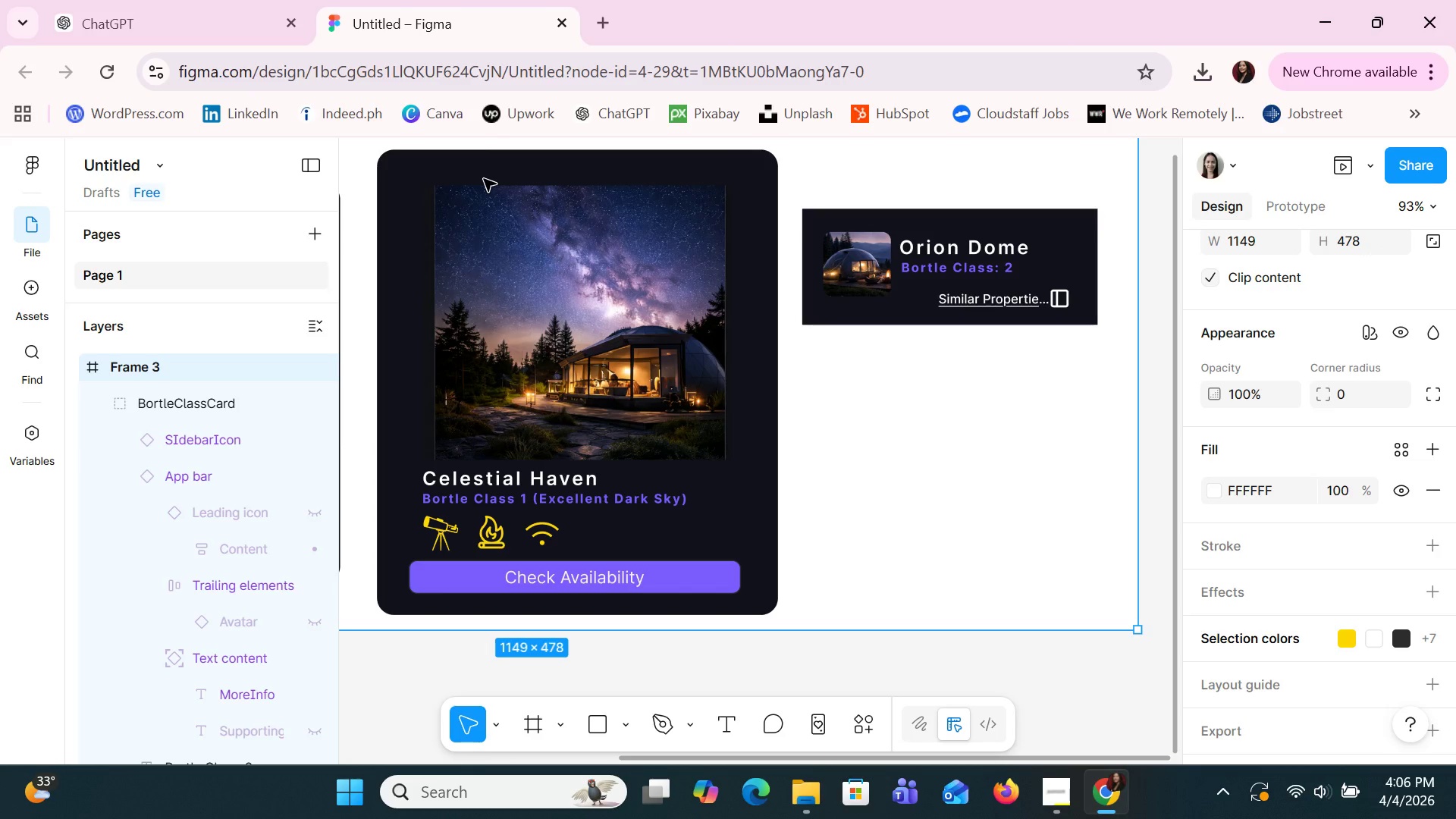 
left_click([1382, 165])
 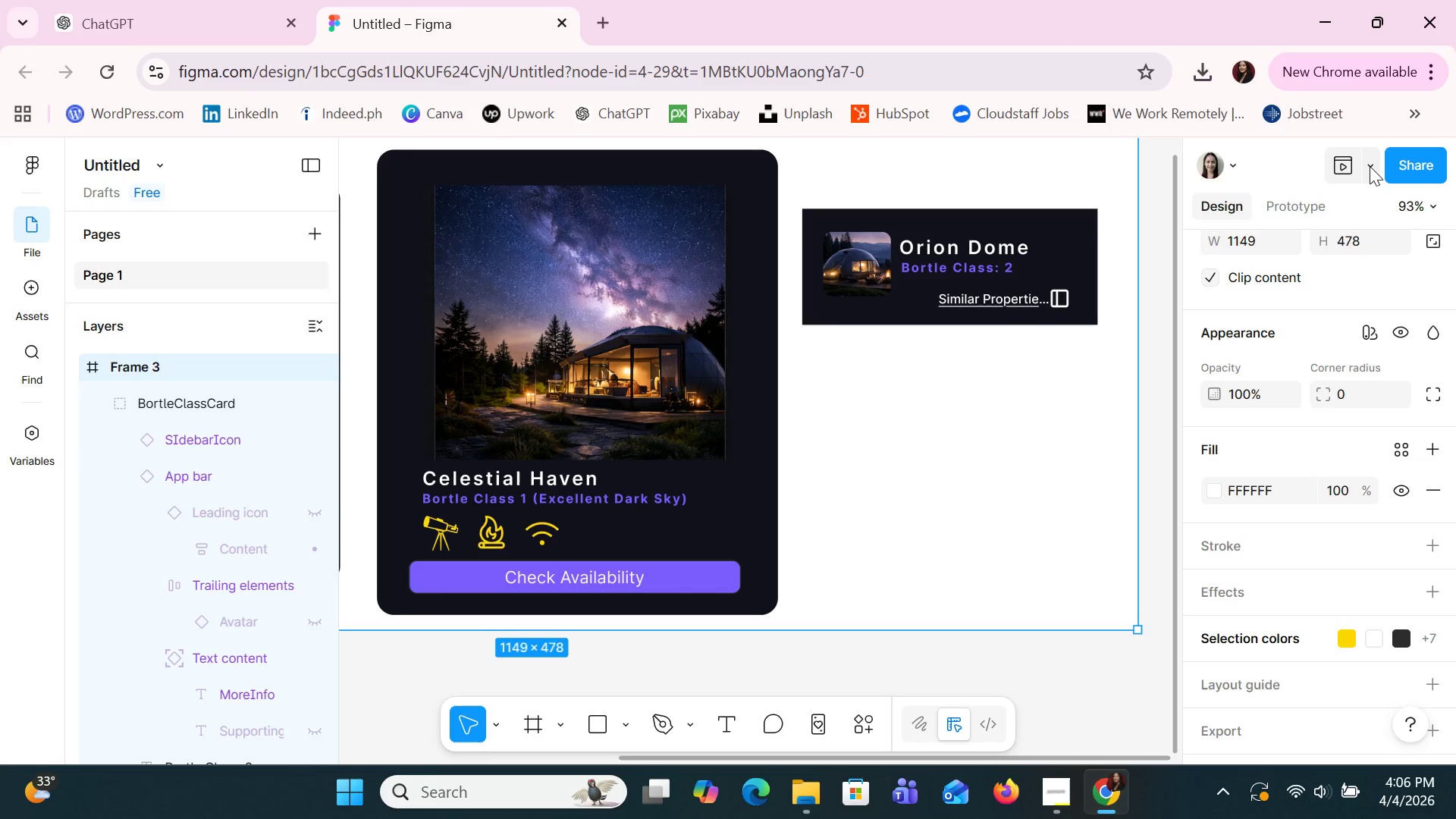 
left_click([1370, 166])
 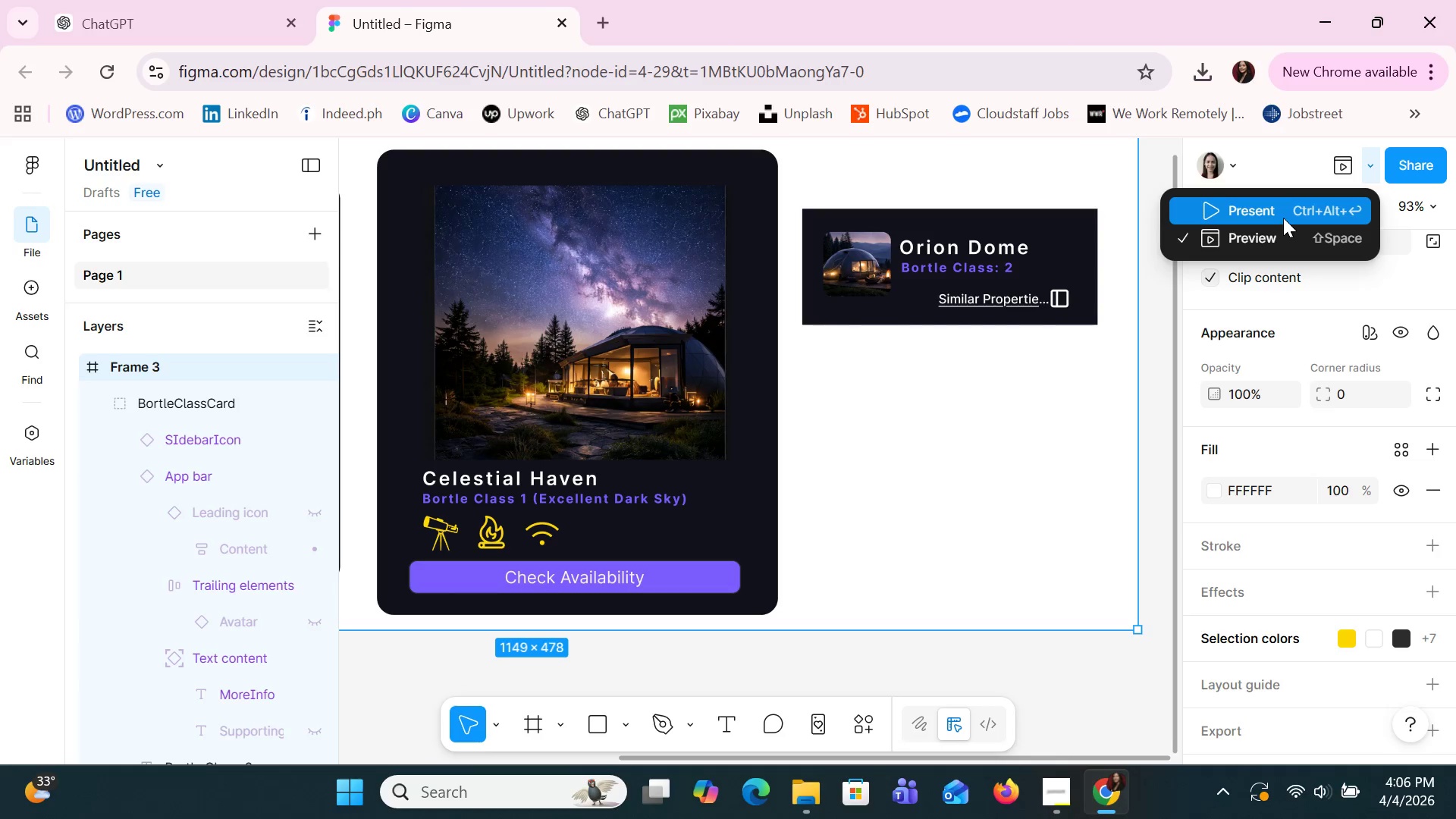 
left_click([1279, 215])
 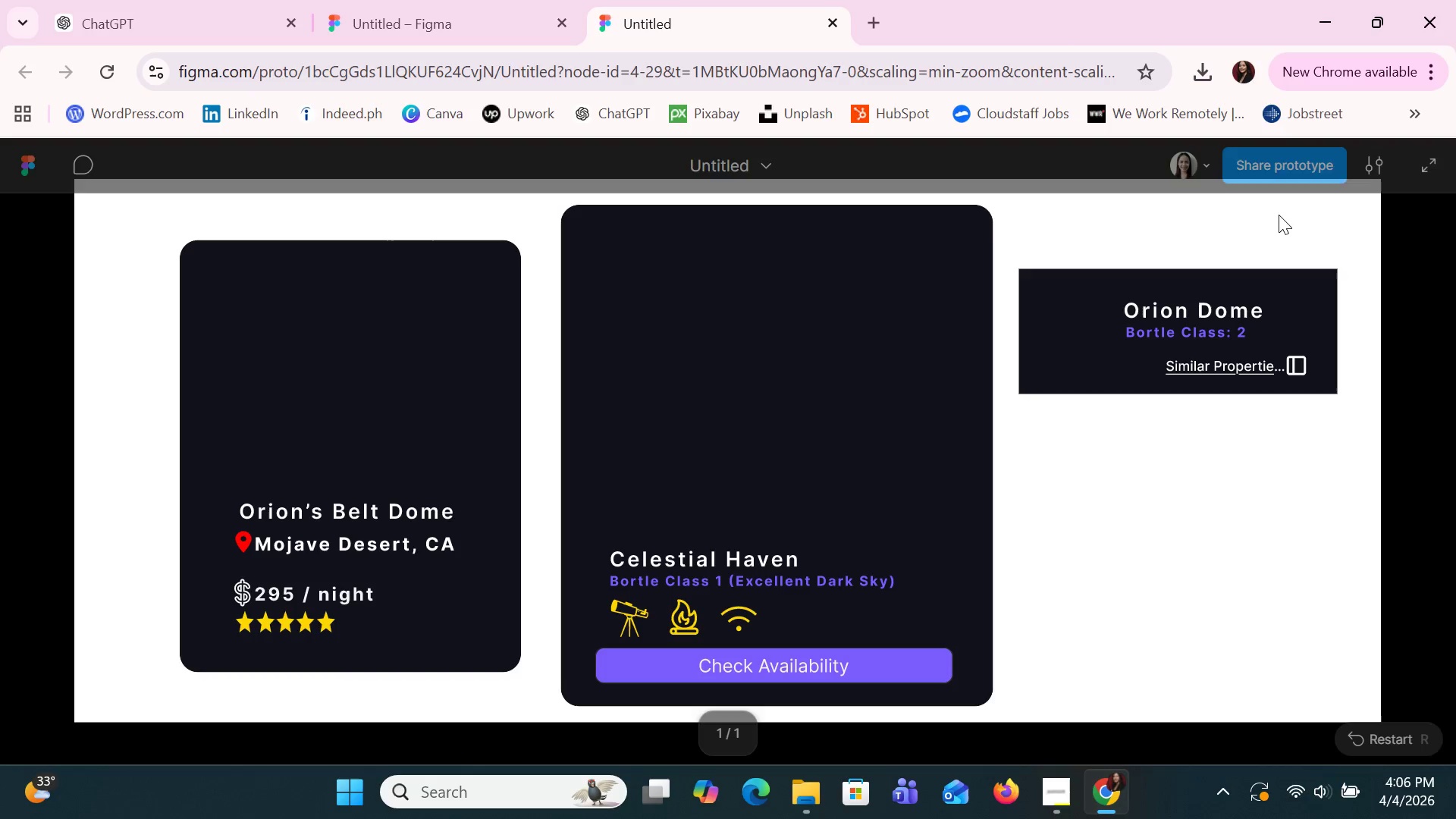 
wait(10.38)
 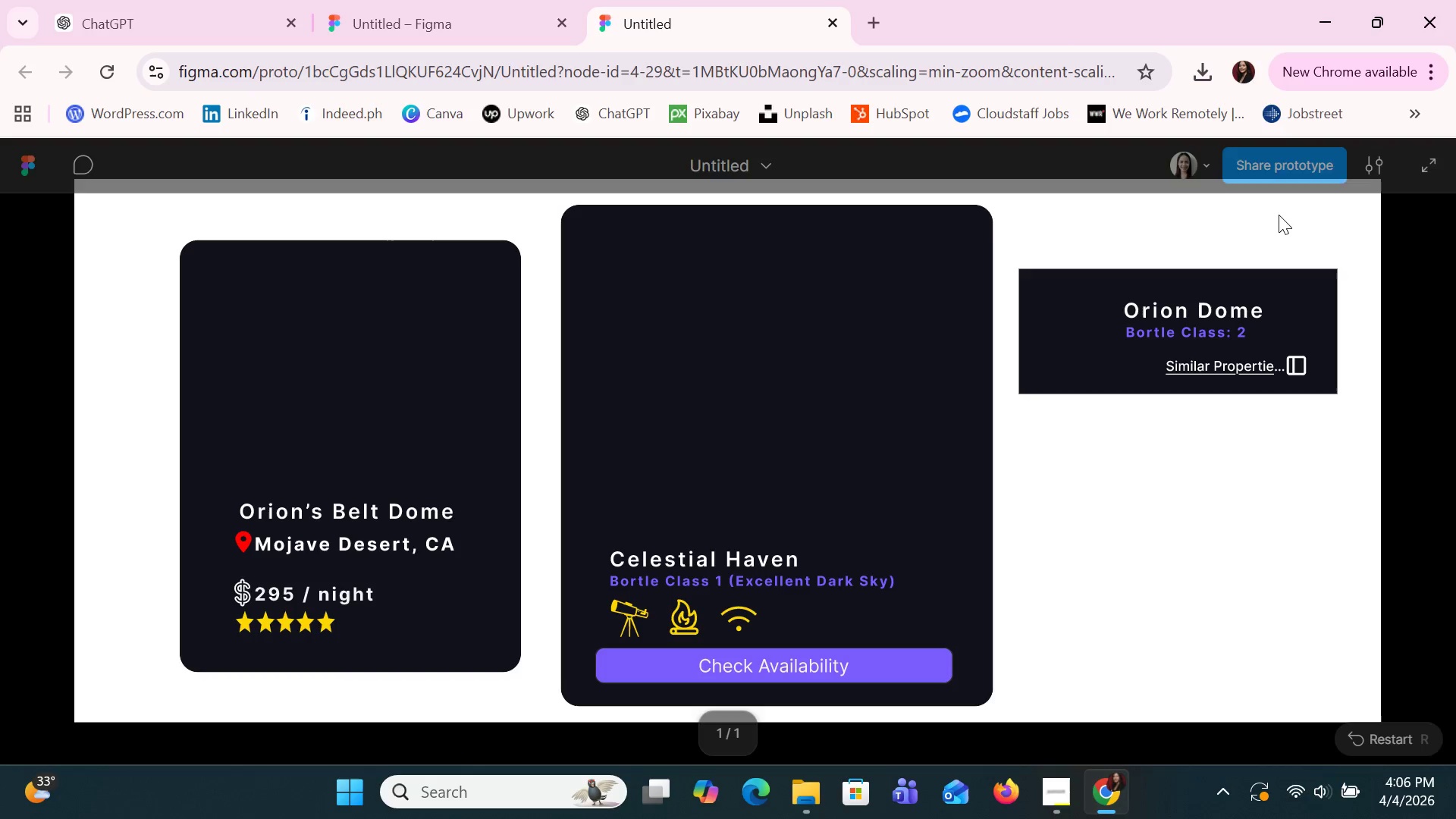 
left_click([839, 22])
 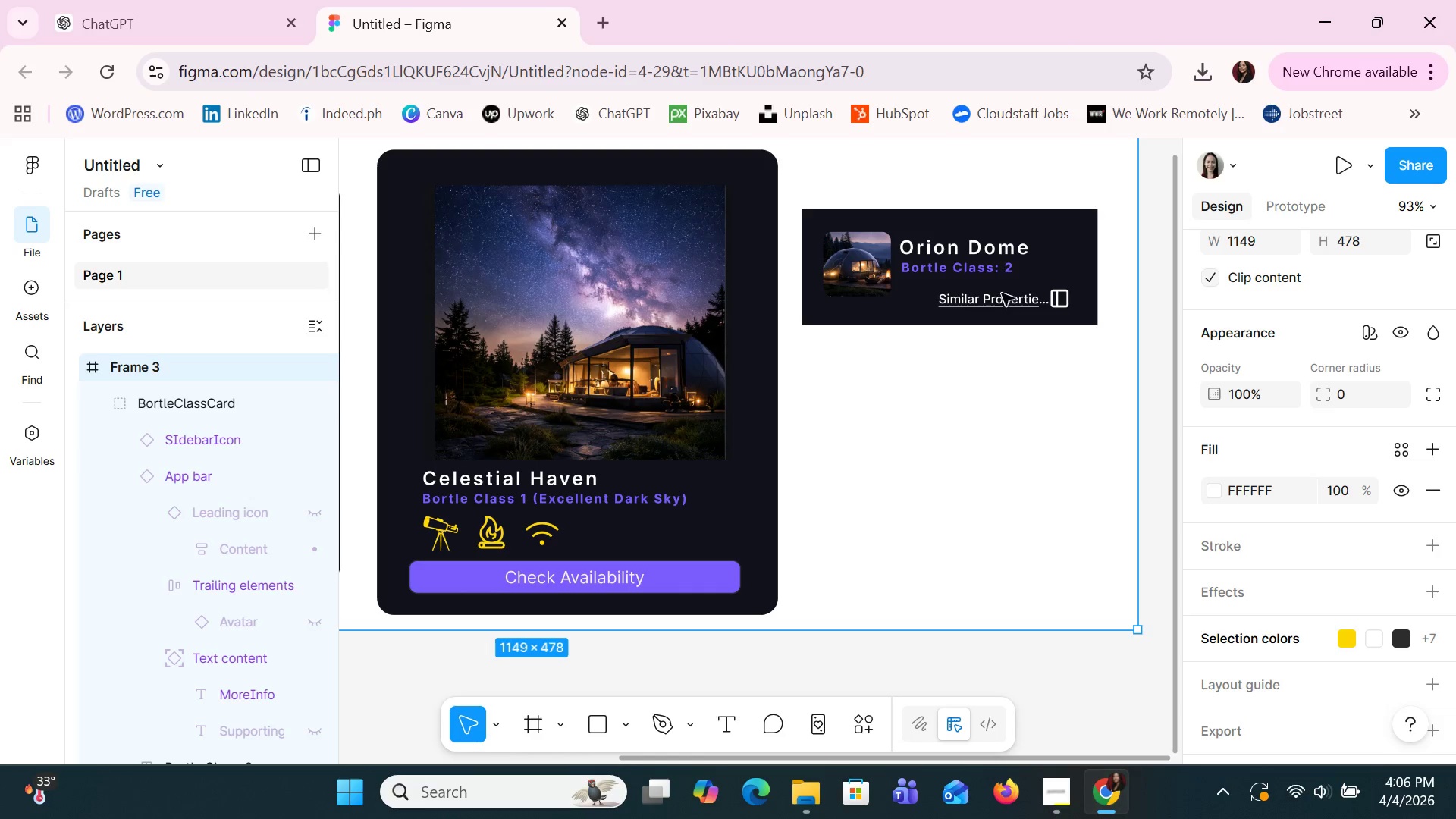 
left_click([1002, 293])
 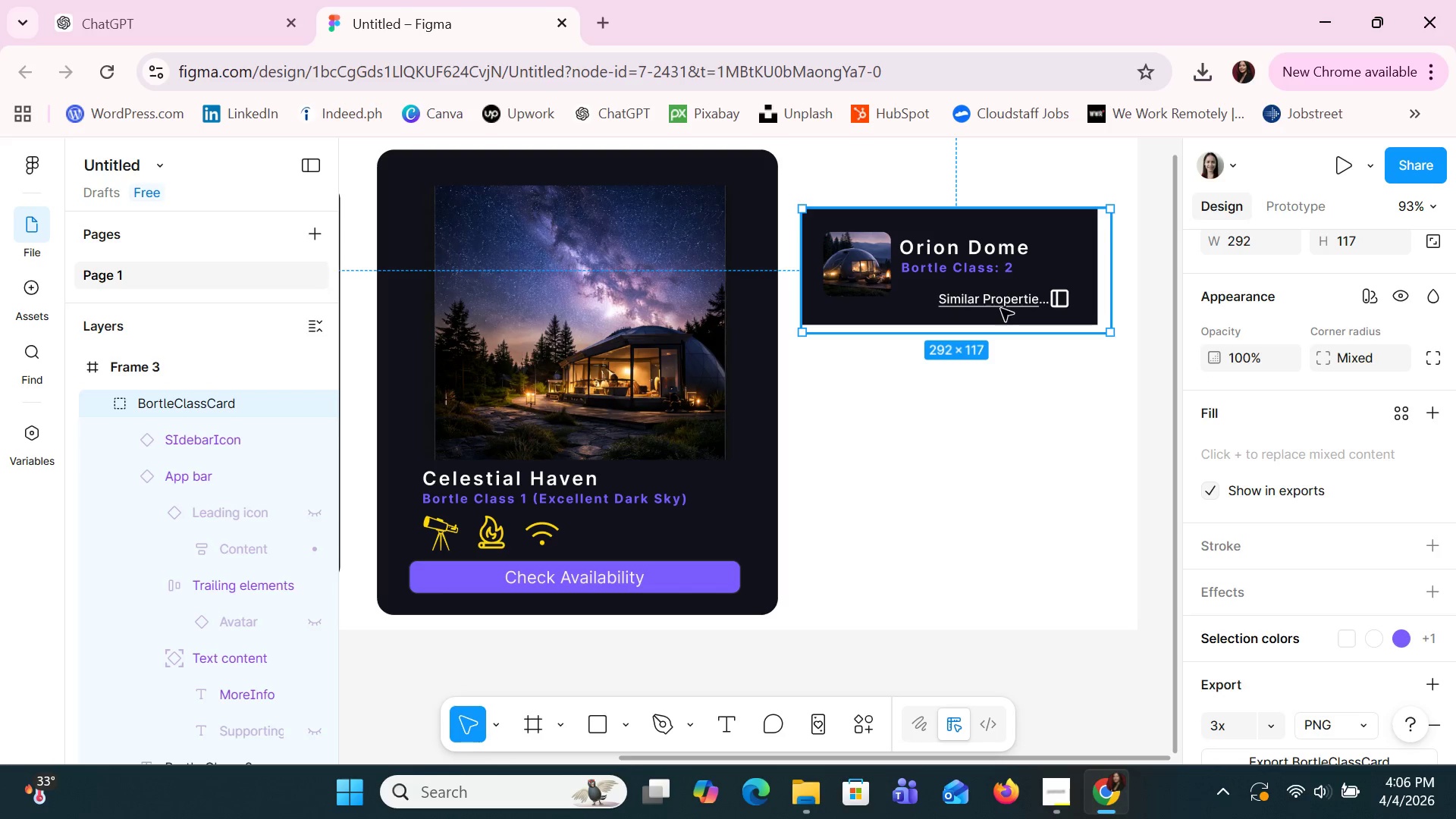 
left_click([1001, 309])
 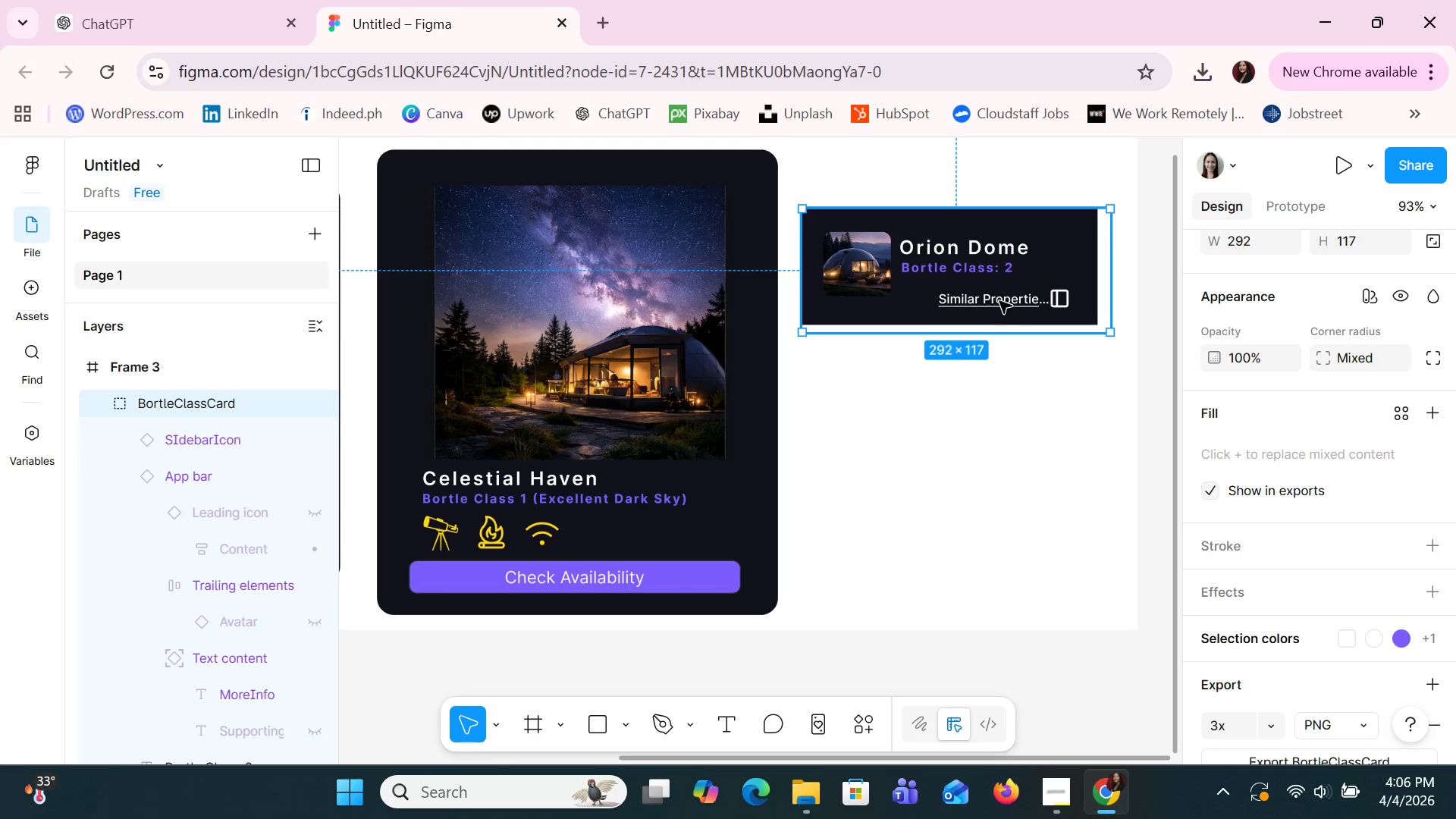 
double_click([999, 301])
 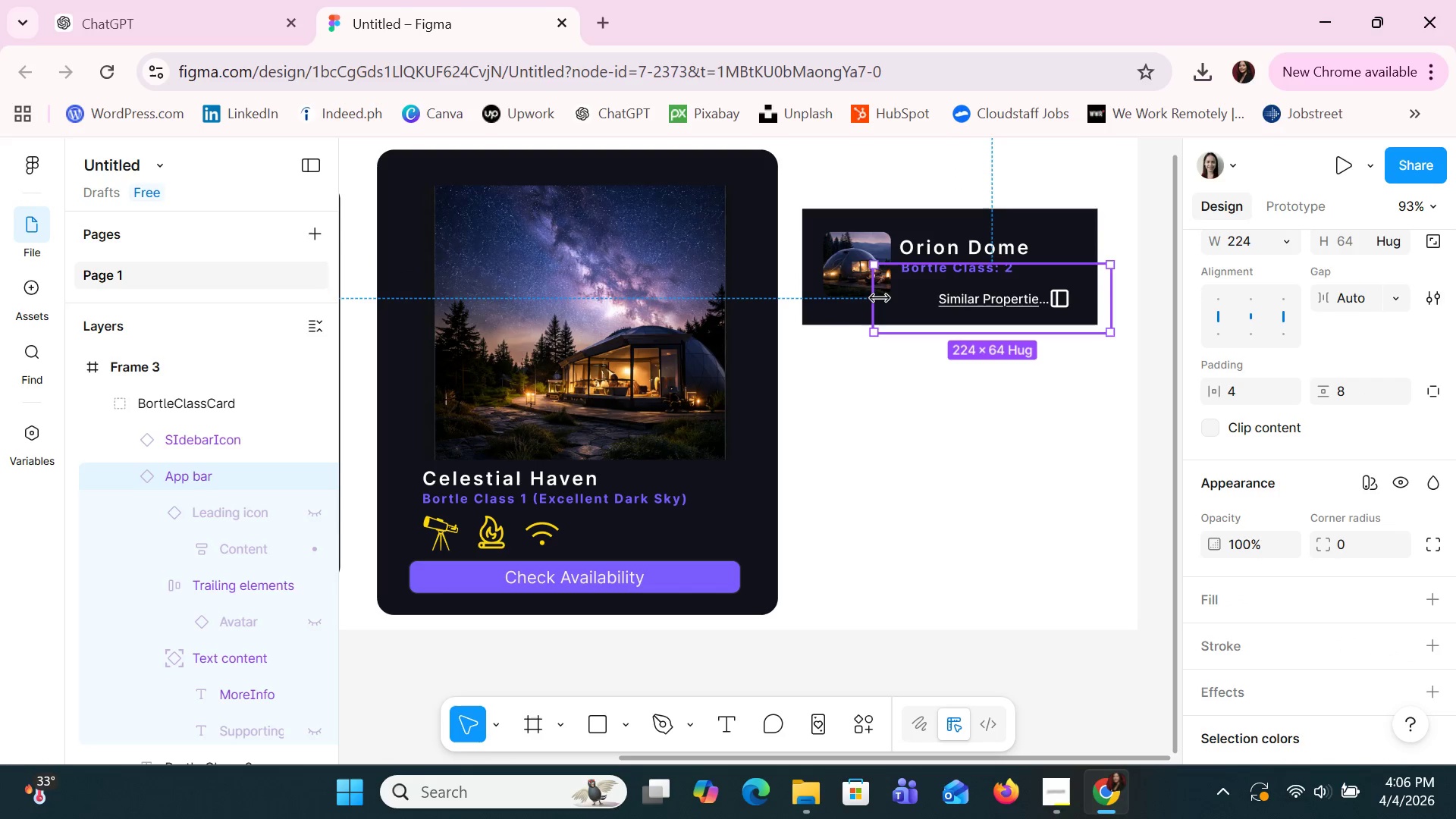 
left_click_drag(start_coordinate=[875, 299], to_coordinate=[861, 303])
 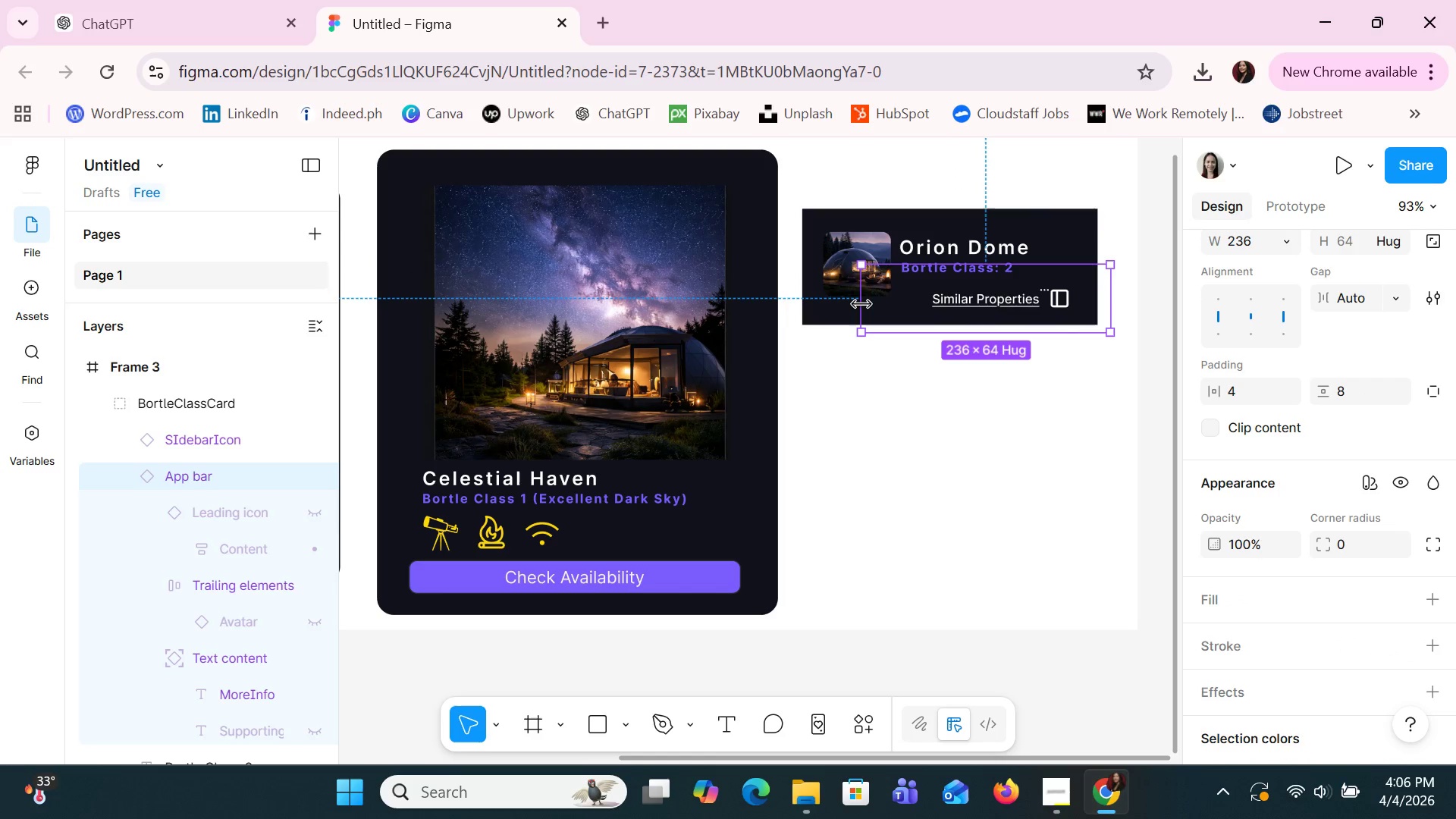 
left_click_drag(start_coordinate=[861, 303], to_coordinate=[842, 306])
 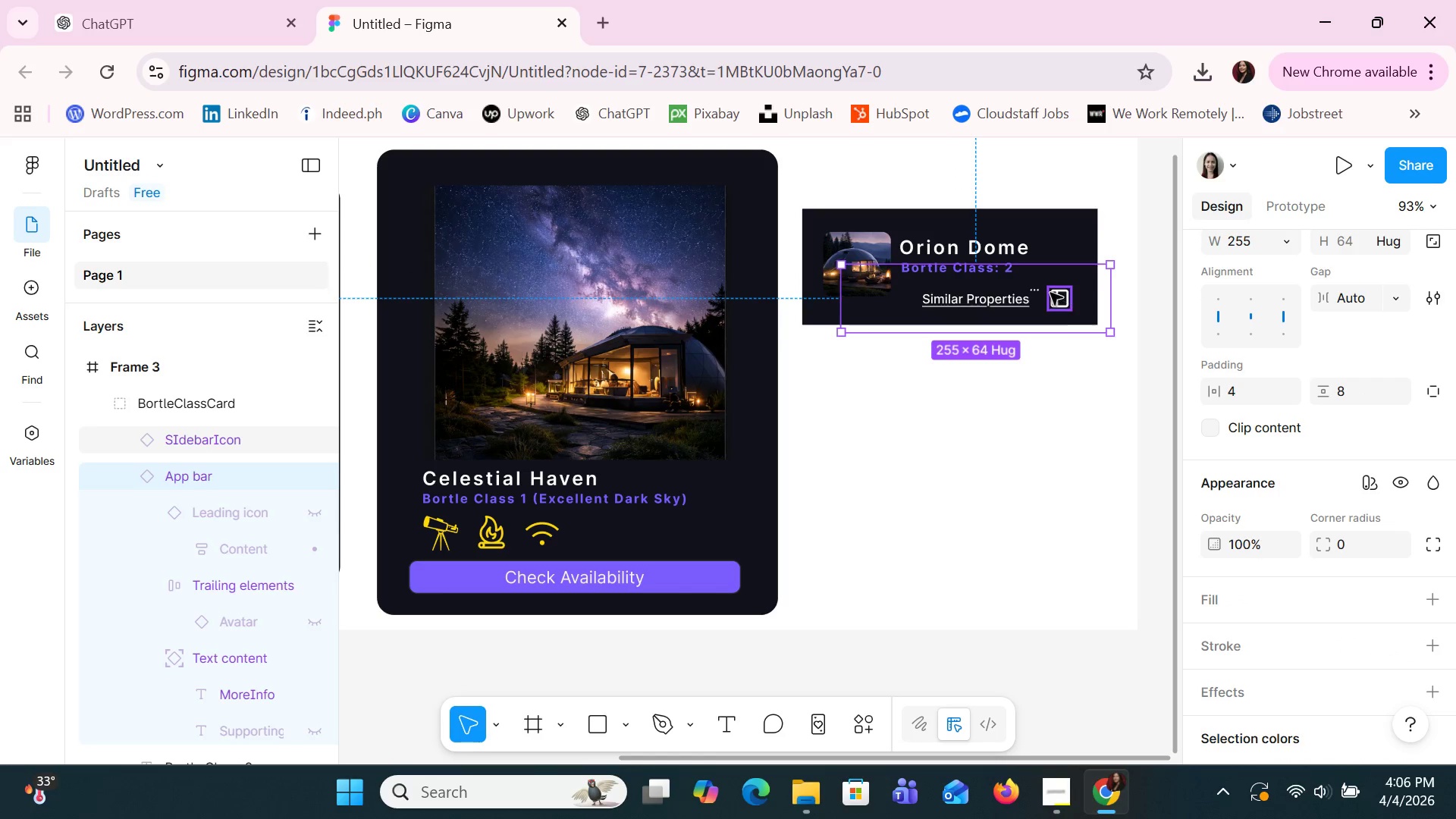 
left_click([1040, 288])
 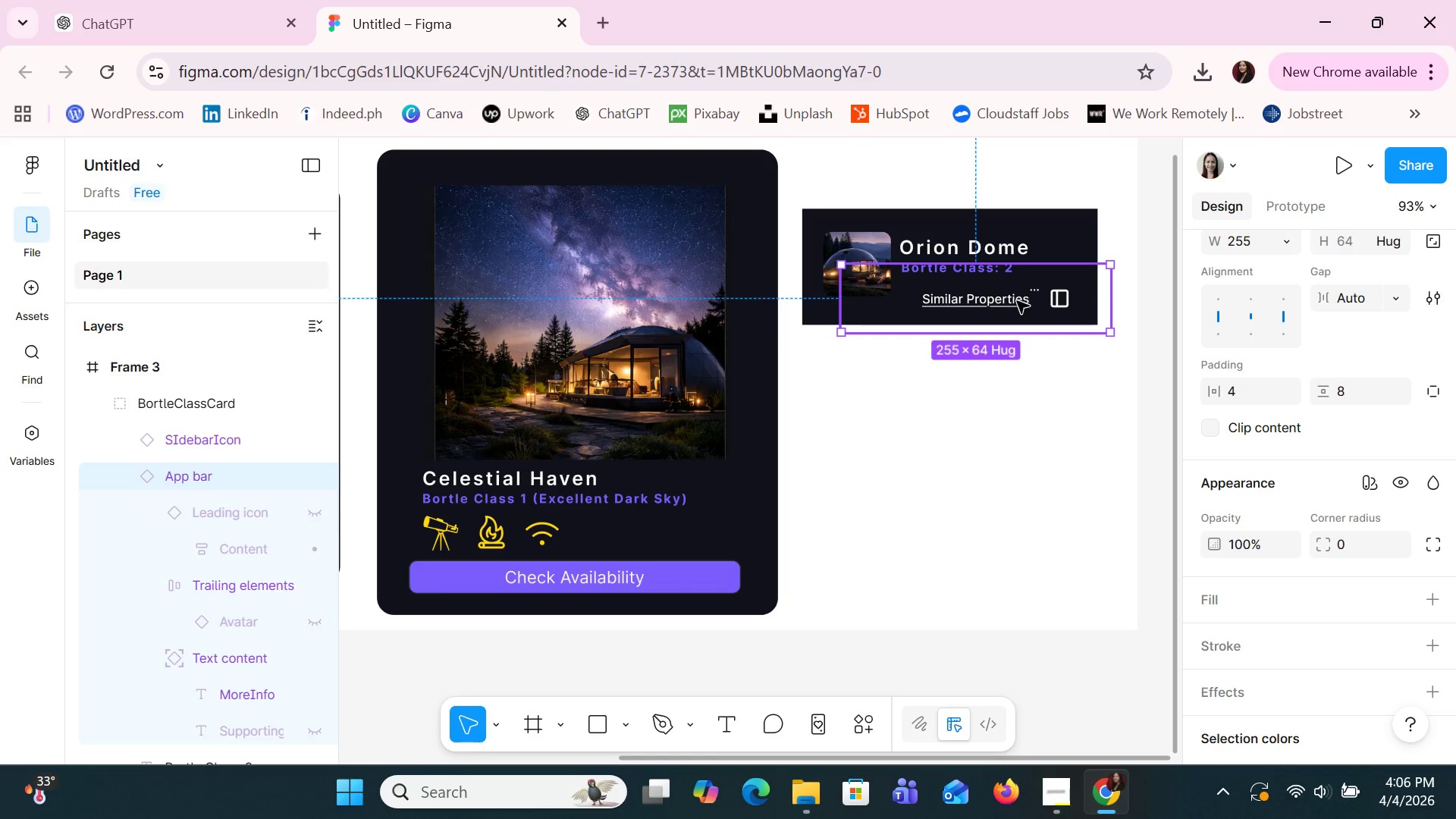 
double_click([1017, 301])
 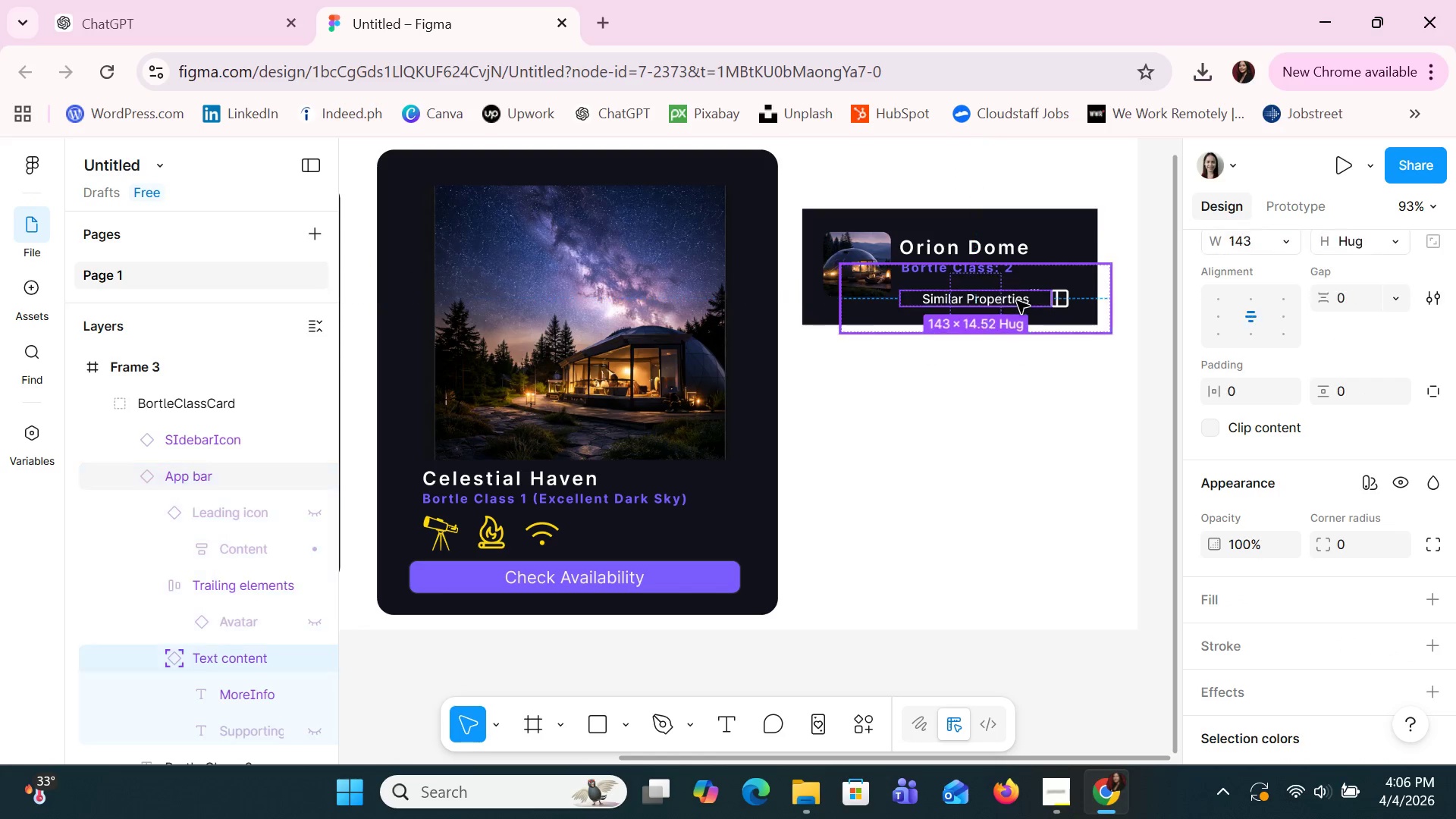 
triple_click([1017, 301])
 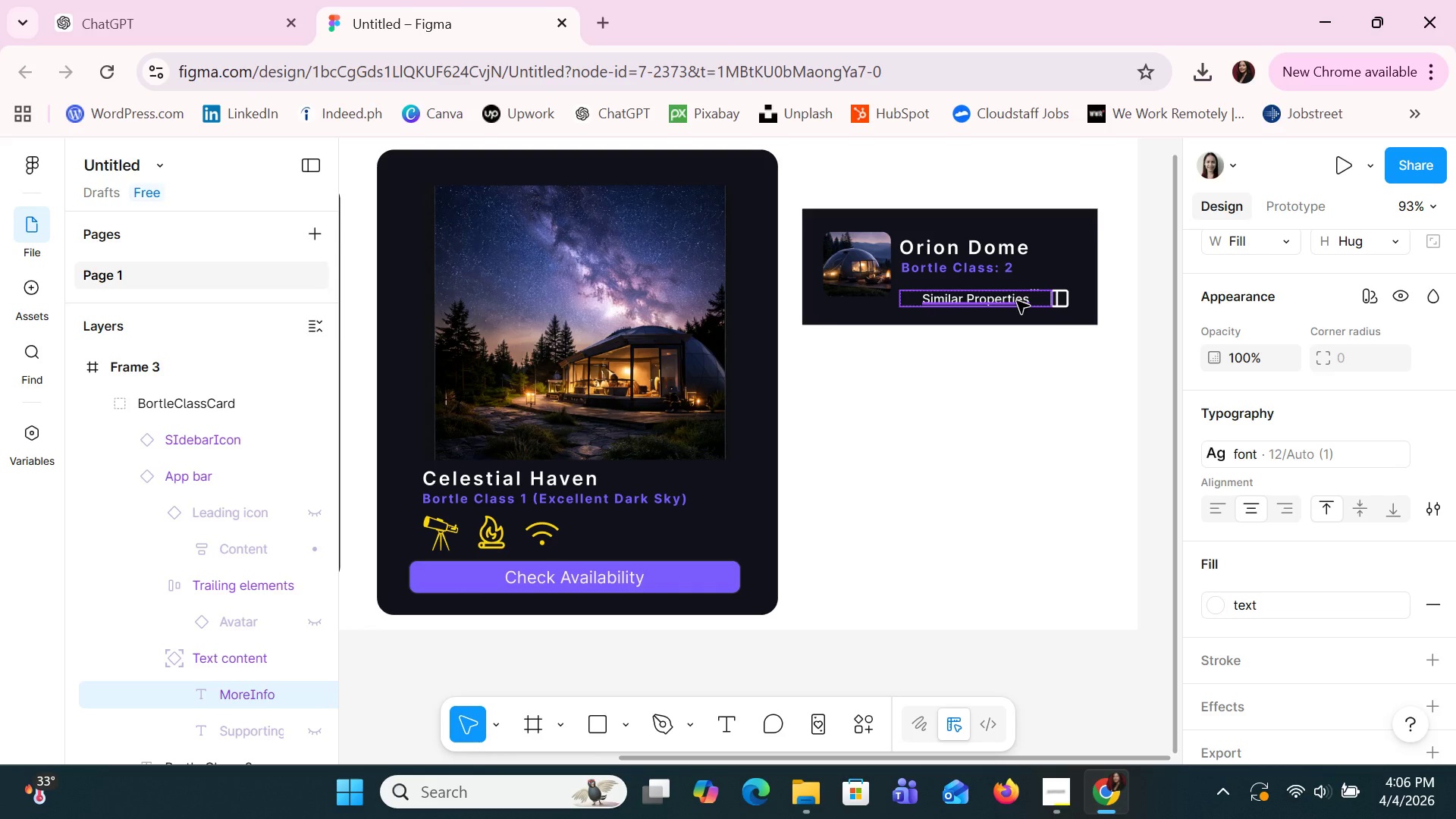 
left_click([1017, 301])
 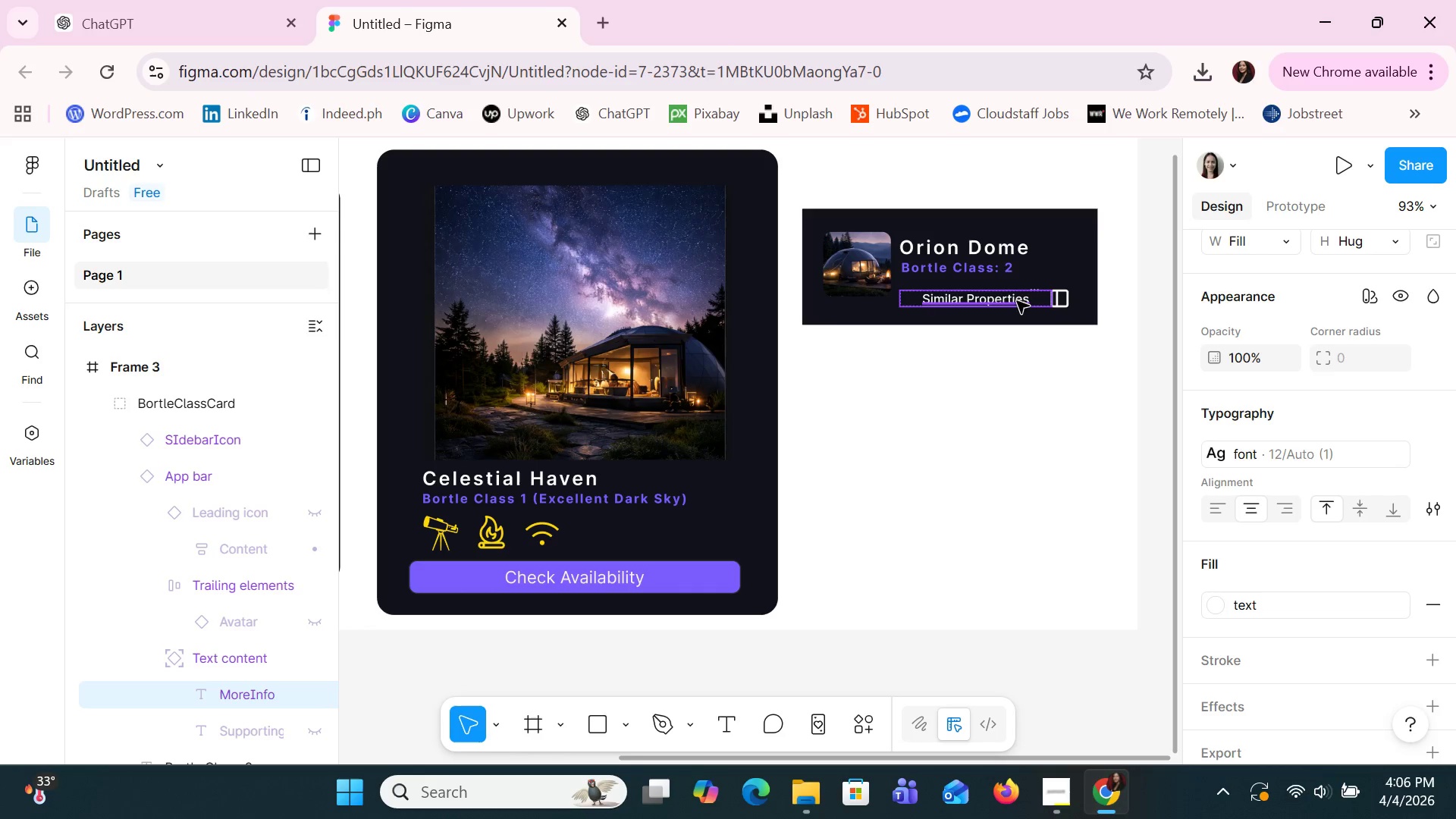 
double_click([1017, 301])
 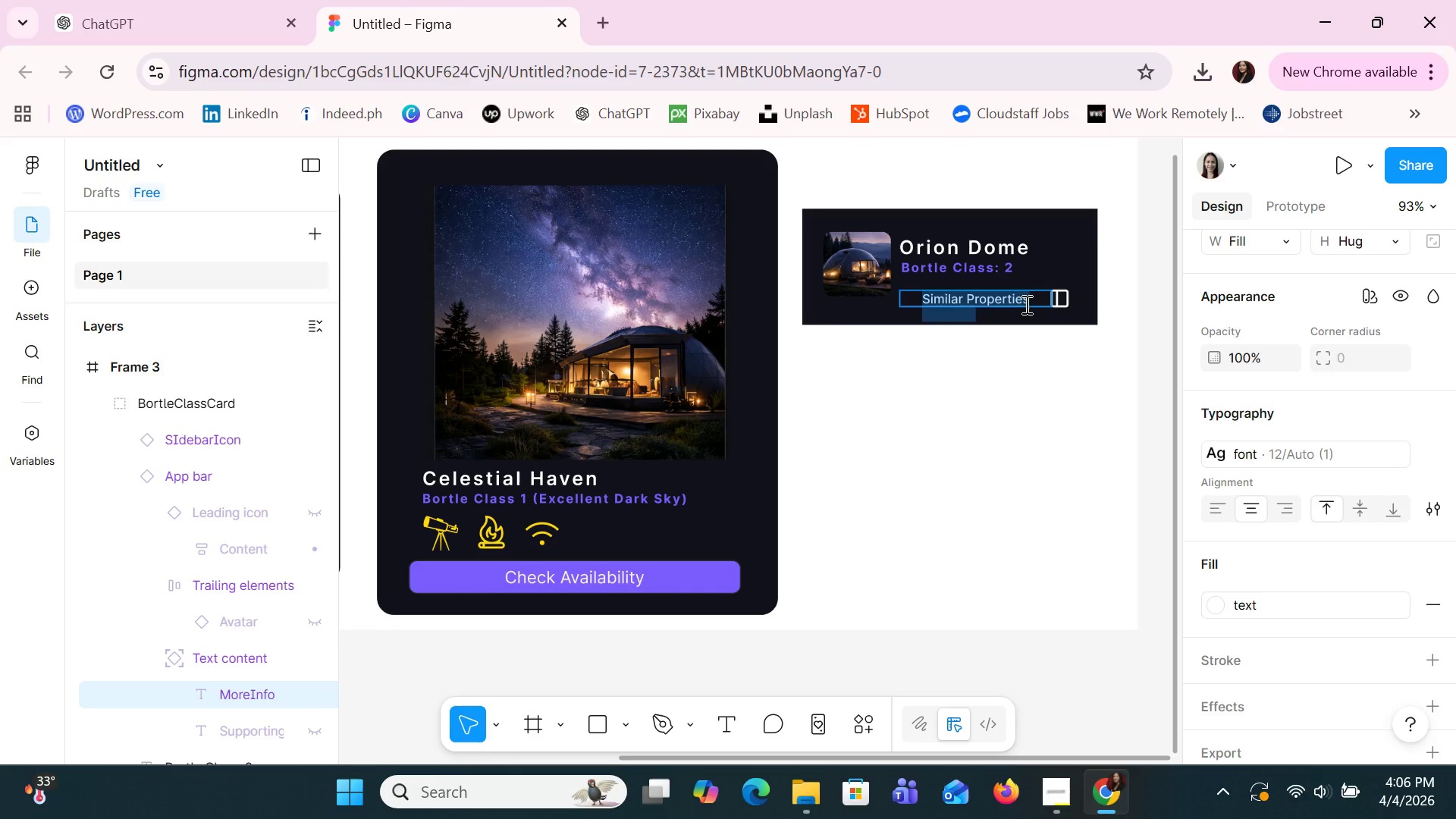 
left_click([1025, 304])
 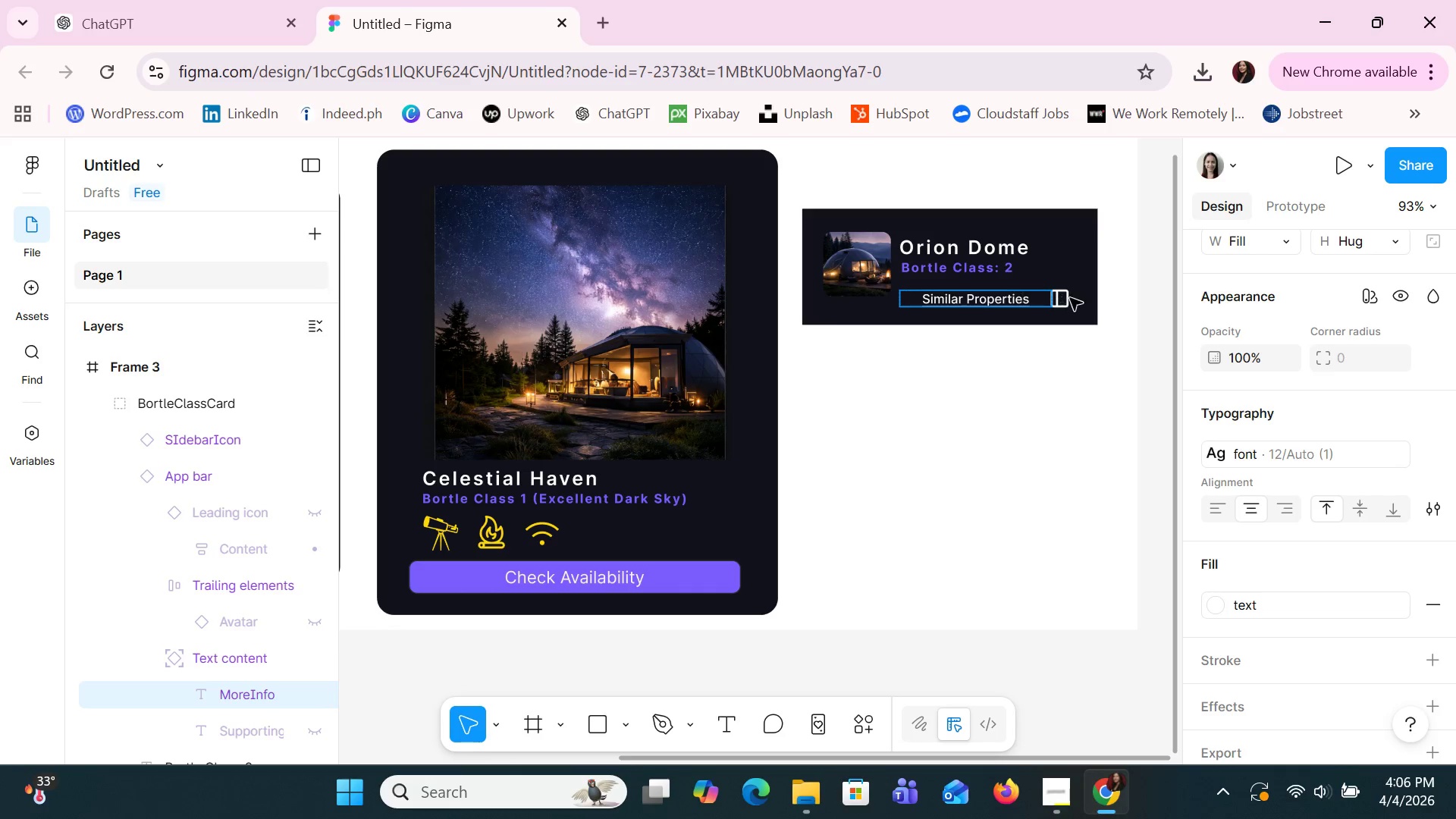 
left_click([1070, 298])
 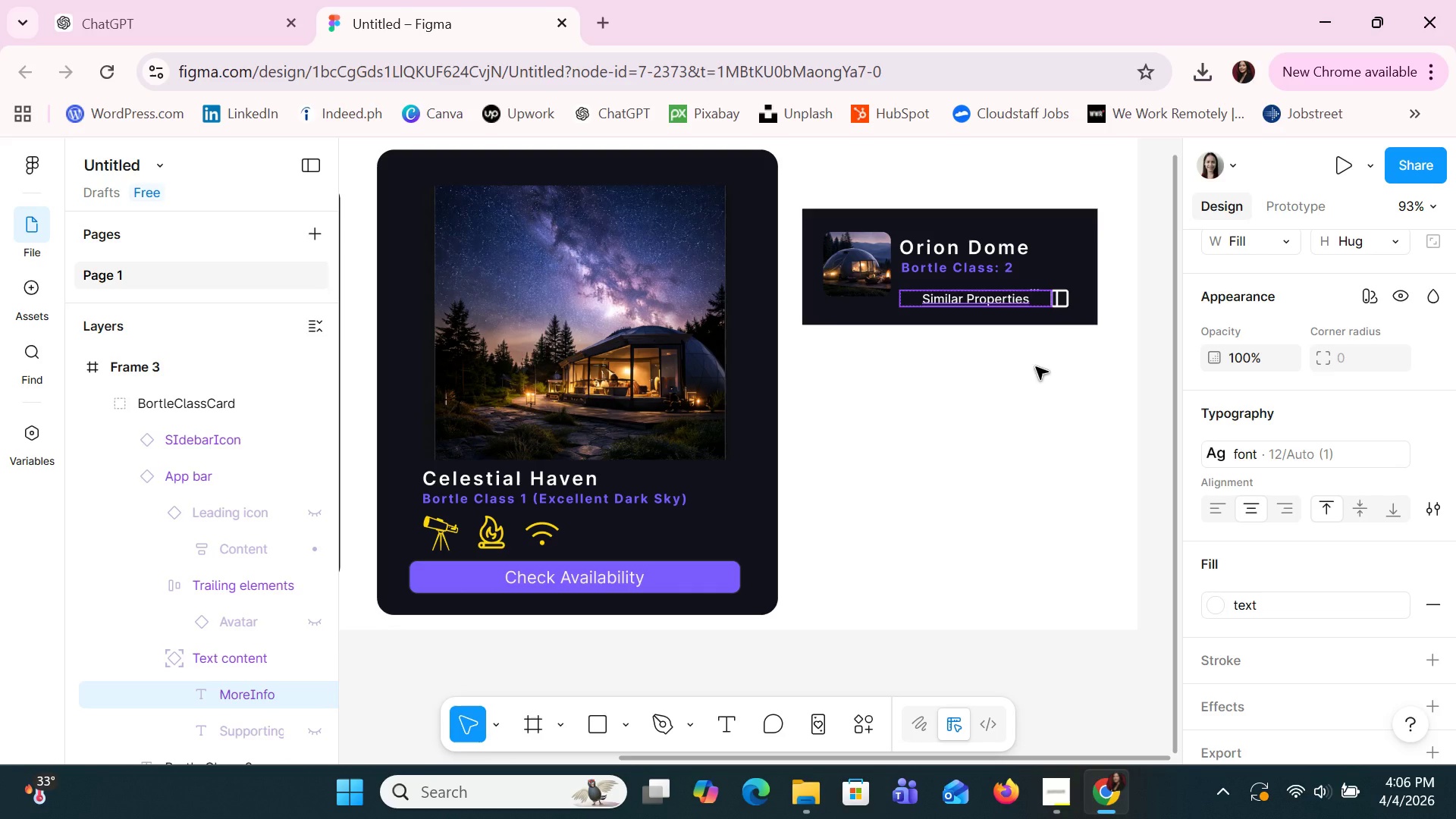 
key(ArrowRight)
 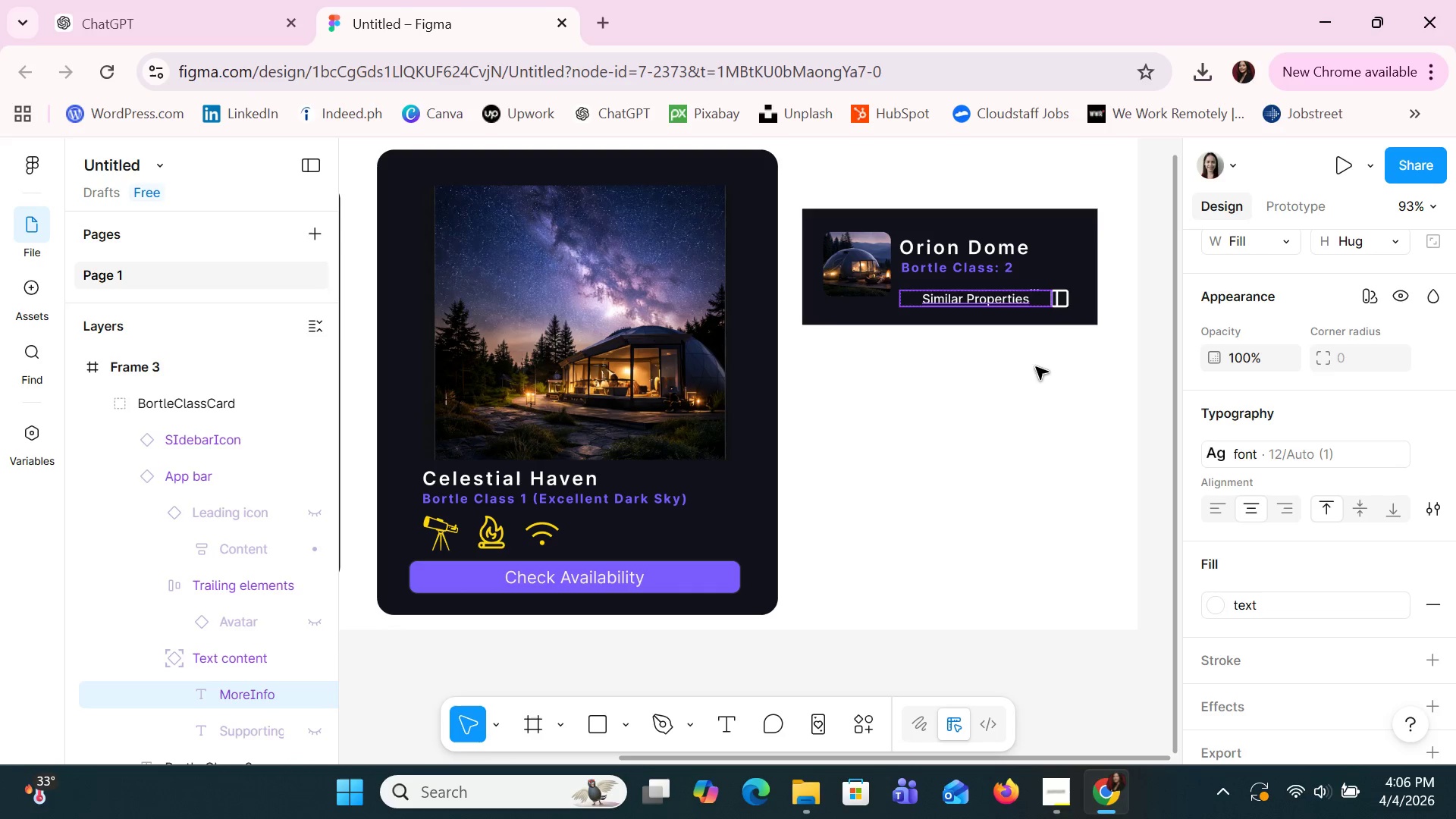 
key(ArrowRight)
 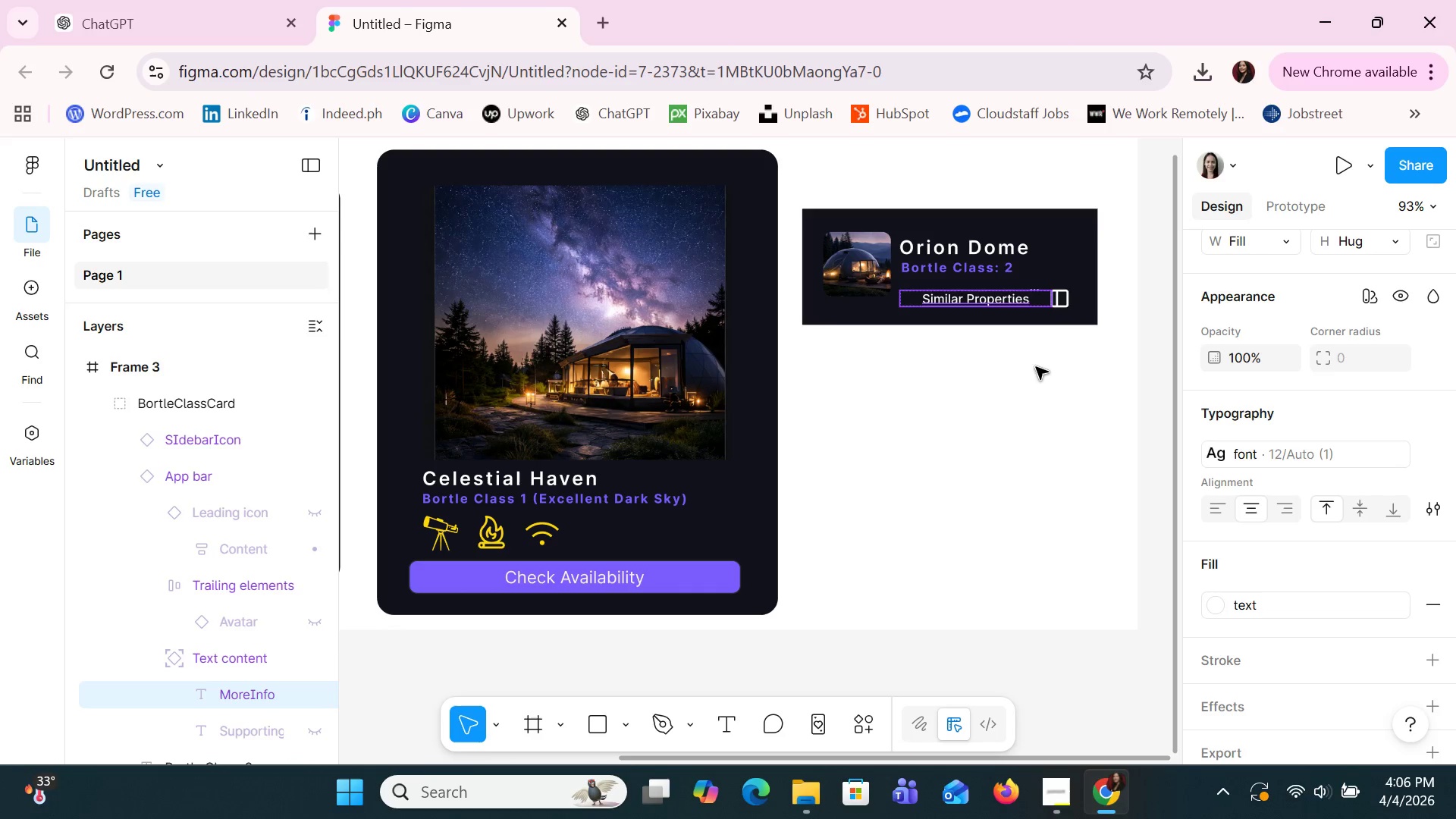 
key(ArrowRight)
 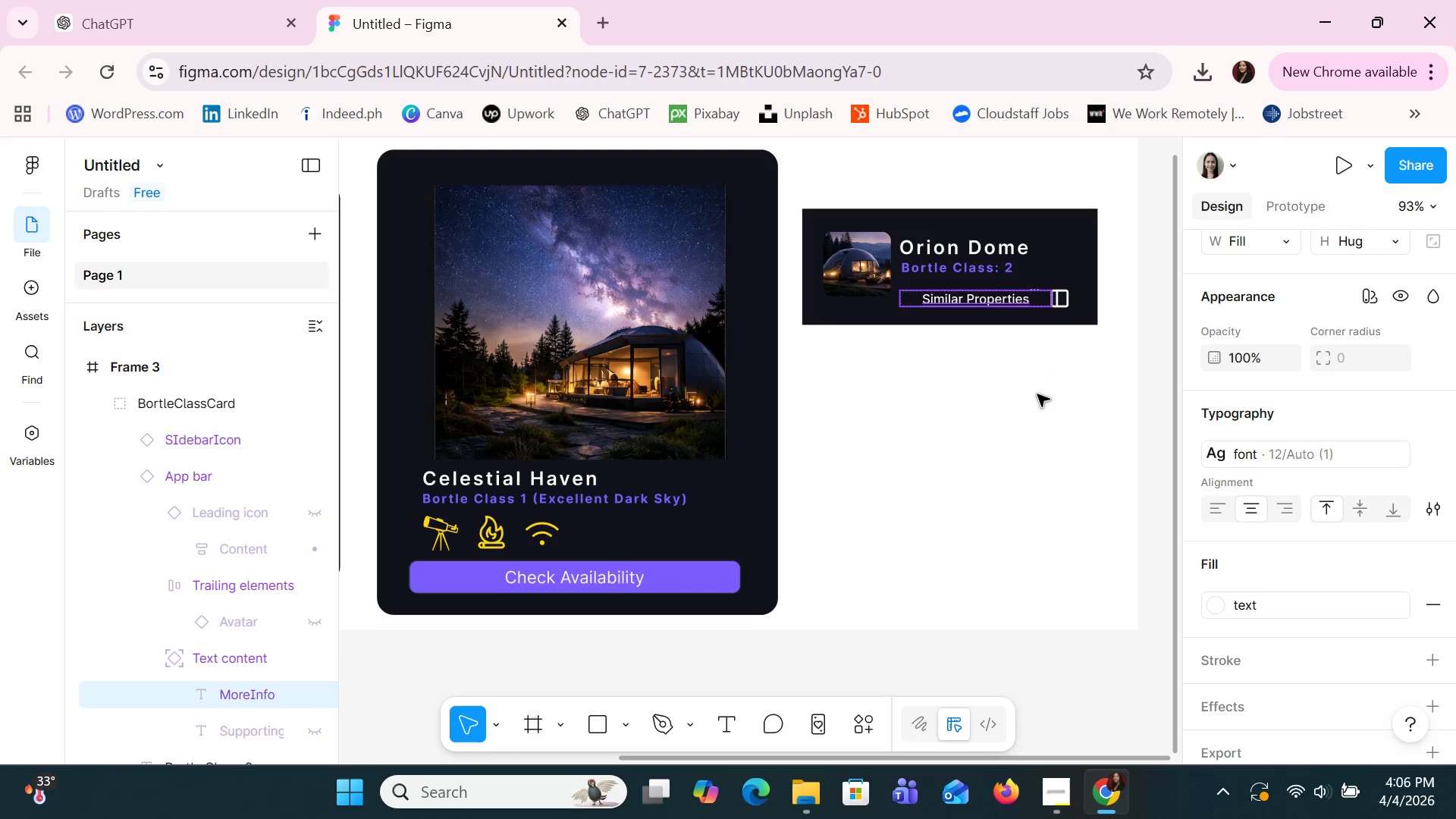 
left_click([1031, 429])
 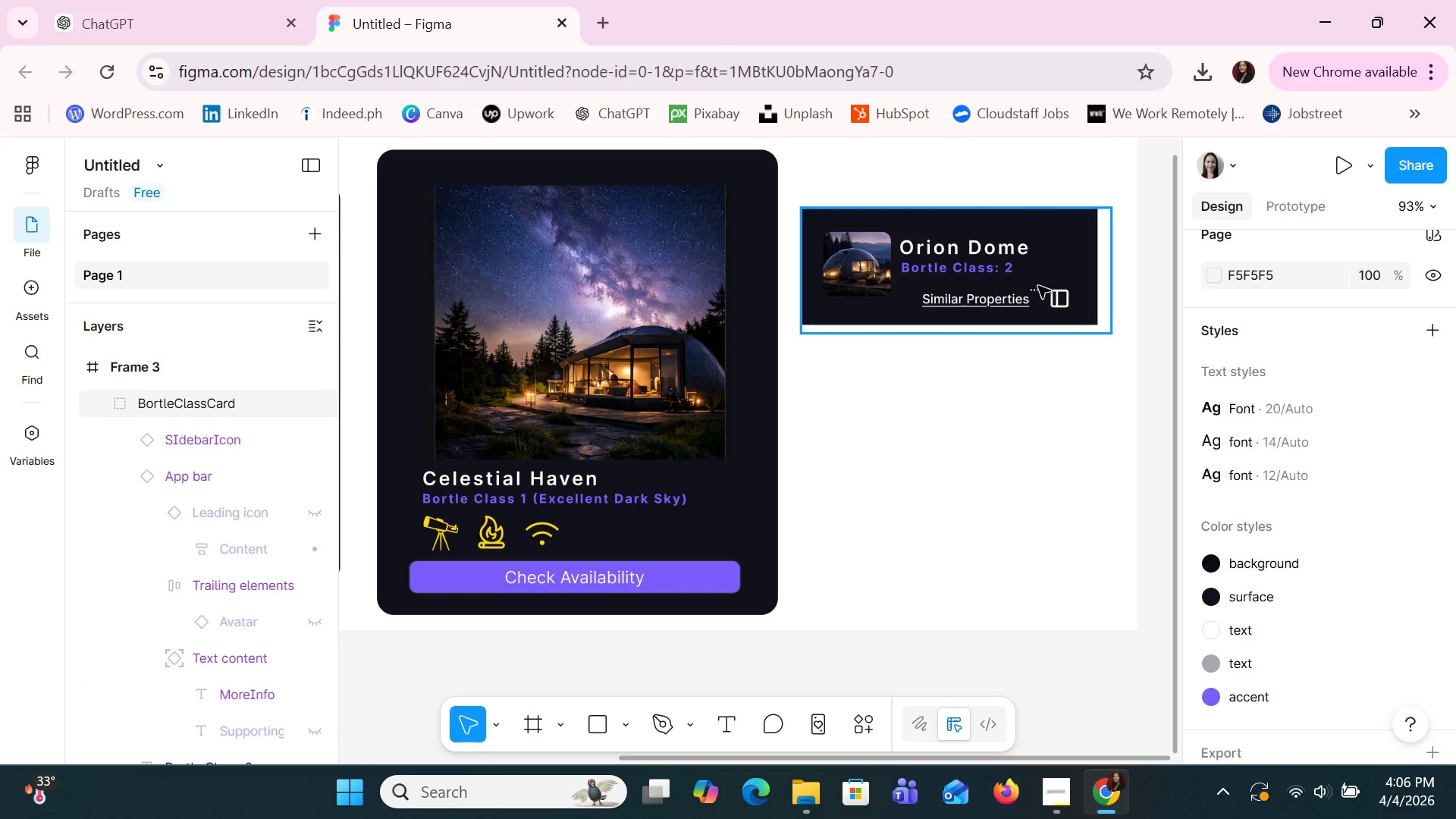 
left_click([1035, 283])
 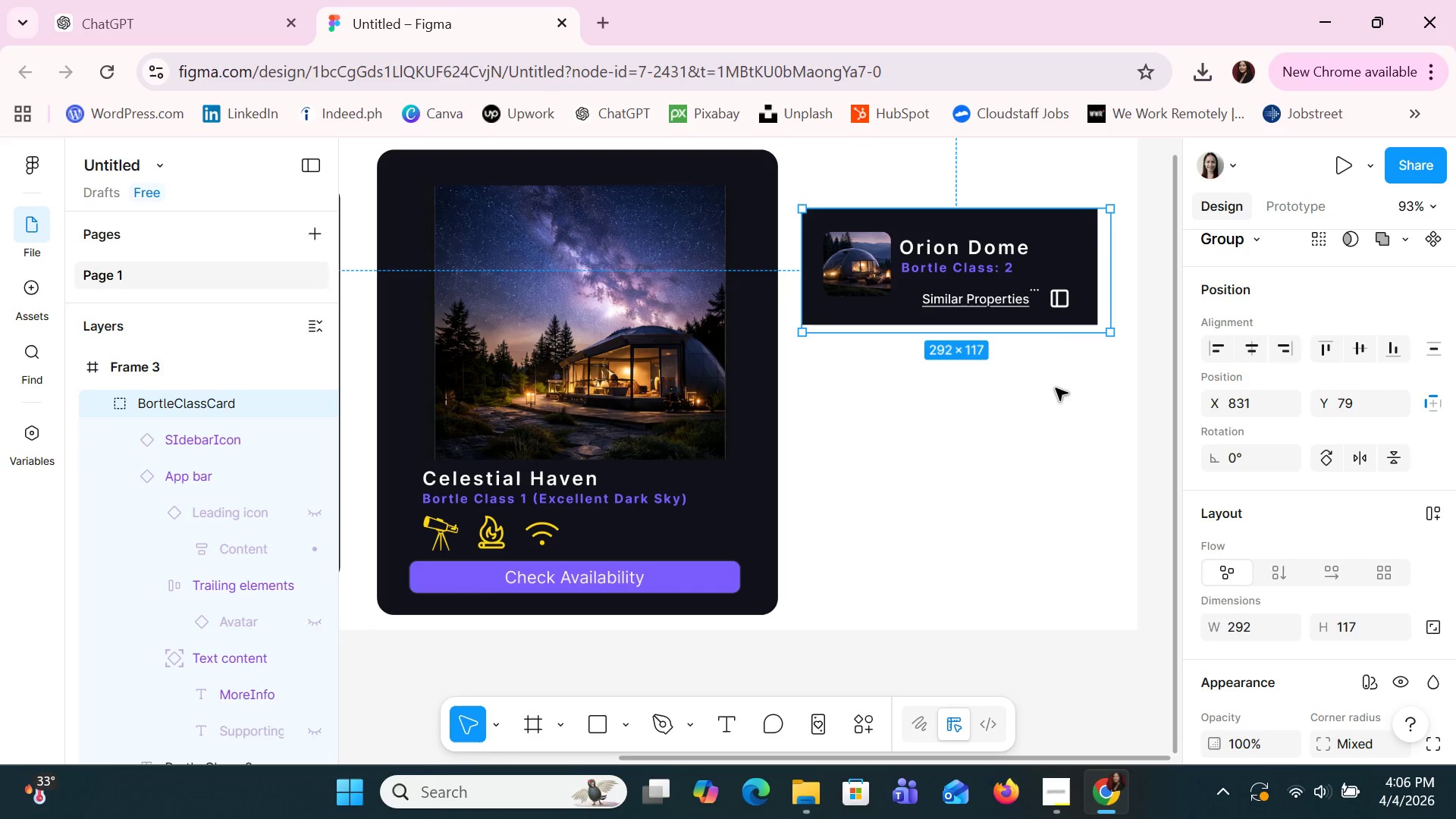 
hold_key(key=ControlLeft, duration=0.77)
scroll: coordinate [1079, 406], scroll_direction: up, amount: 5.0
 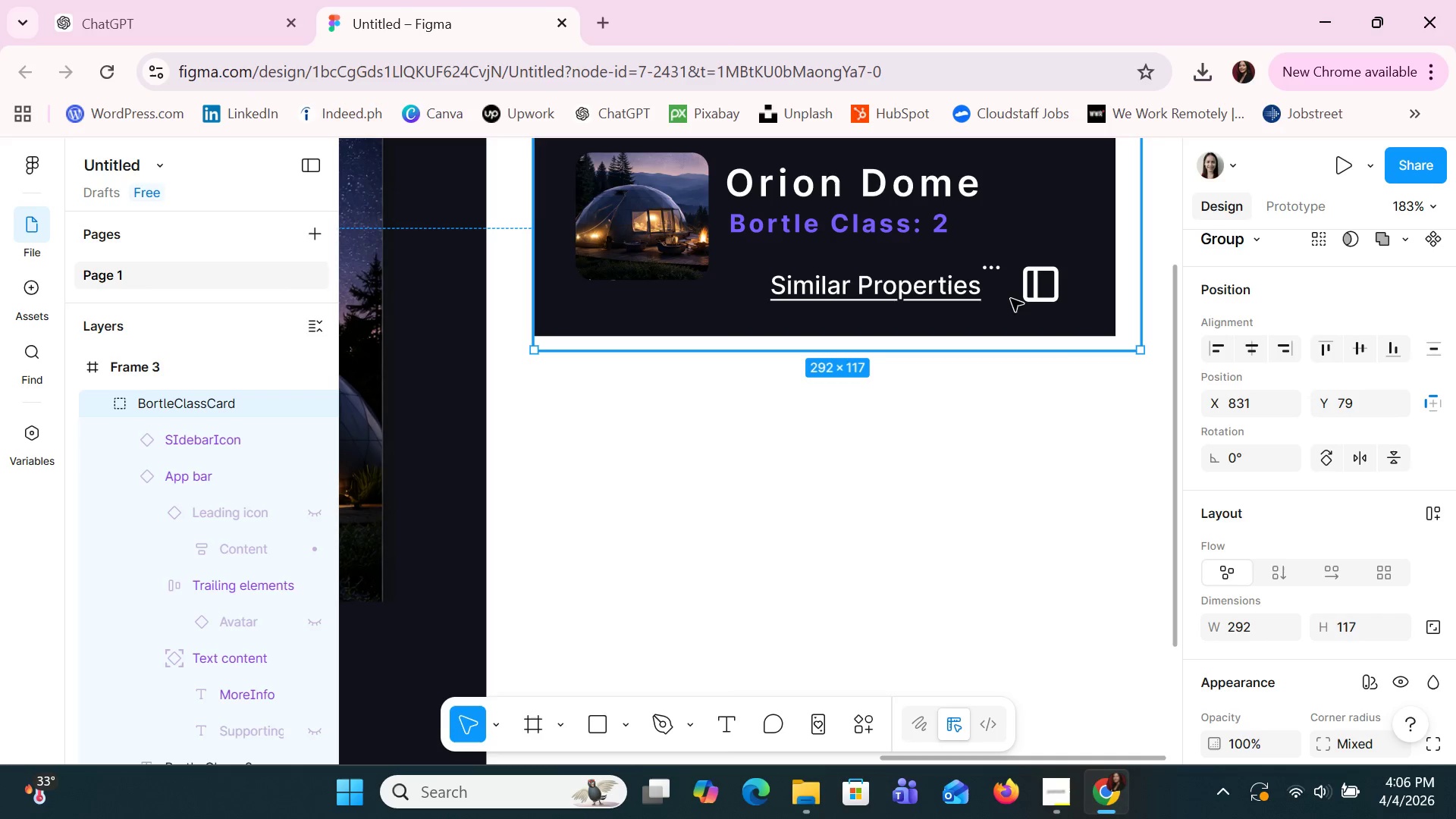 
double_click([1000, 267])
 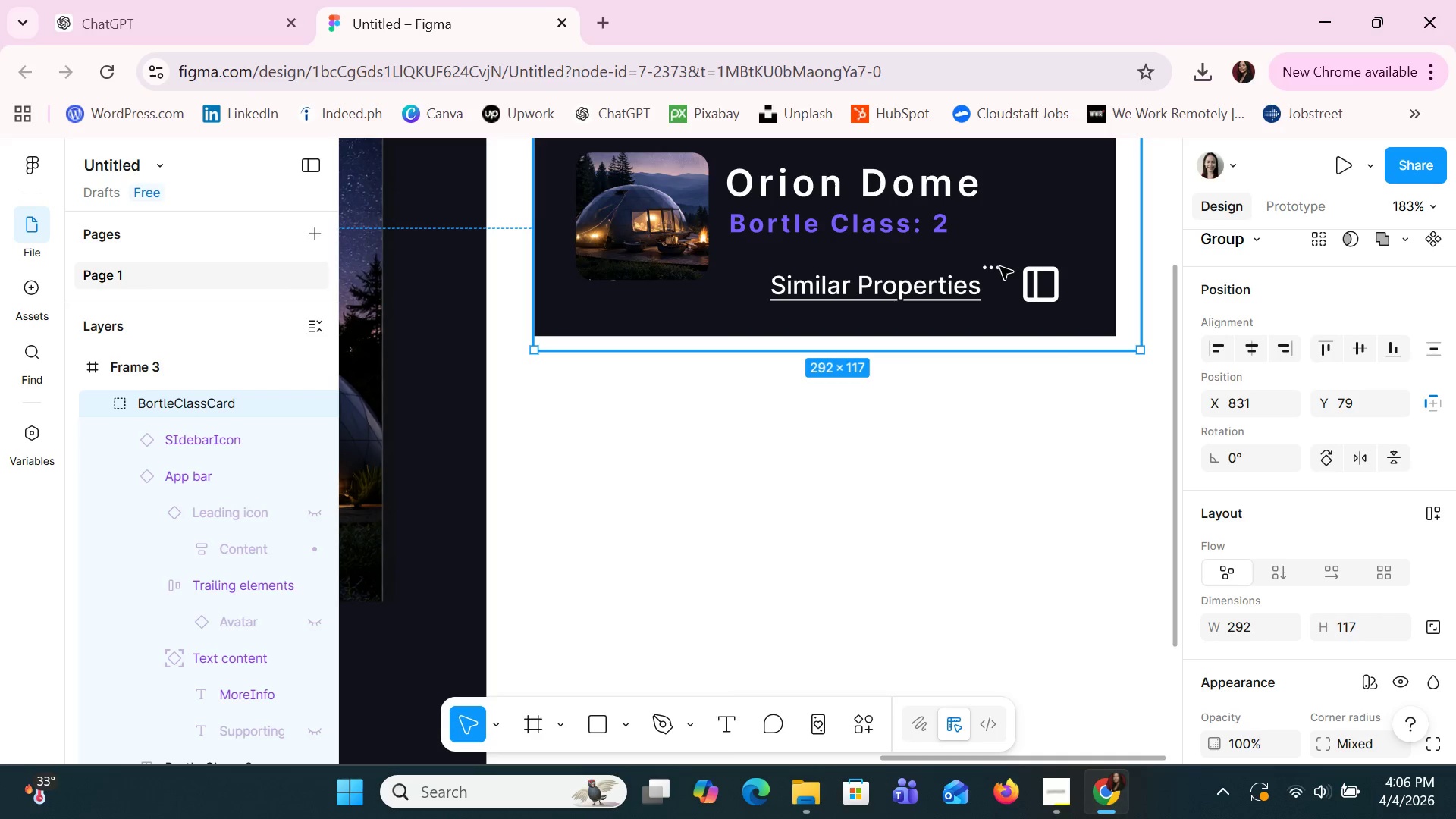 
triple_click([1000, 267])
 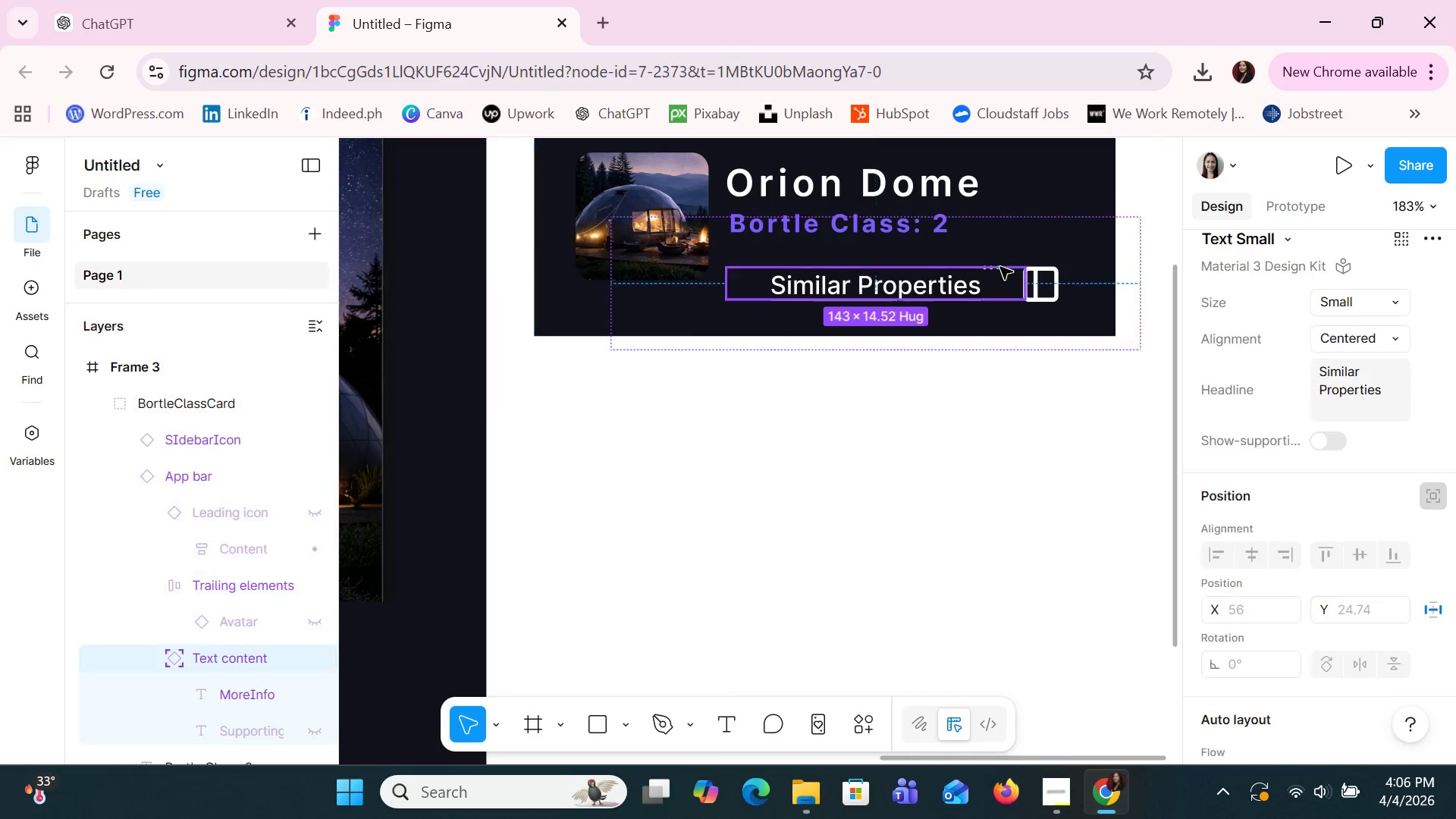 
triple_click([1000, 267])
 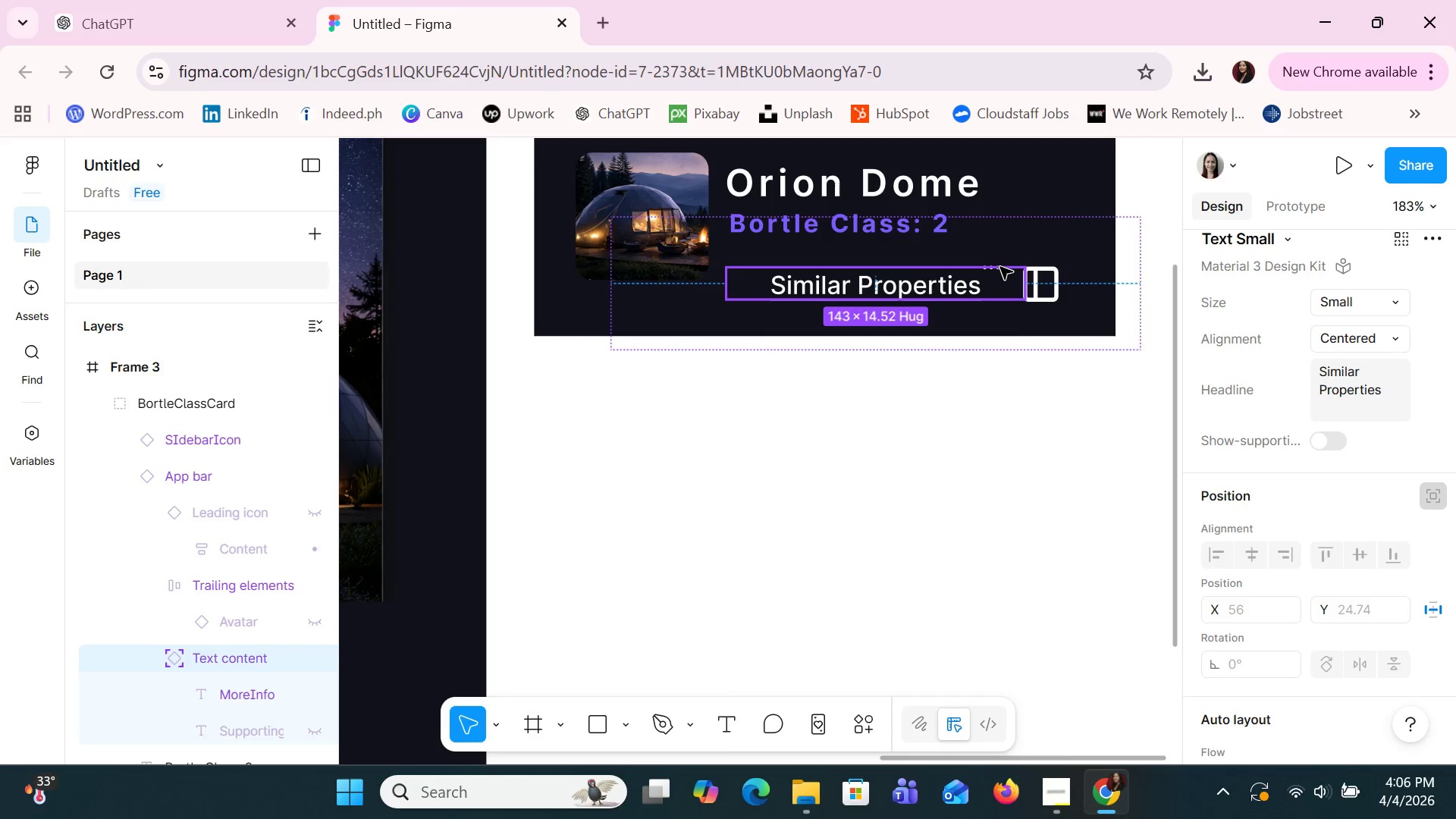 
triple_click([1000, 267])
 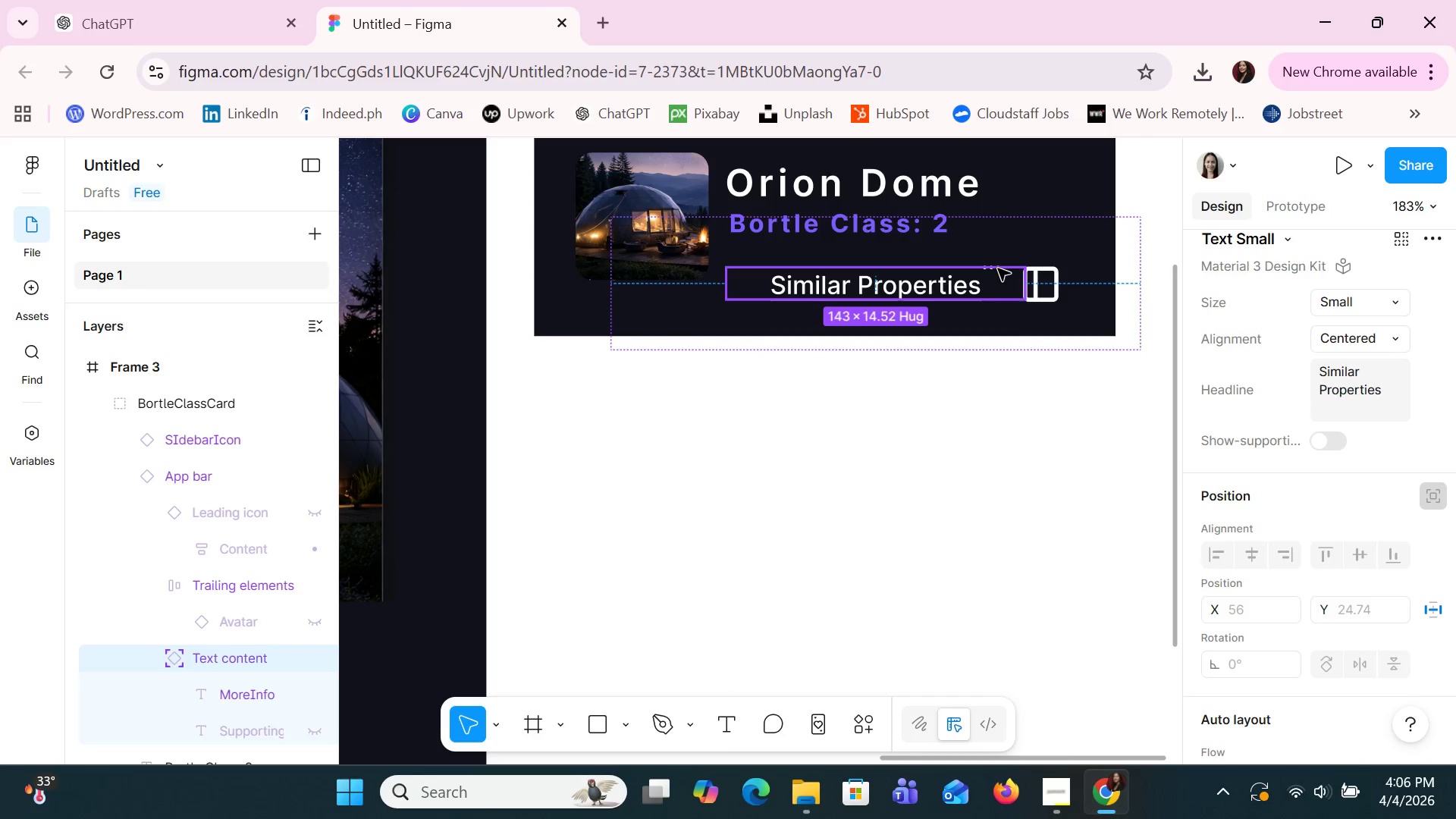 
double_click([998, 268])
 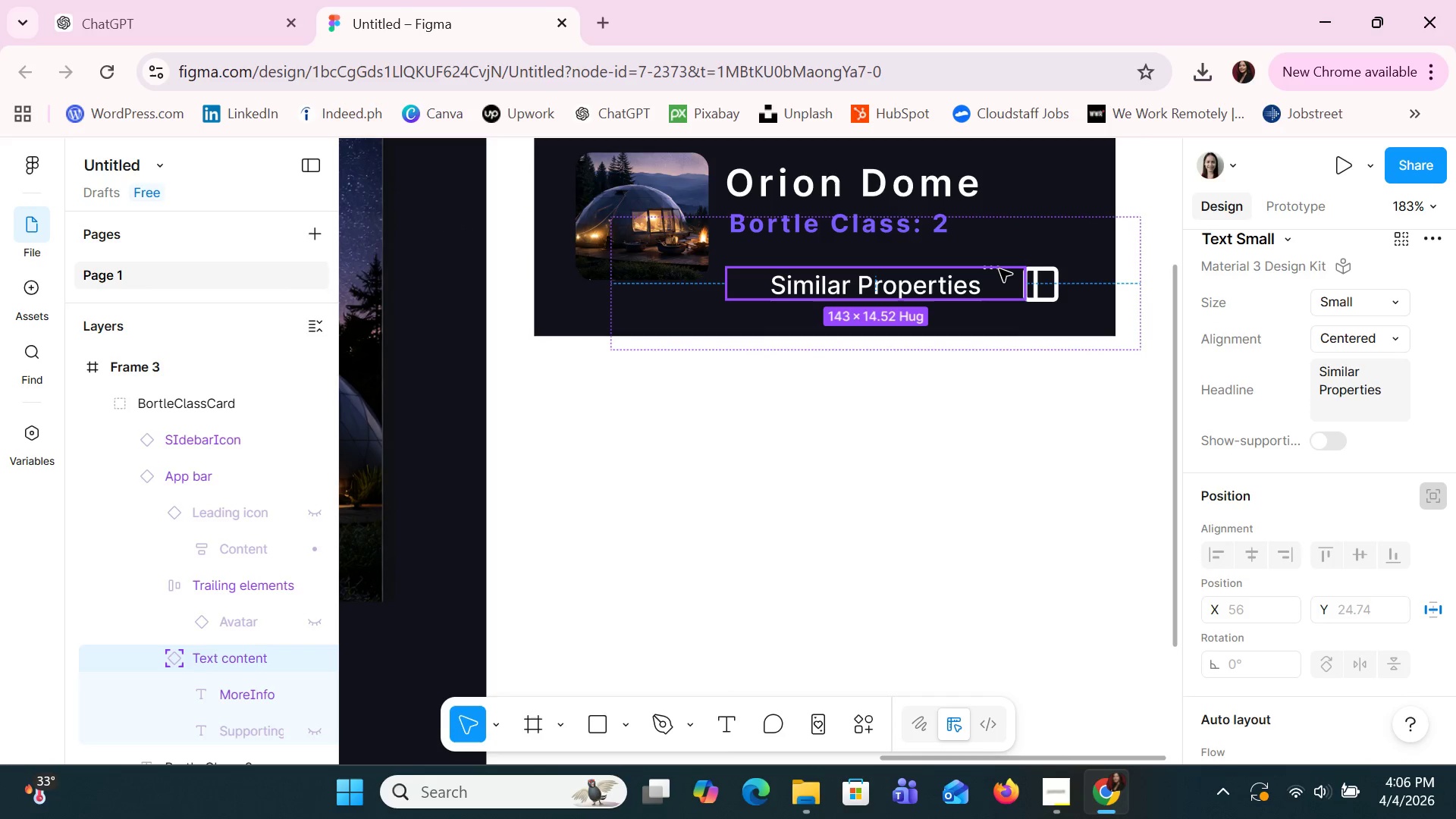 
triple_click([999, 269])
 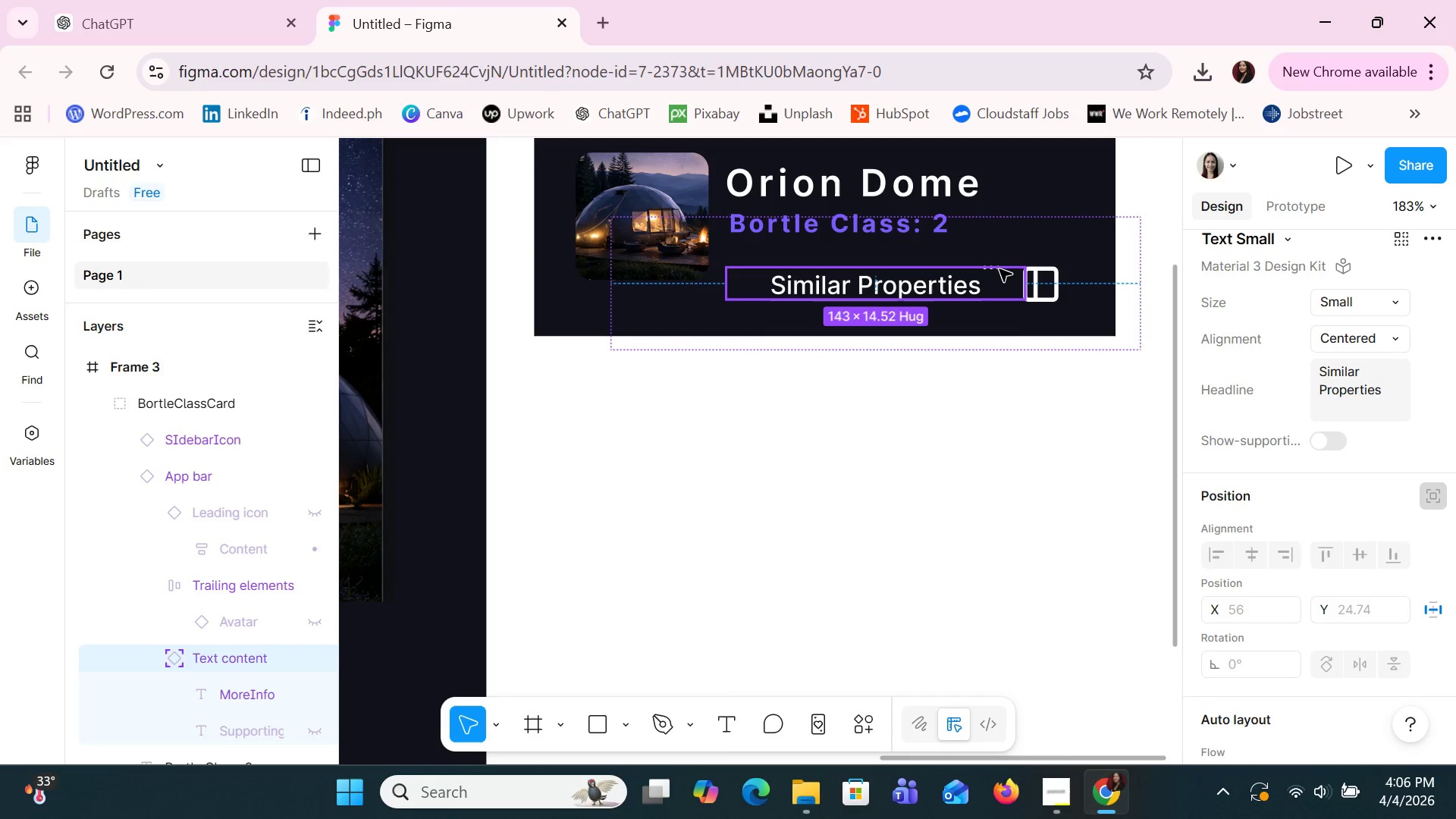 
triple_click([999, 269])
 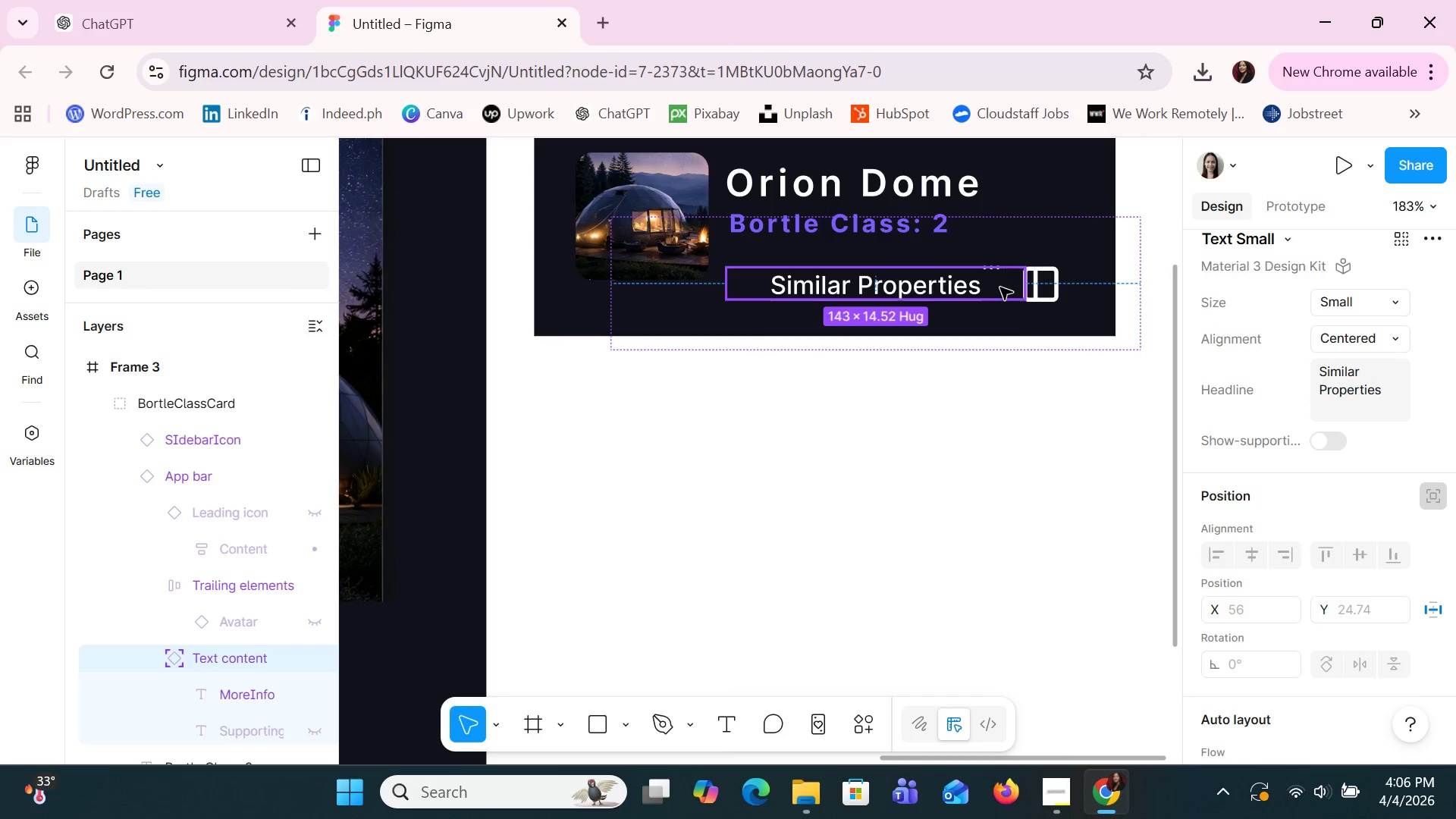 
triple_click([1000, 287])
 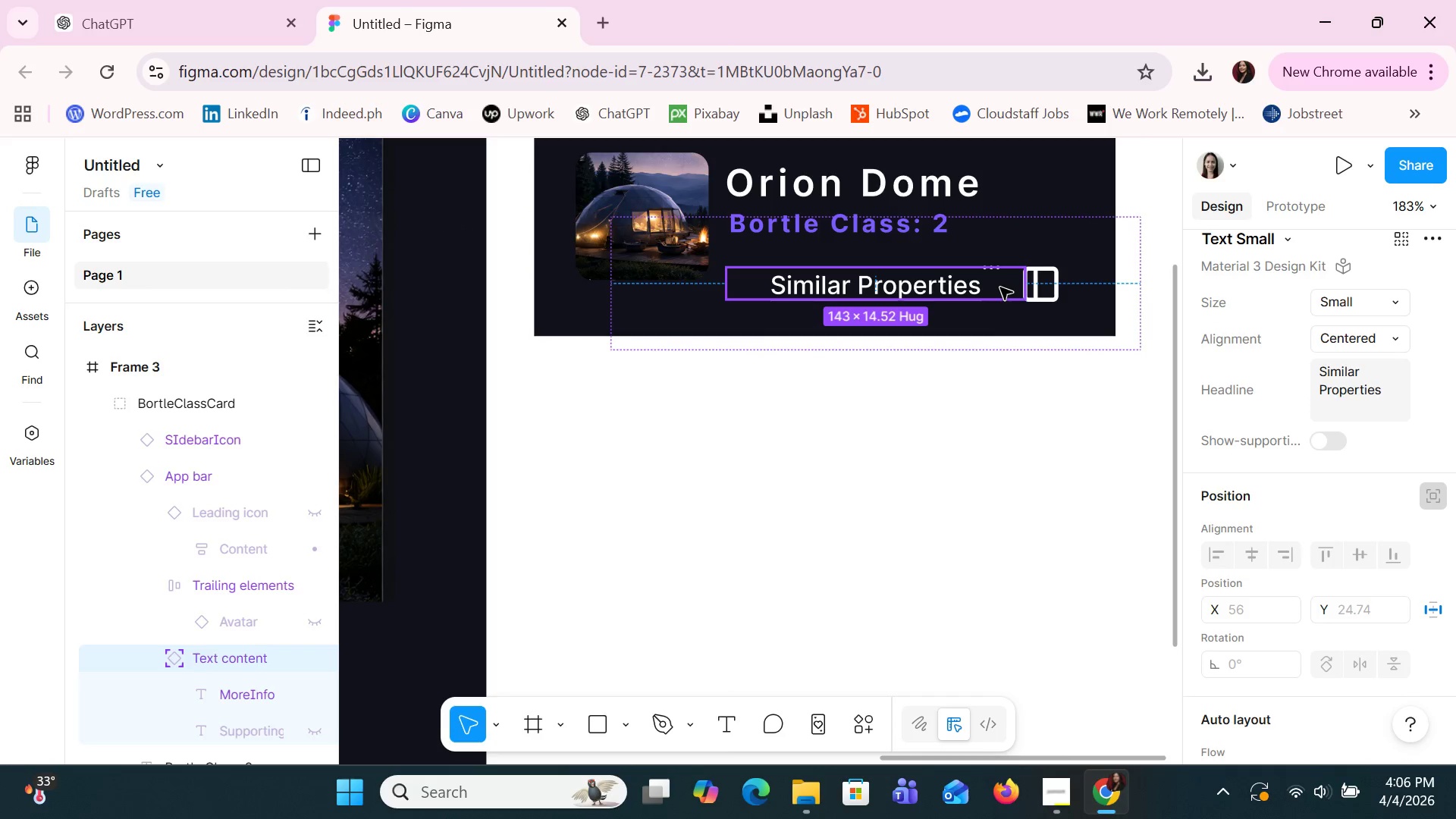 
triple_click([1000, 287])
 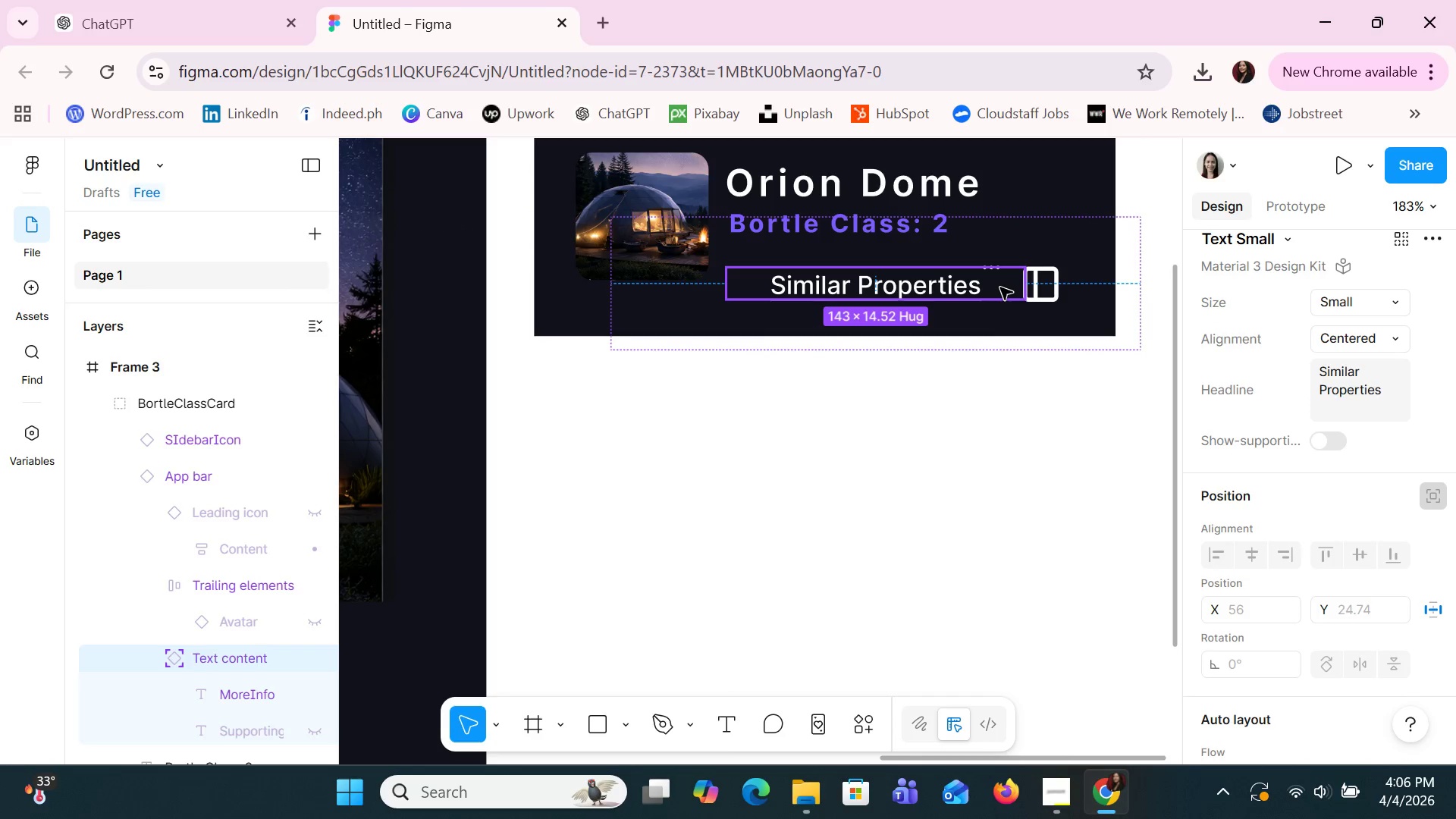 
triple_click([1000, 287])
 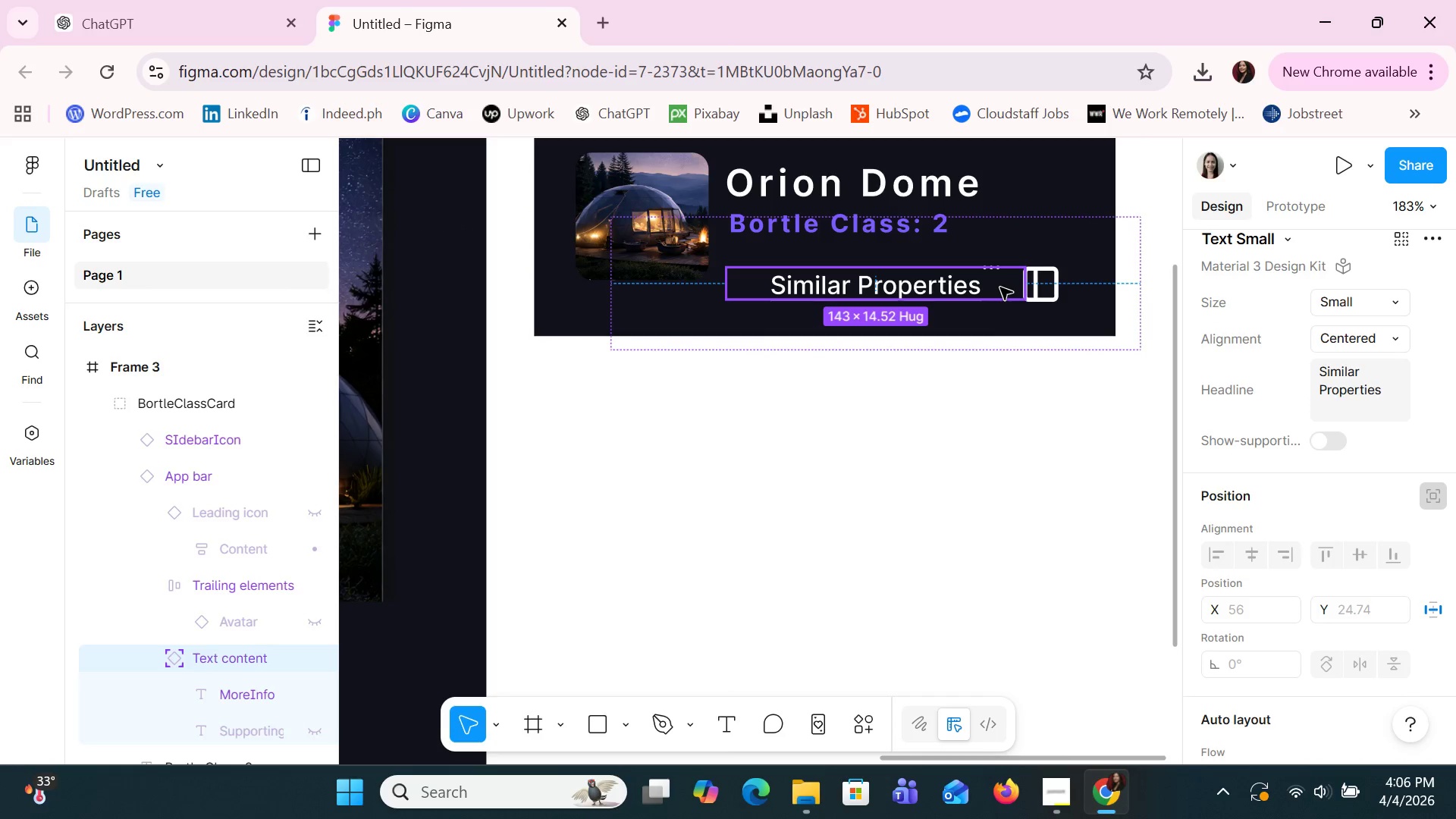 
triple_click([1000, 287])
 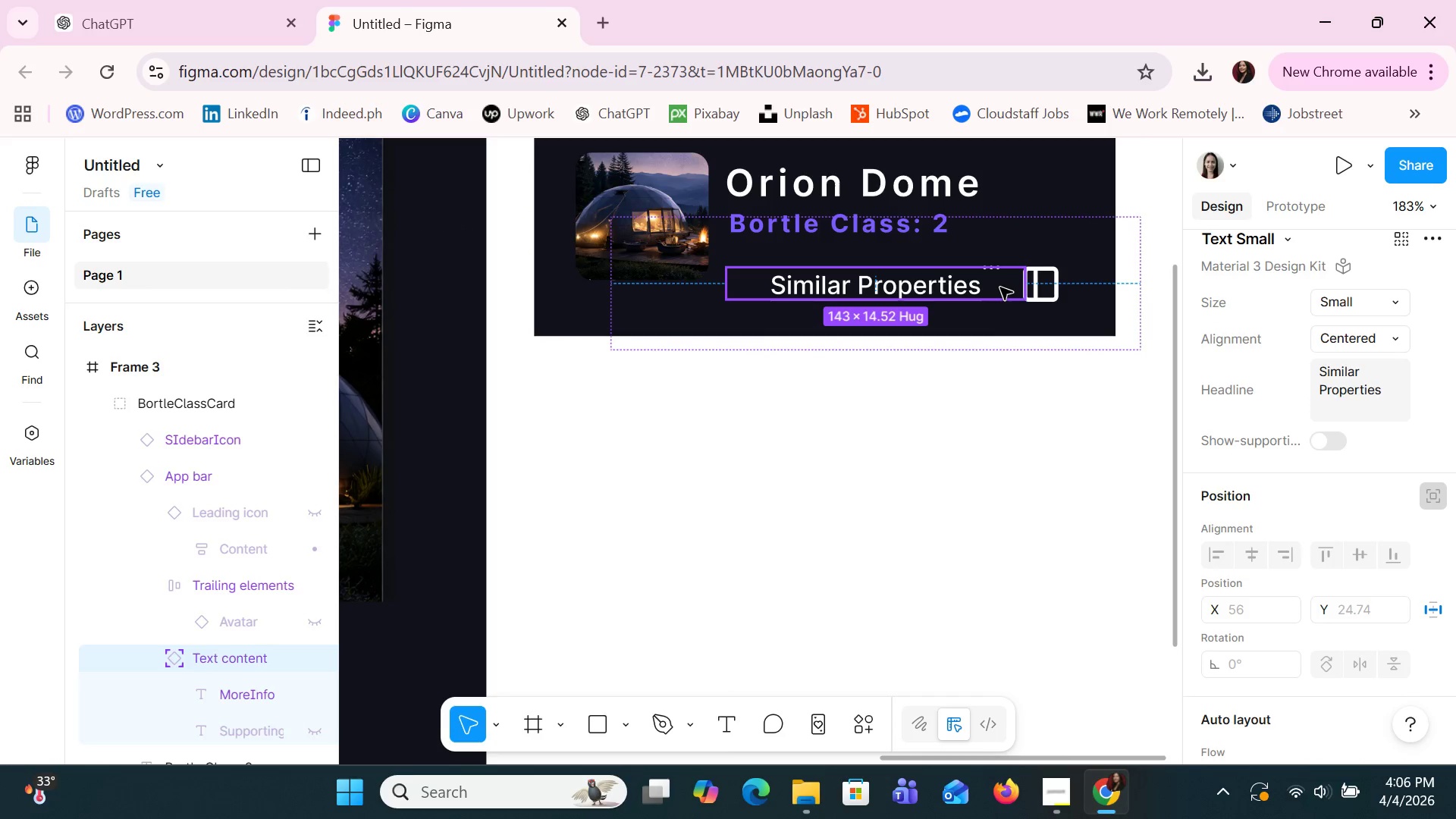 
triple_click([1000, 287])
 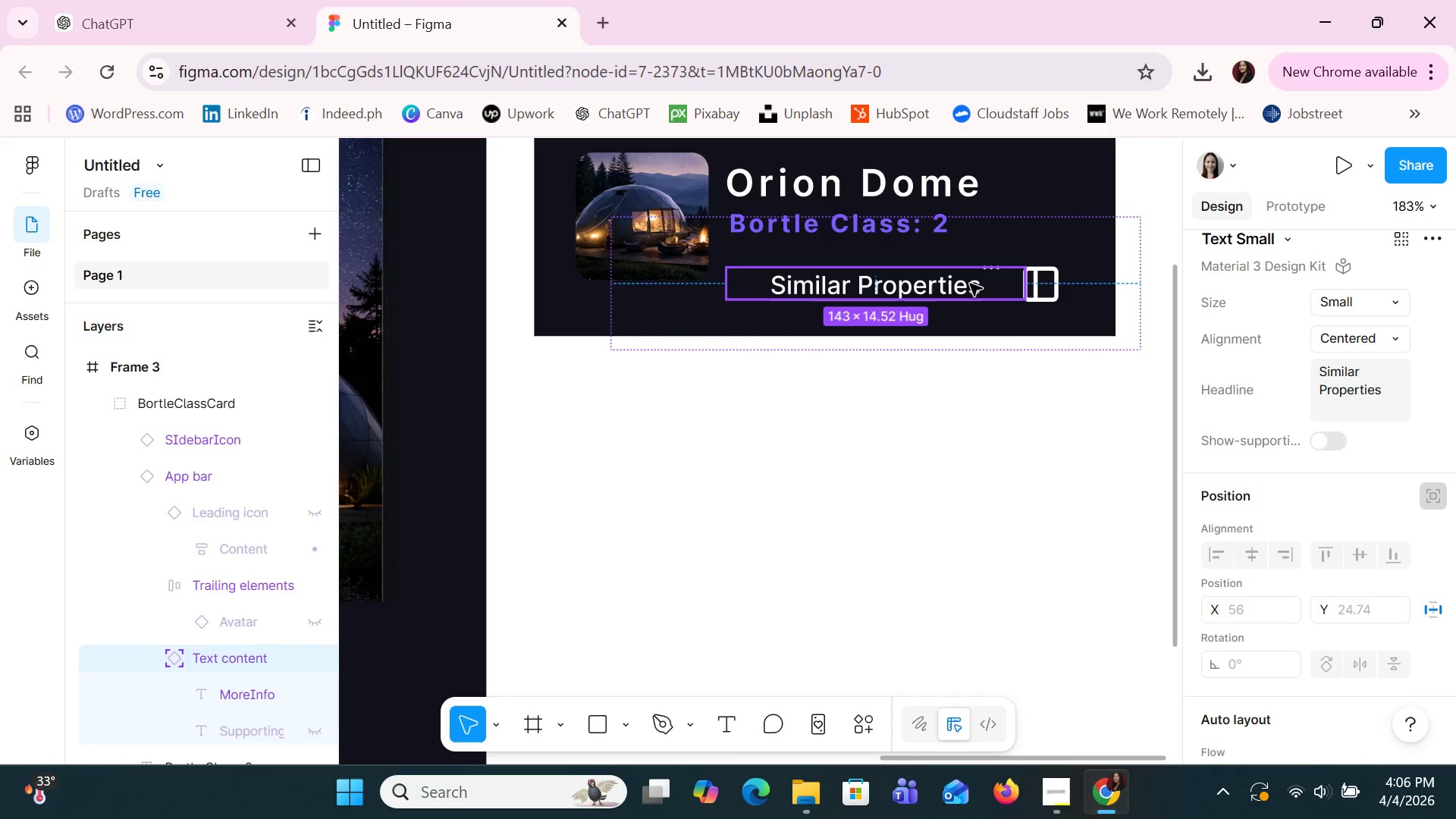 
double_click([970, 284])
 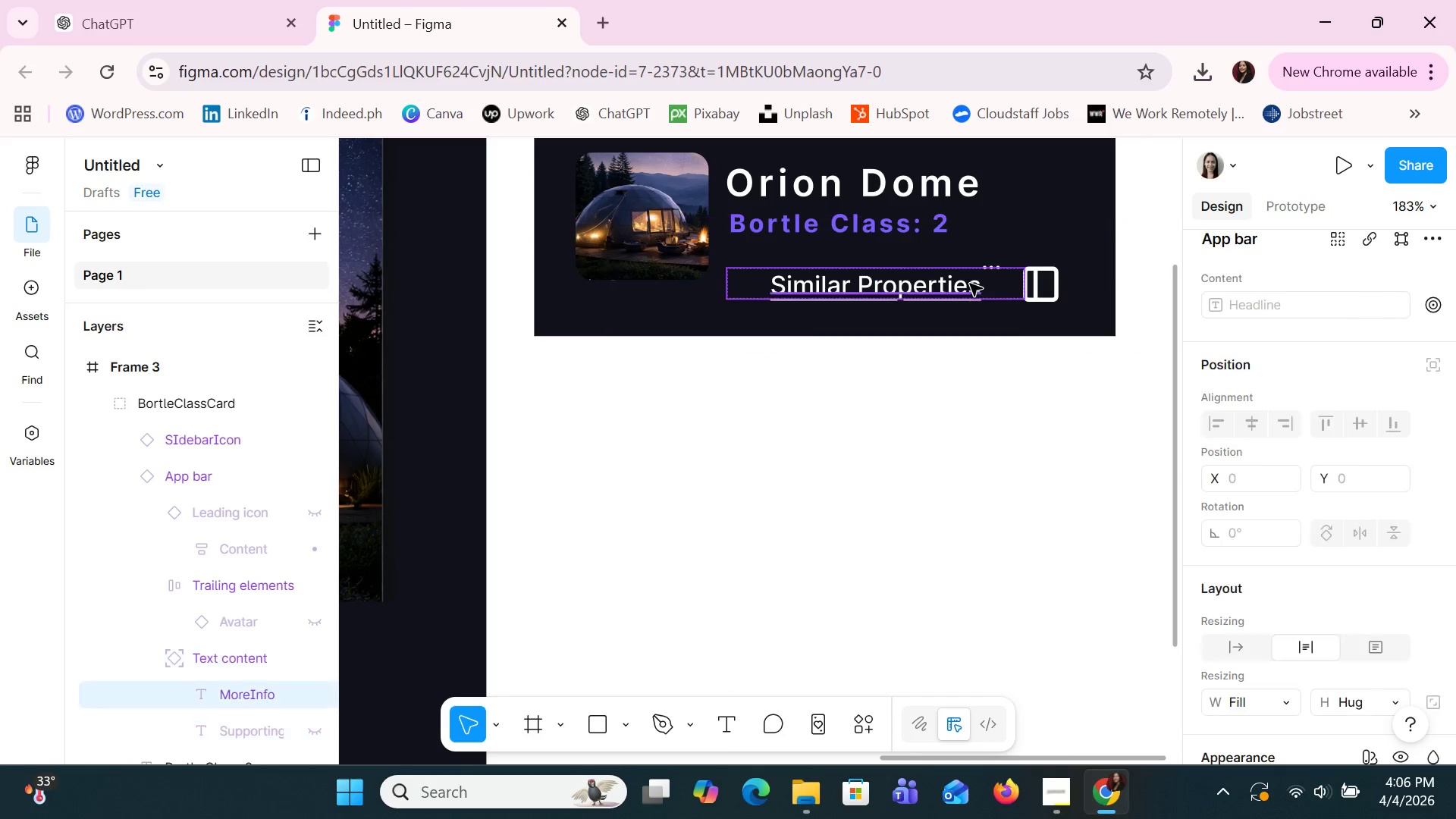 
triple_click([970, 284])
 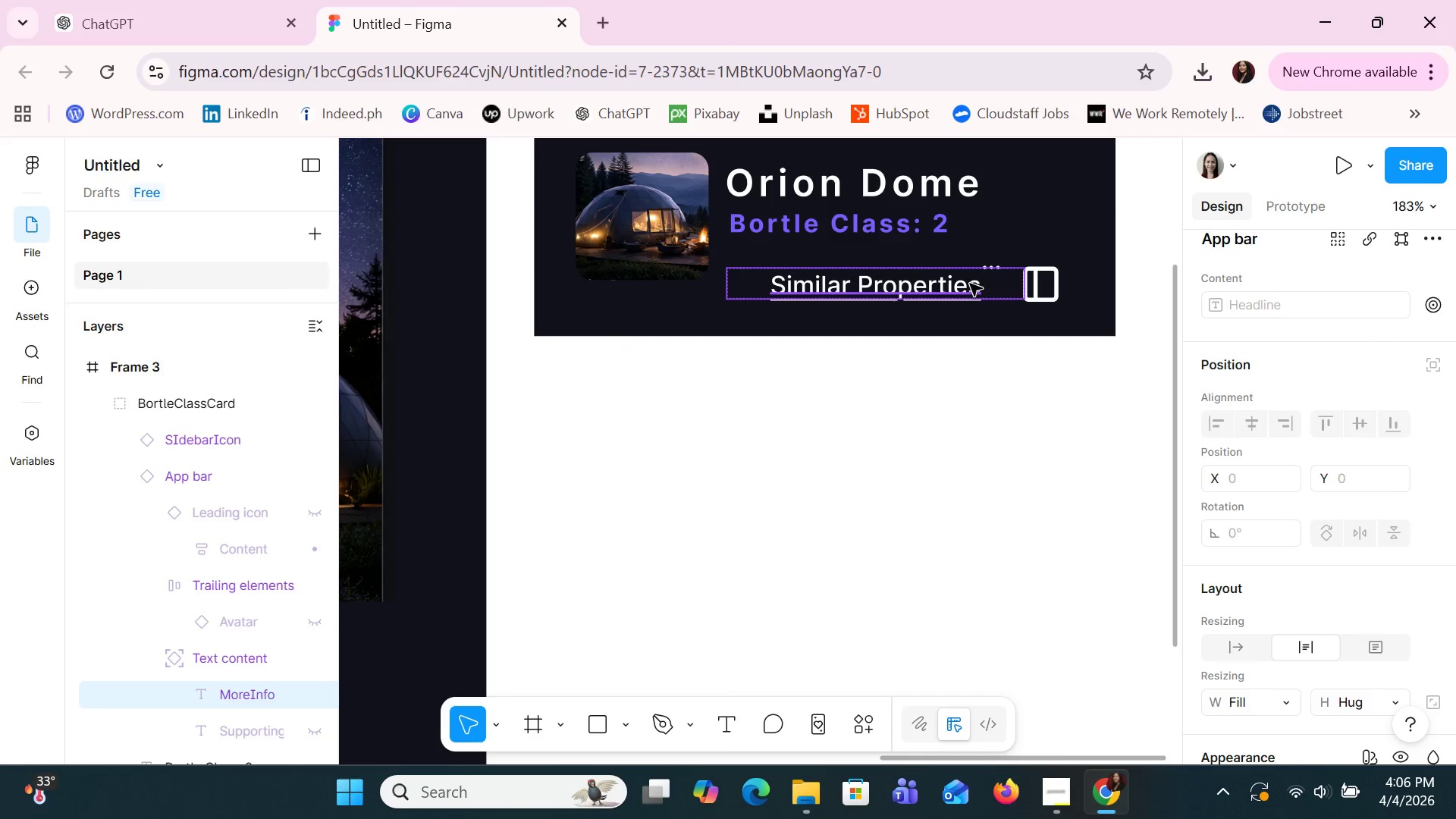 
double_click([970, 284])
 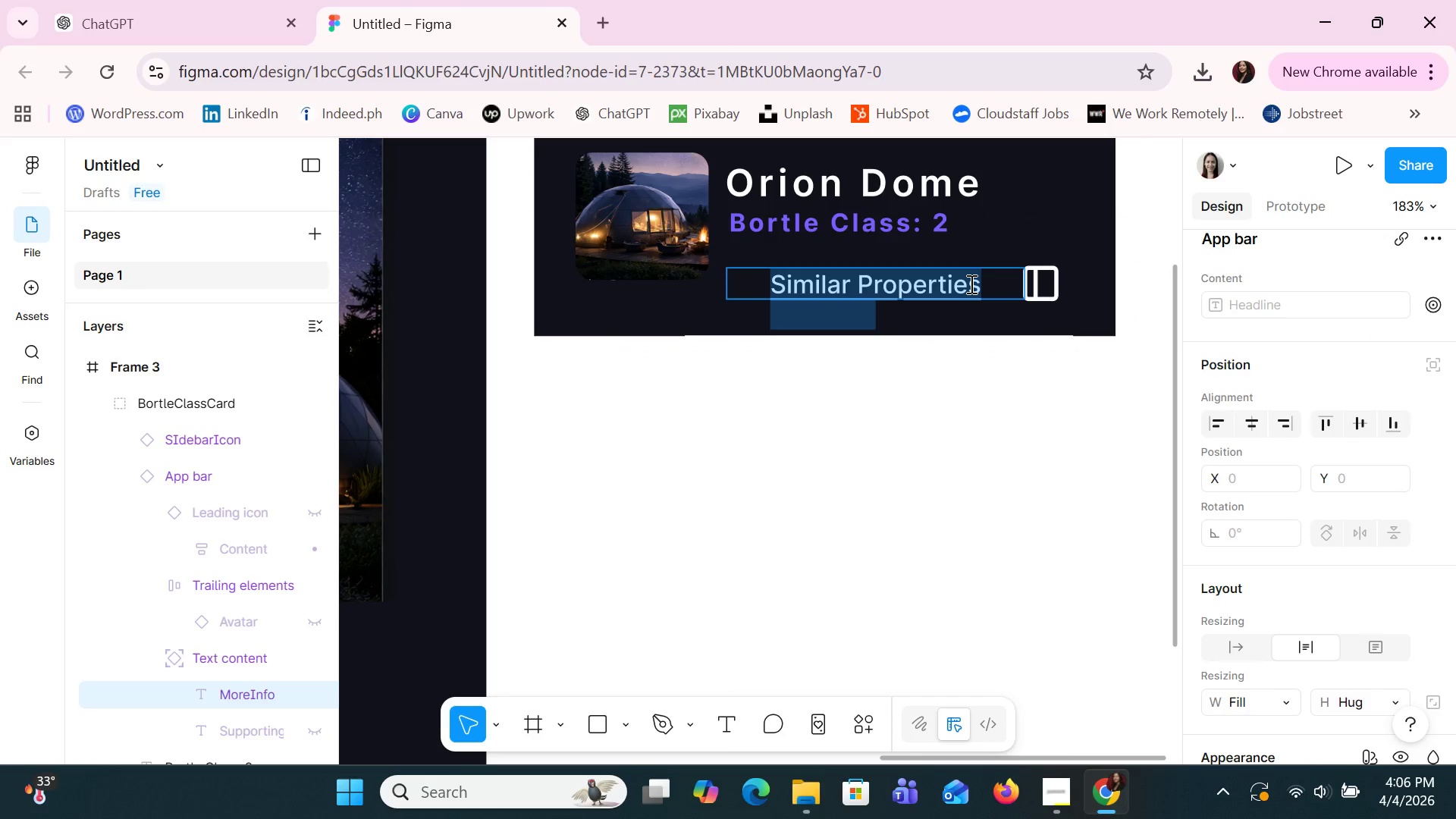 
left_click([970, 284])
 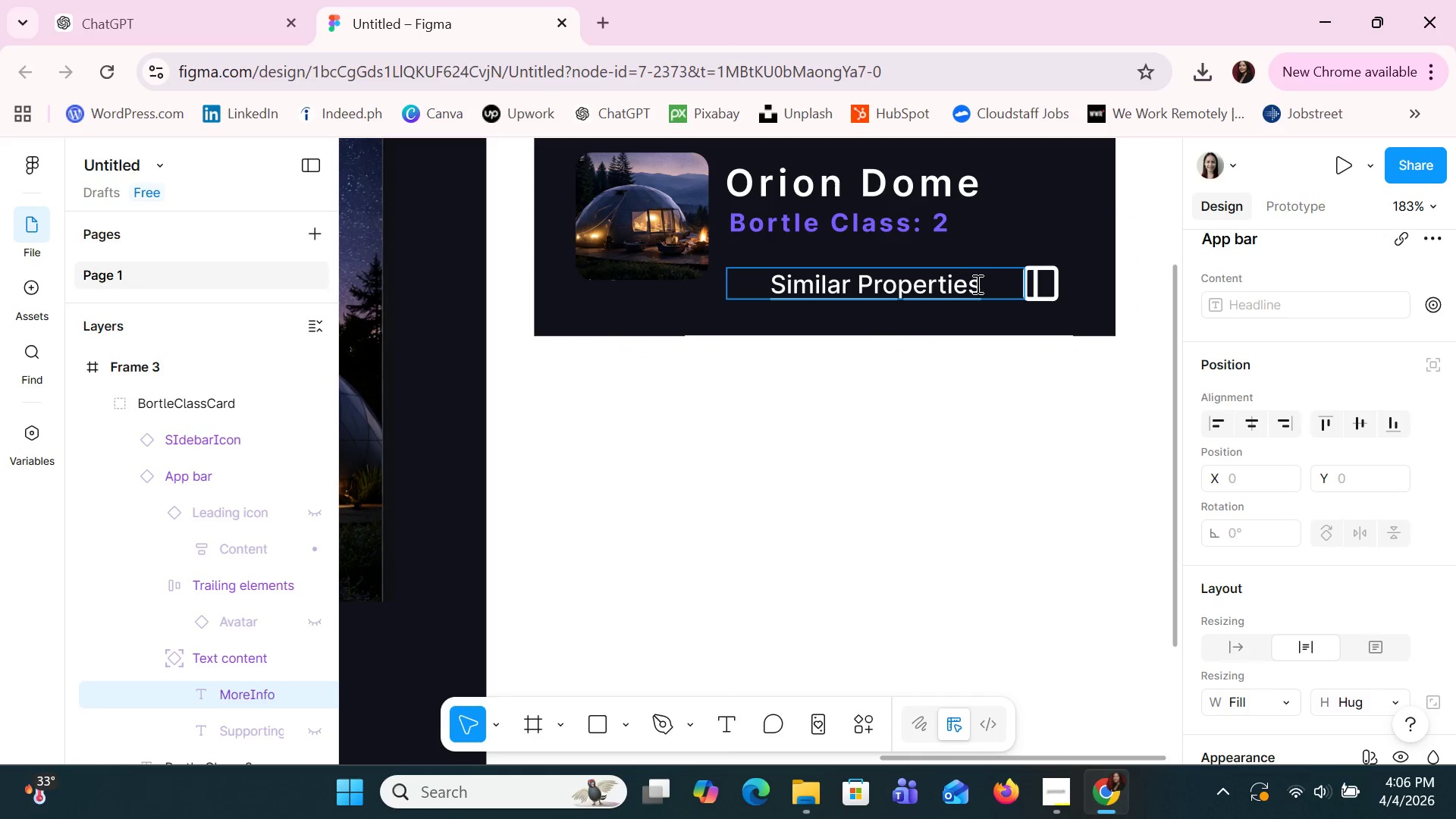 
left_click([979, 284])
 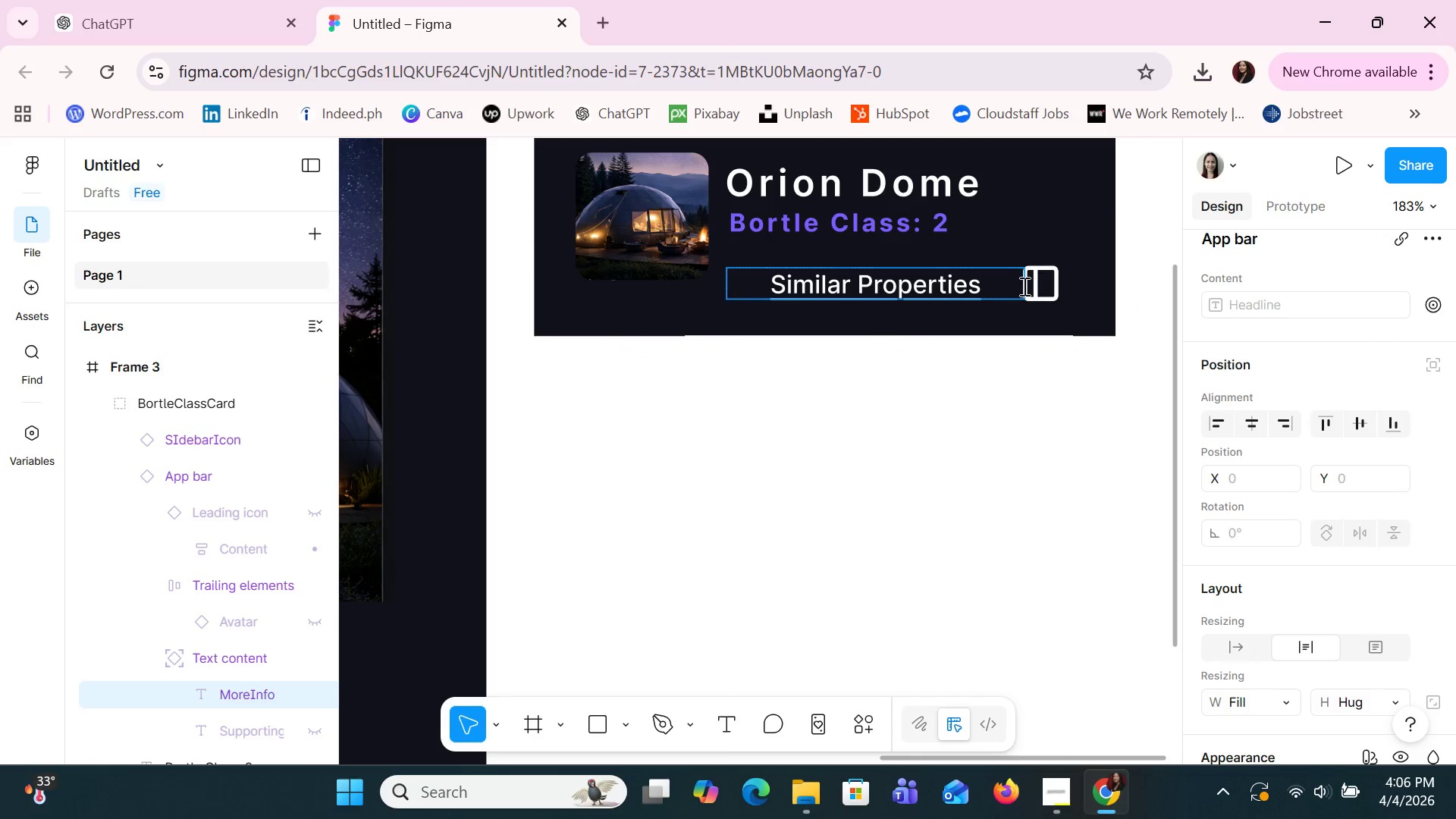 
key(Shift+Period)
 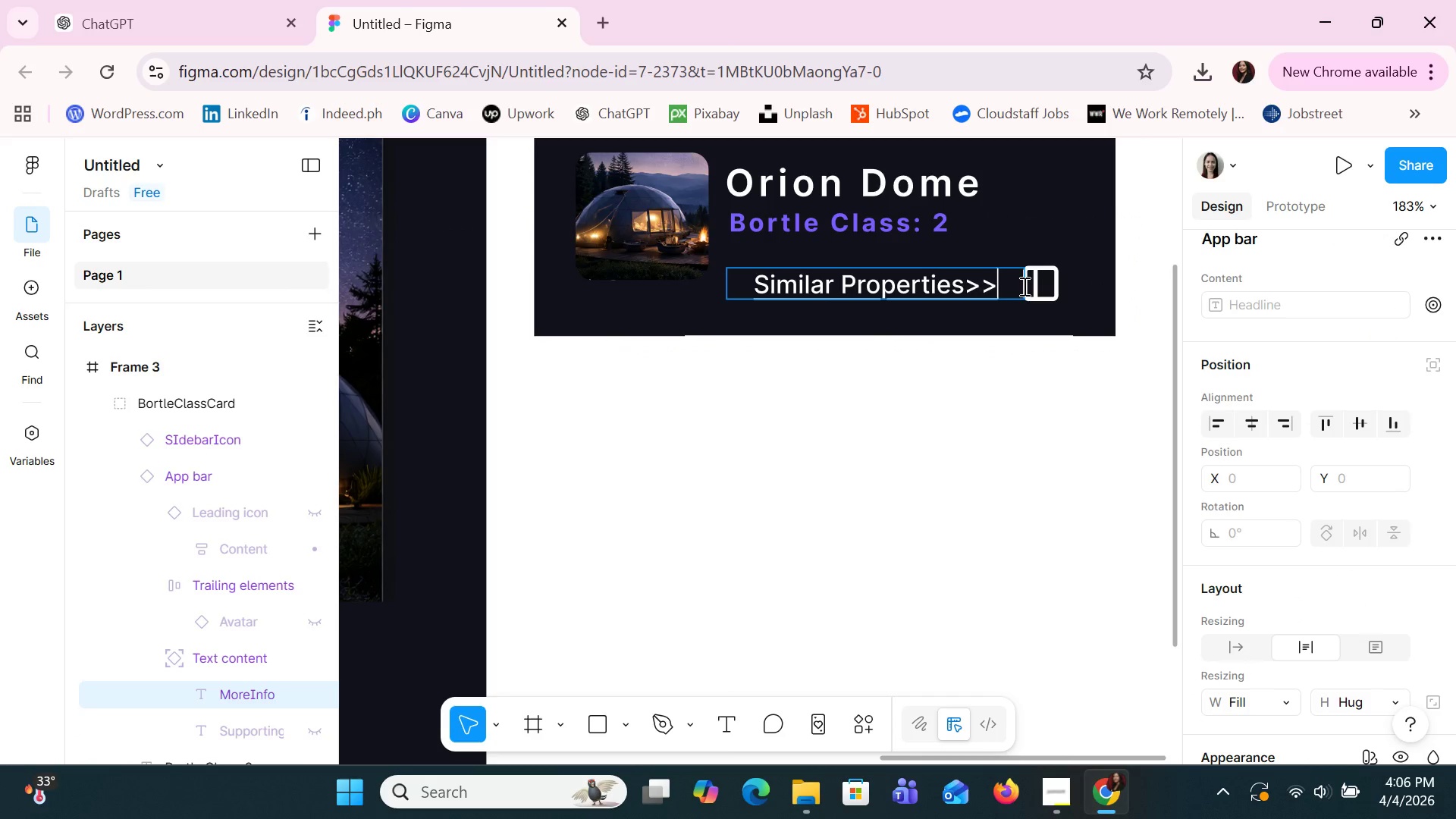 
key(Shift+Period)
 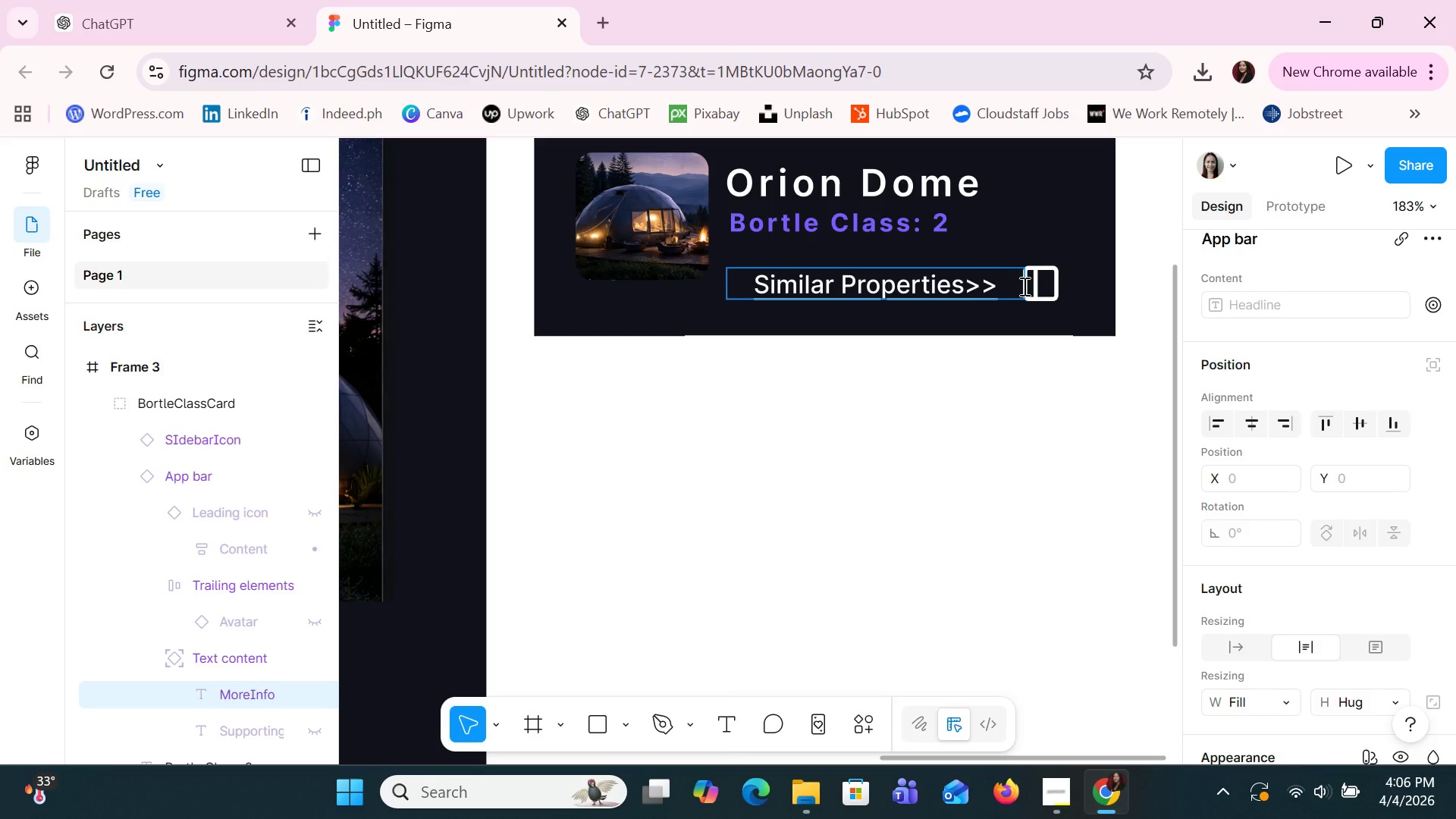 
key(Backslash)
 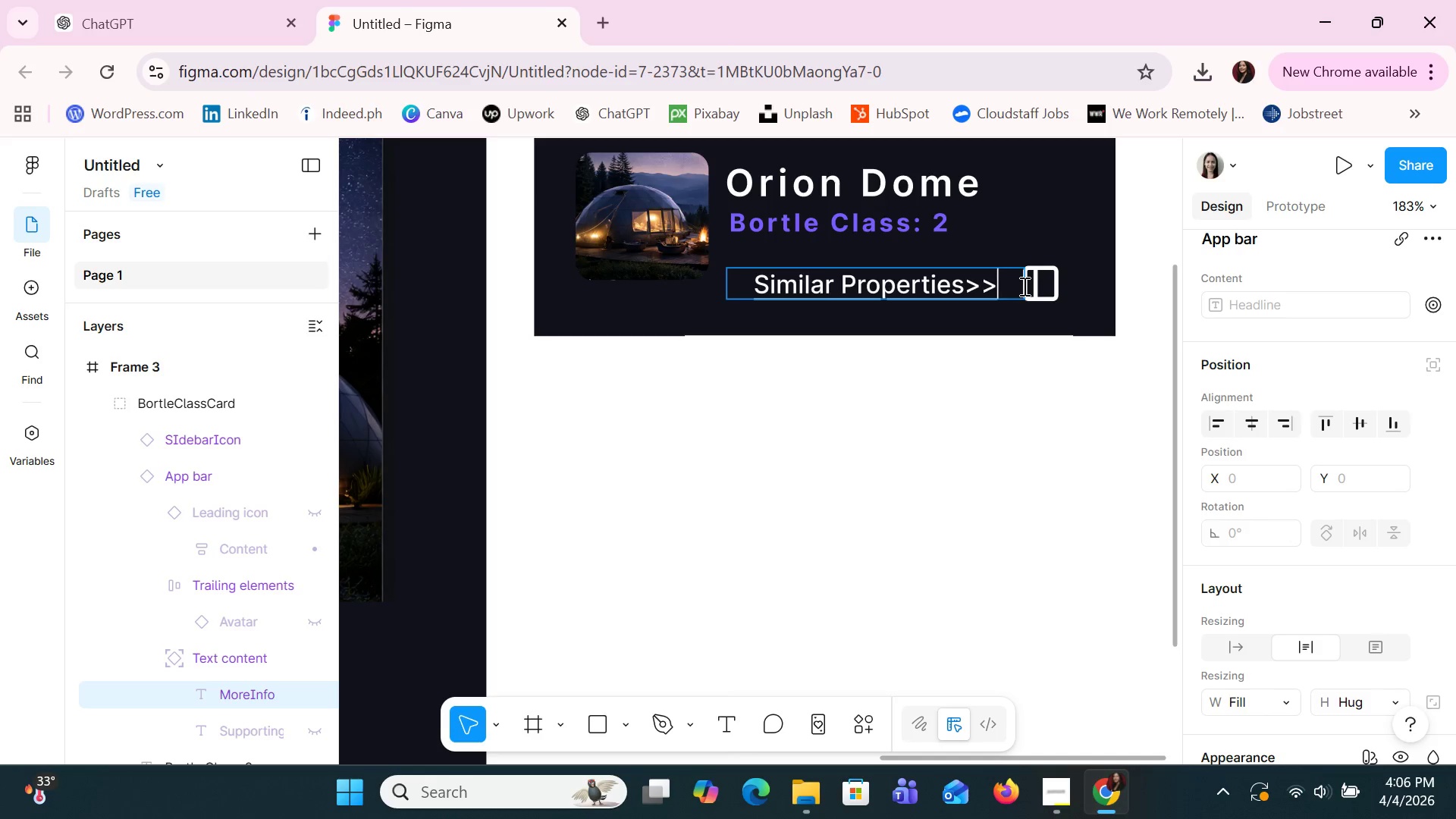 
key(Backspace)
 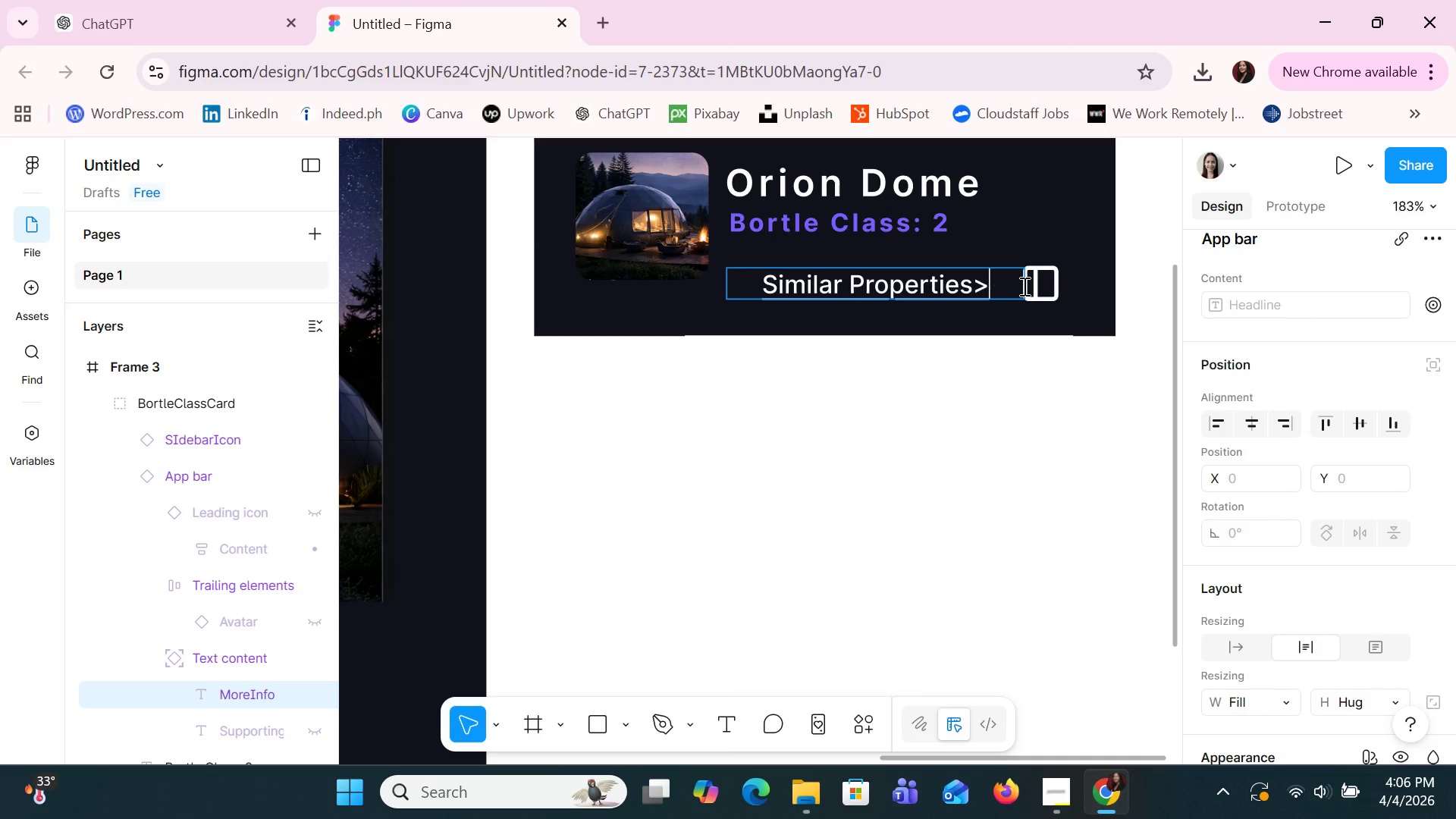 
key(Backspace)
 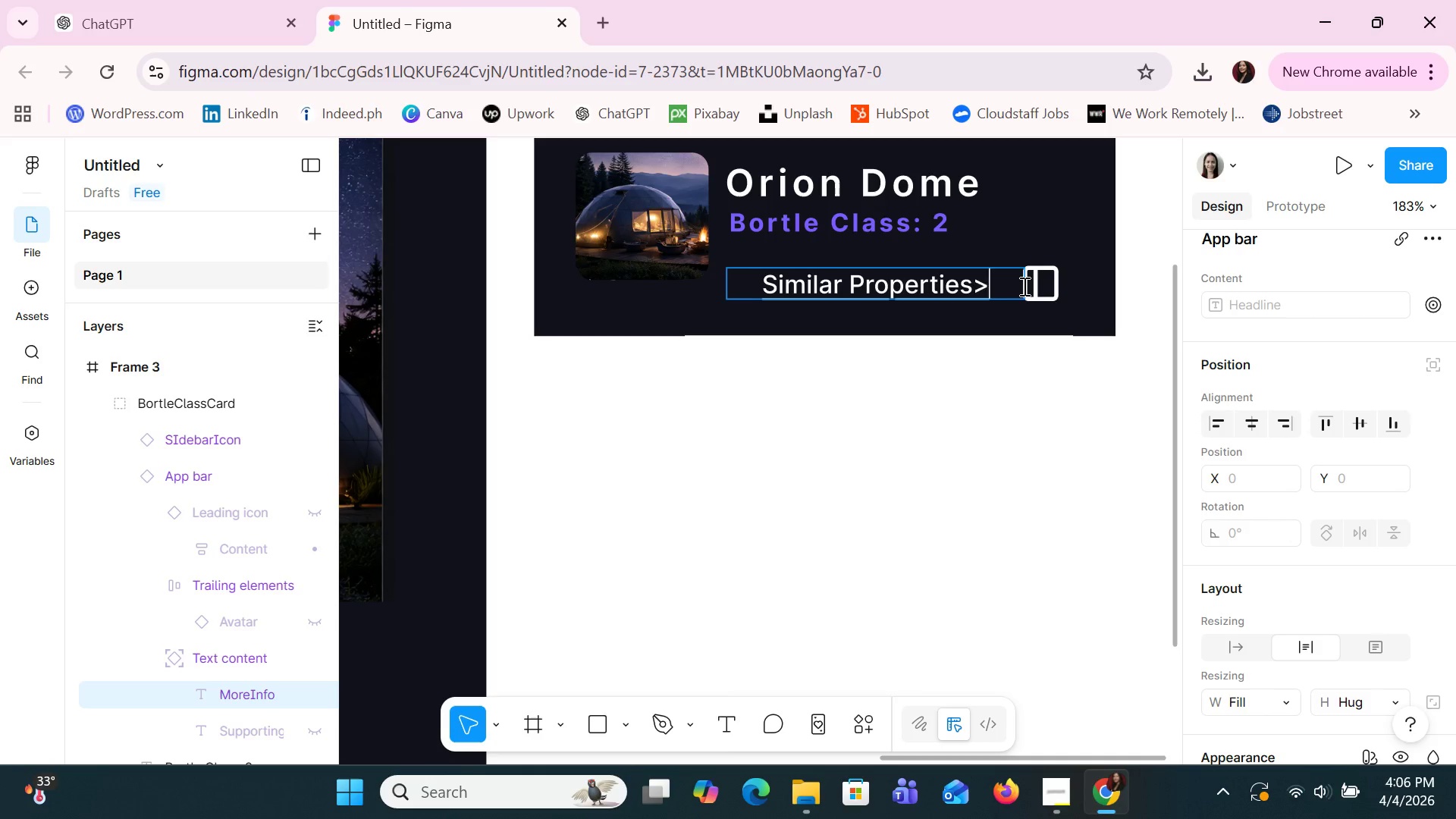 
key(Backspace)
 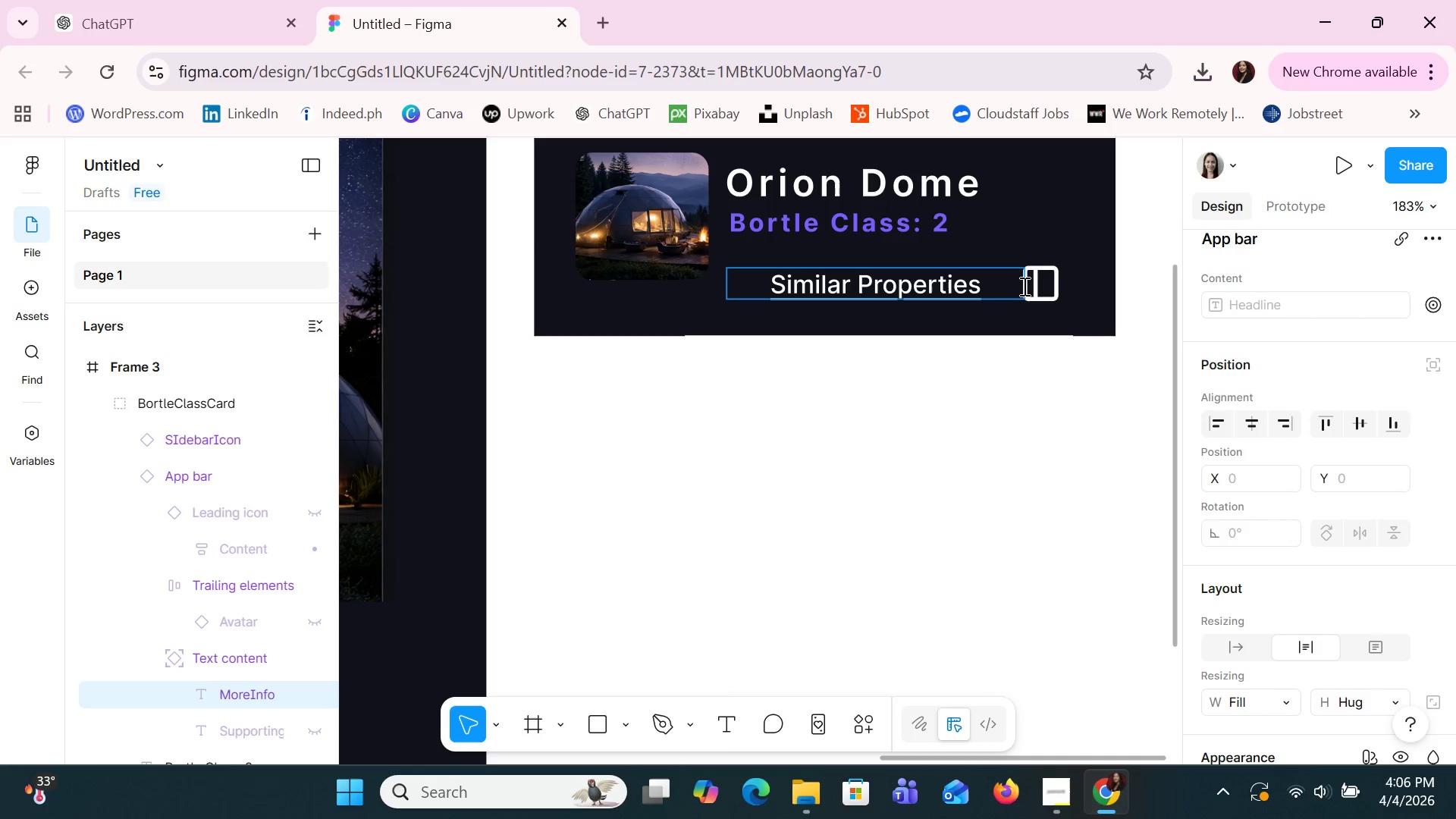 
key(Period)
 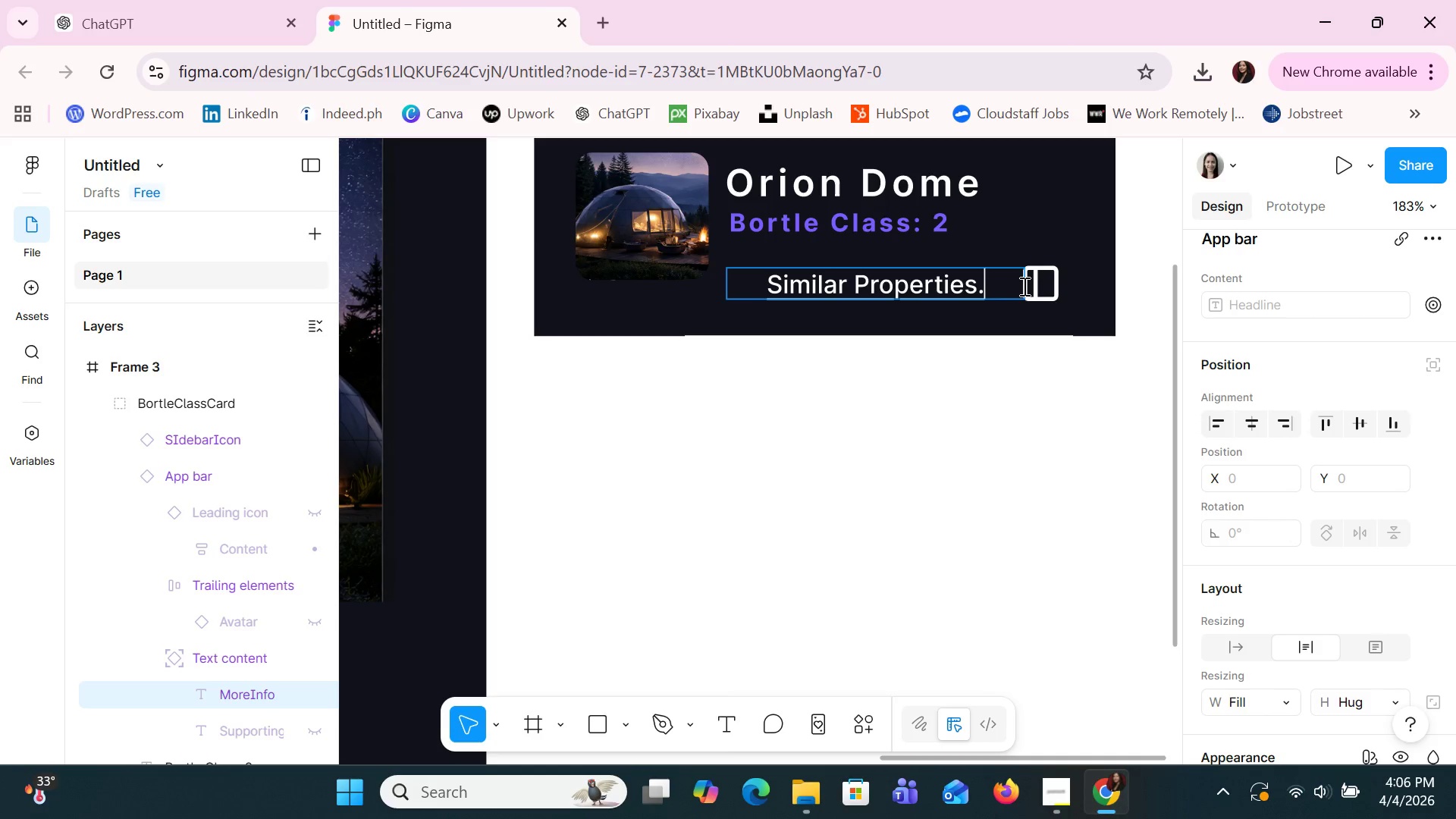 
key(Period)
 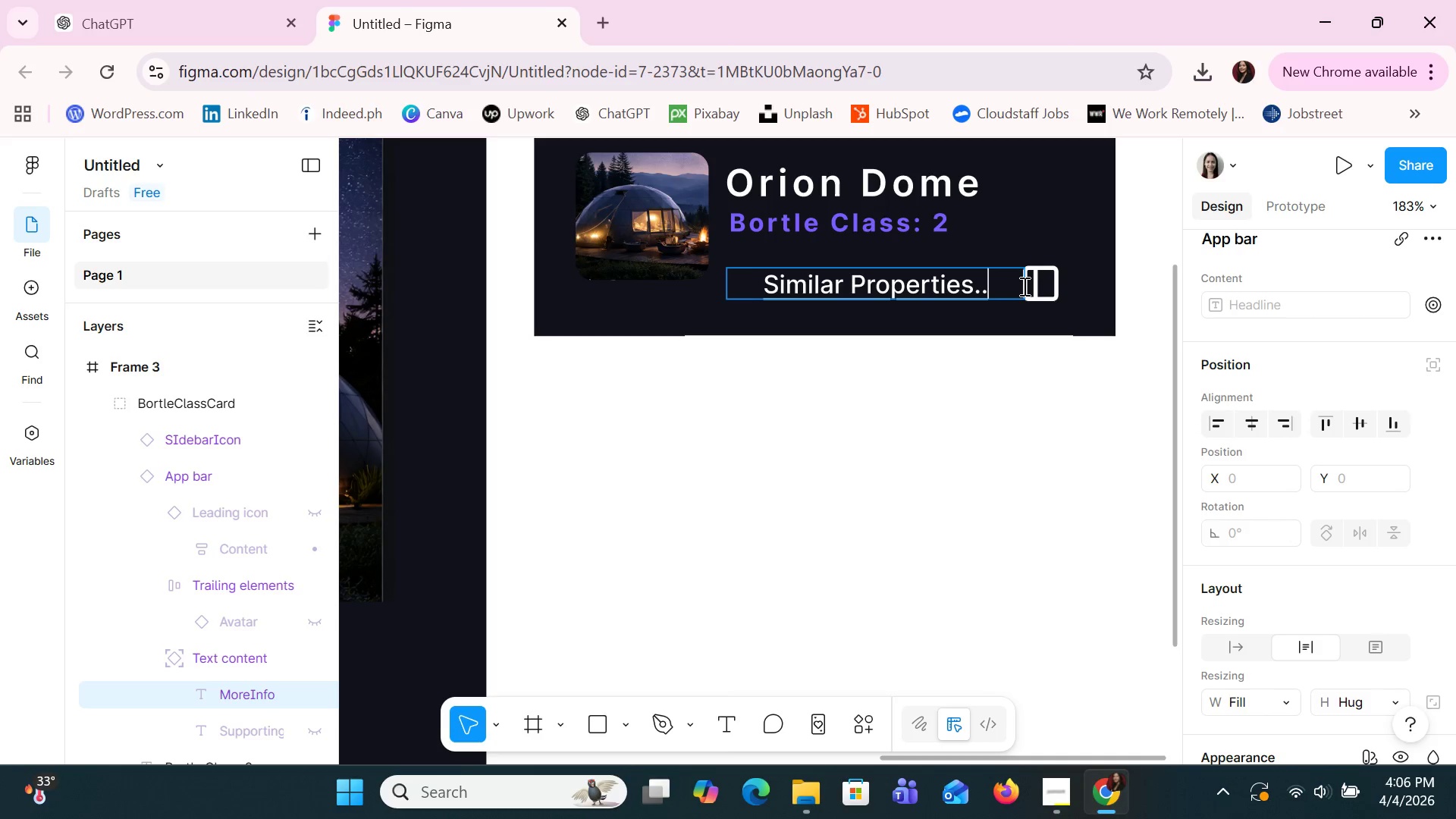 
key(Period)
 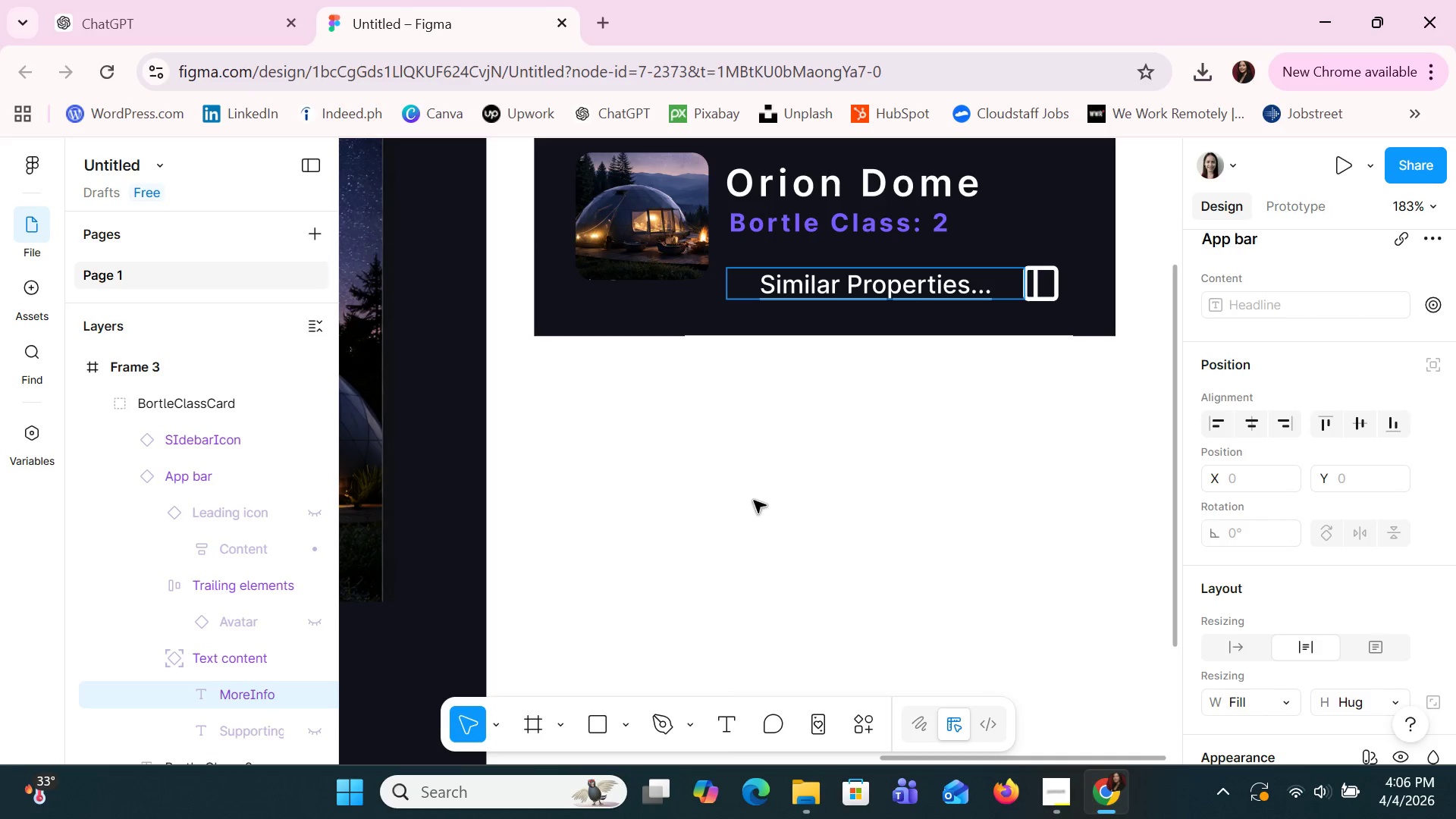 
left_click([773, 554])
 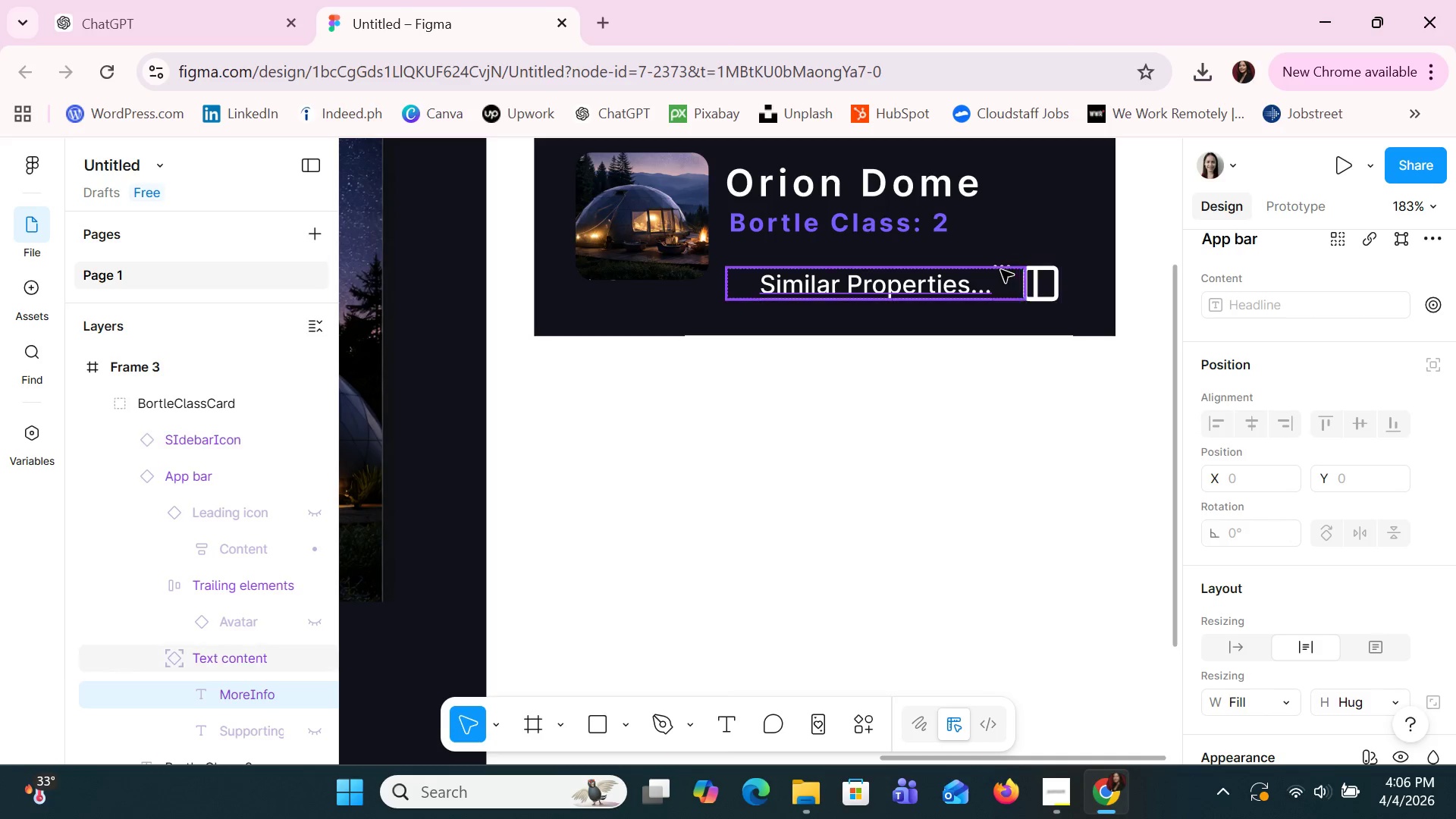 
left_click_drag(start_coordinate=[987, 278], to_coordinate=[991, 284])
 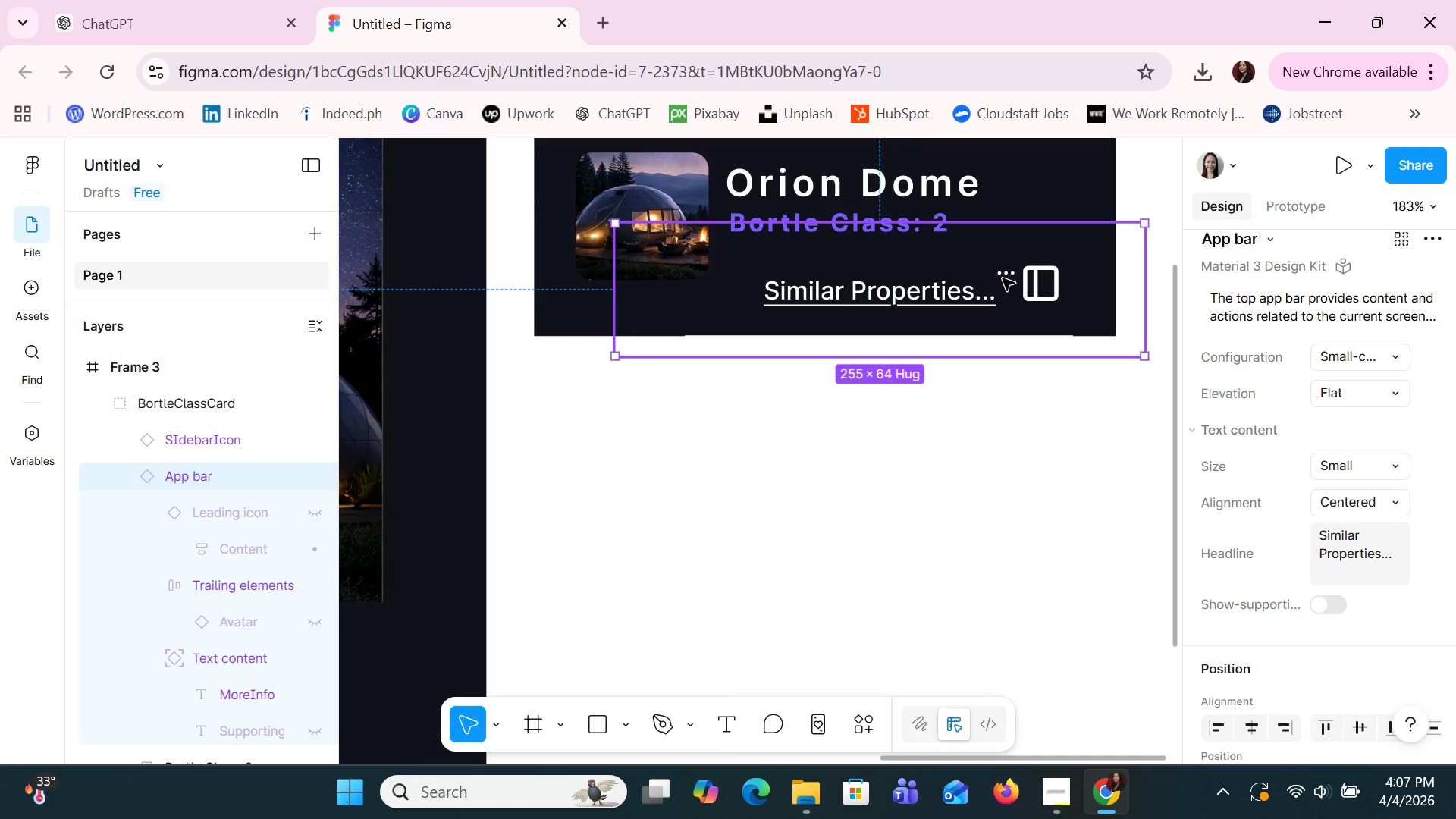 
double_click([1003, 278])
 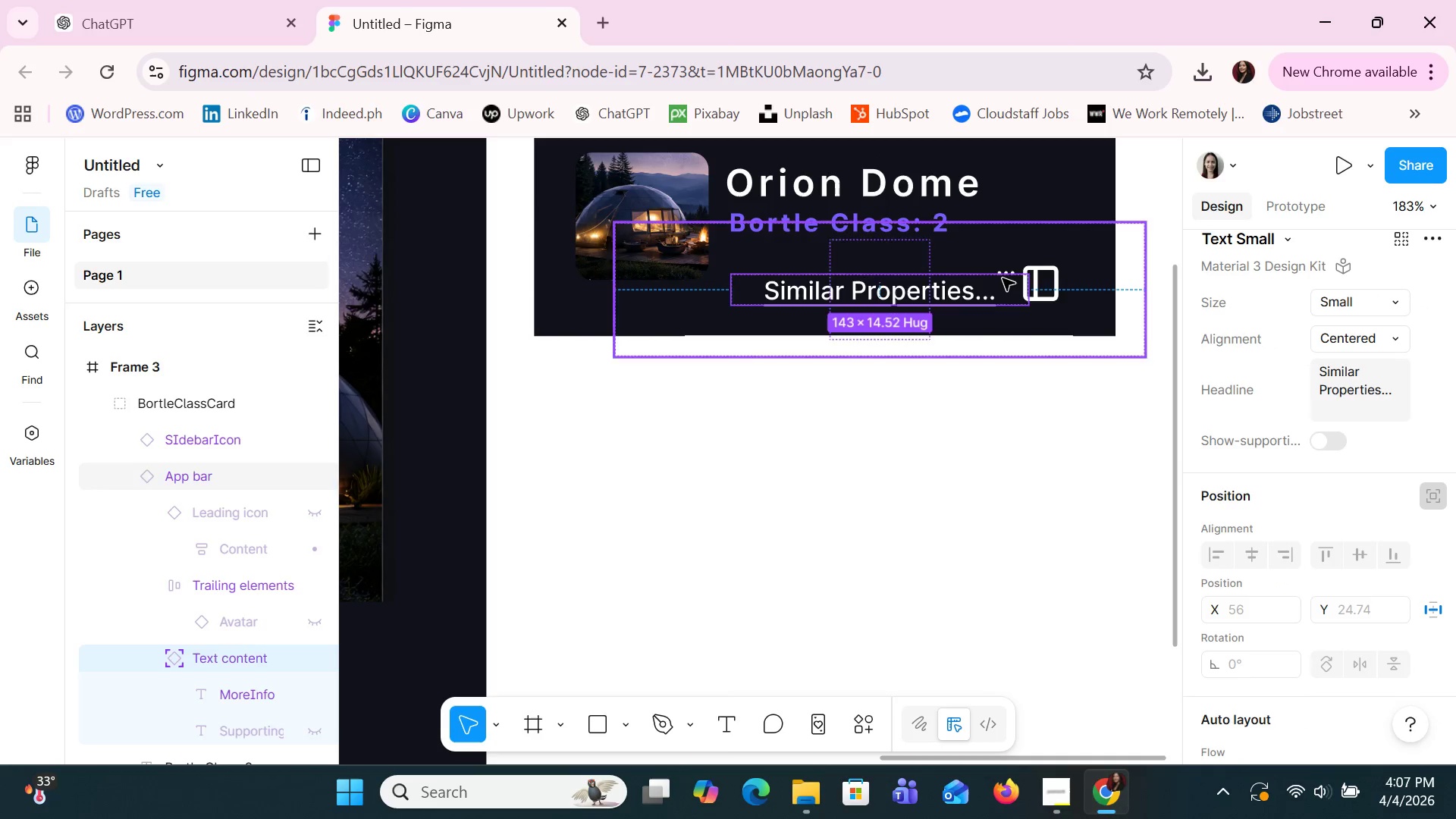 
triple_click([1003, 278])
 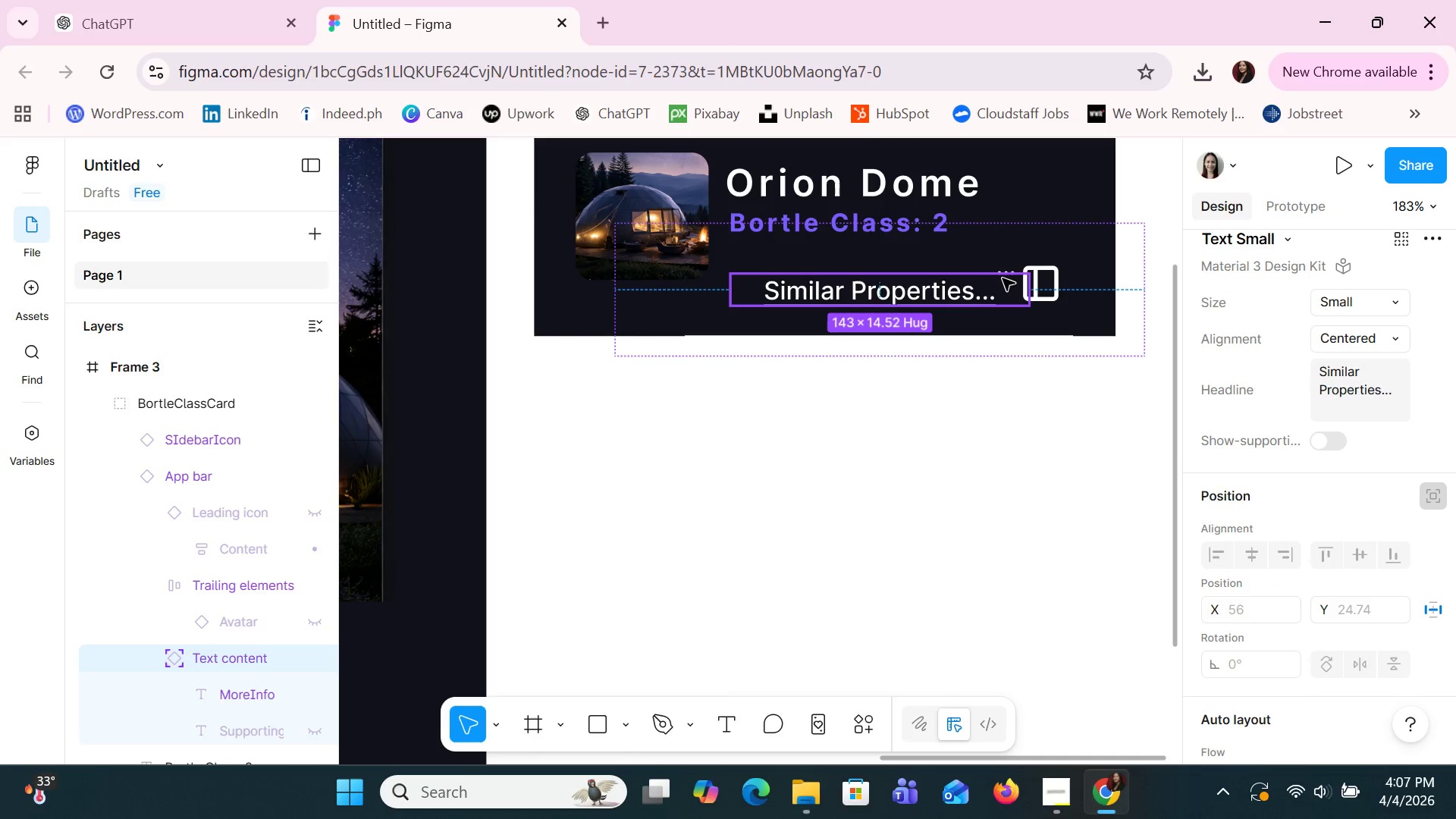 
double_click([1003, 278])
 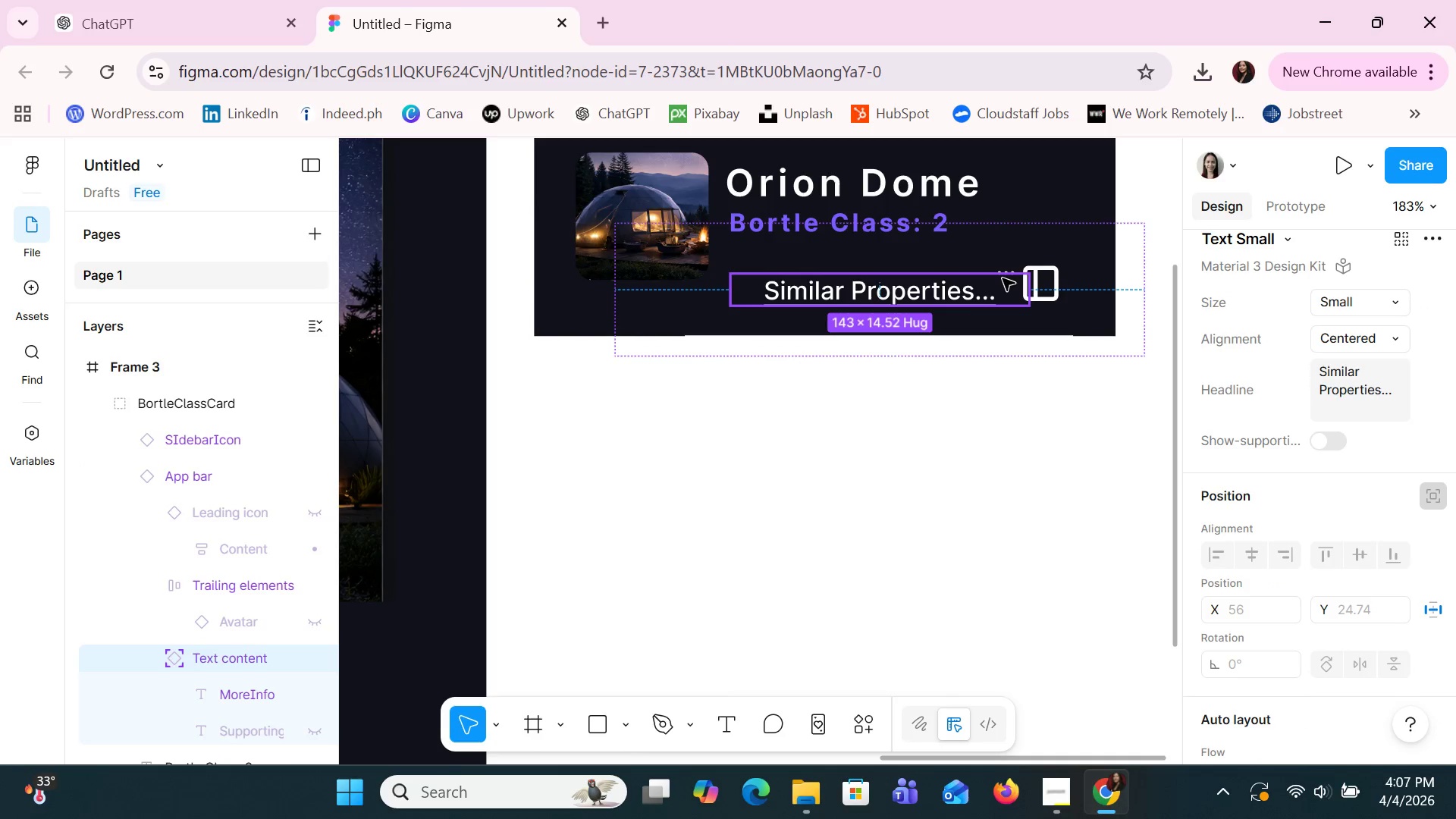 
triple_click([1003, 278])
 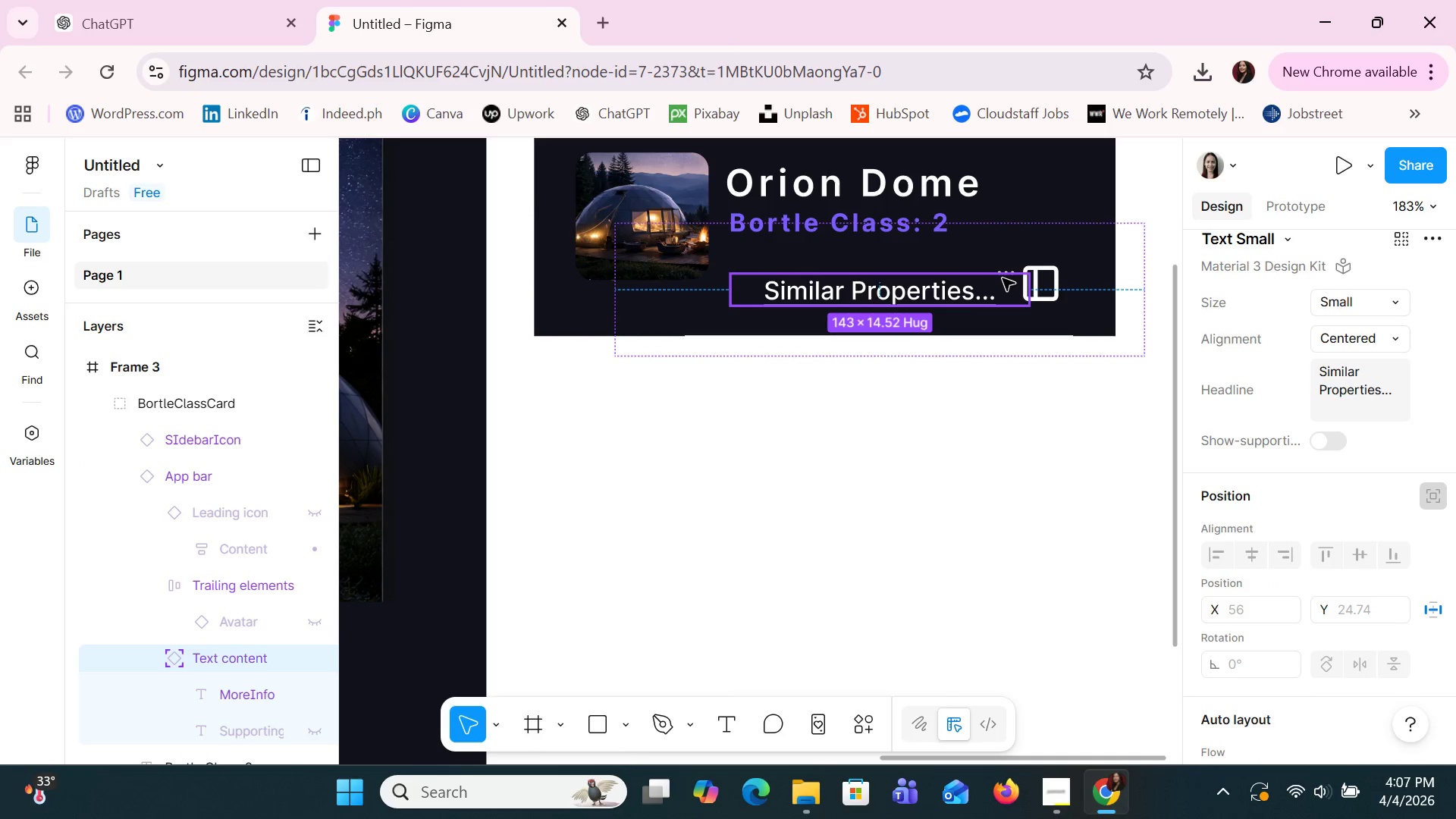 
triple_click([1003, 278])
 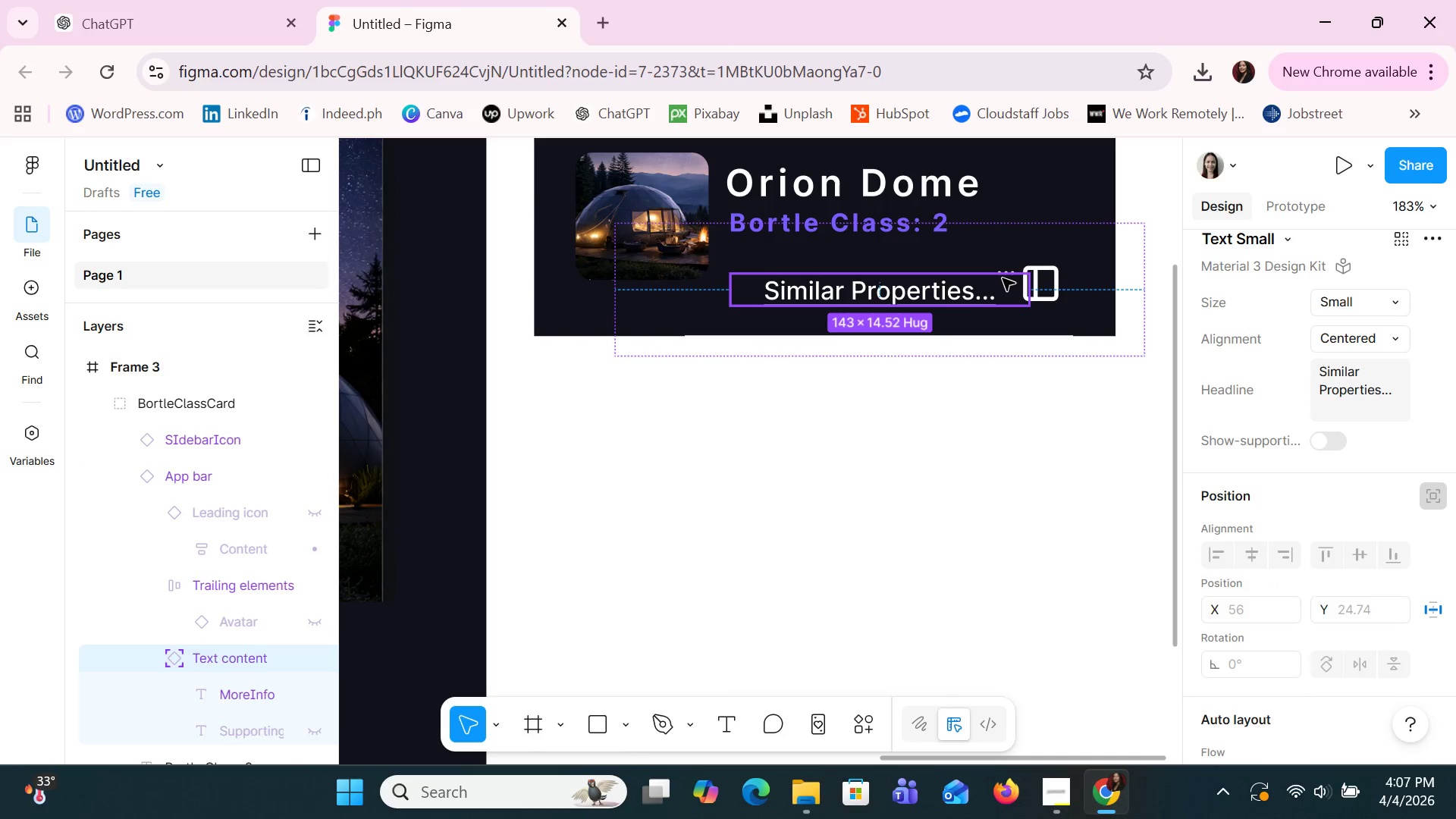 
triple_click([1003, 278])
 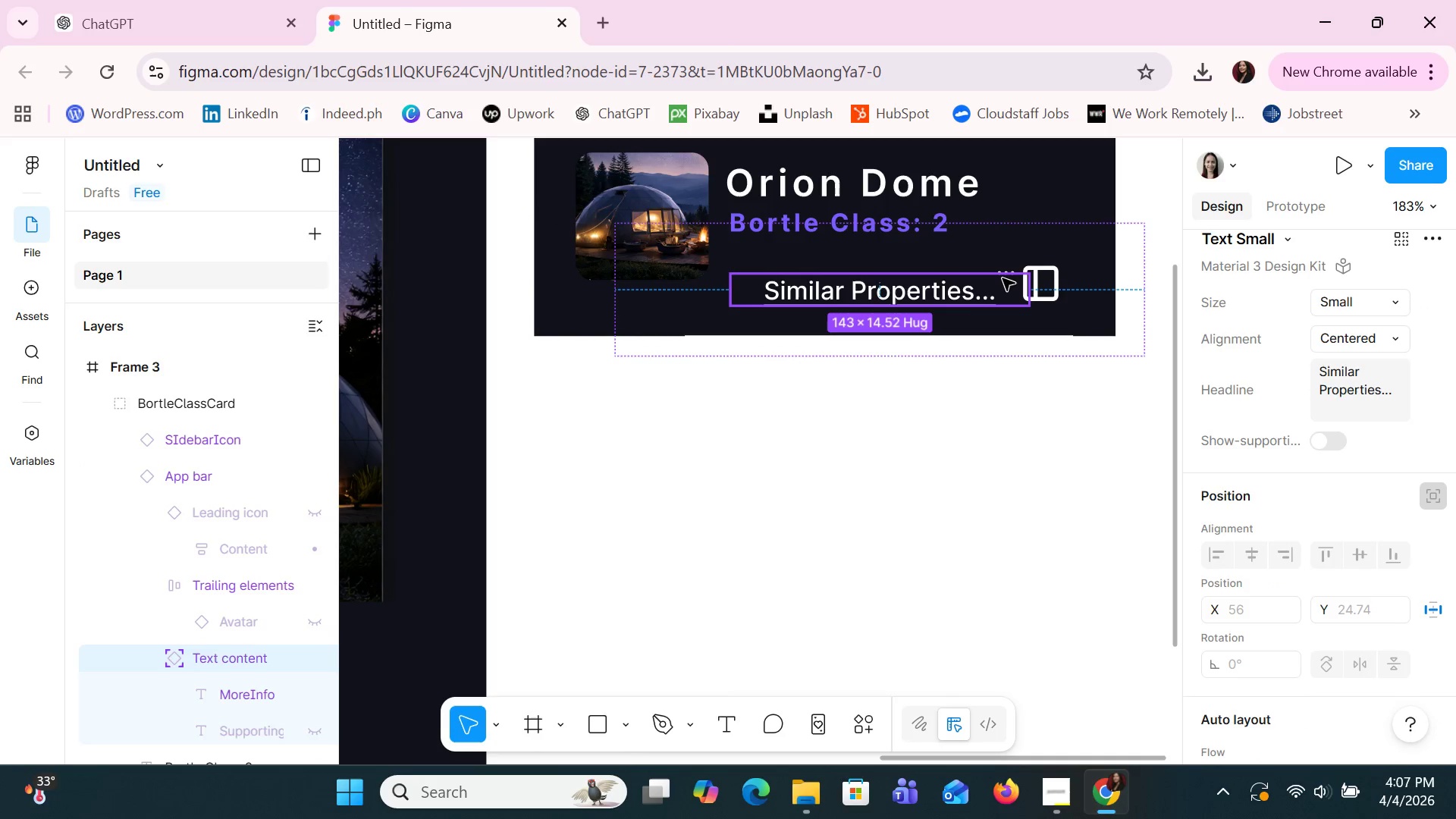 
triple_click([1003, 278])
 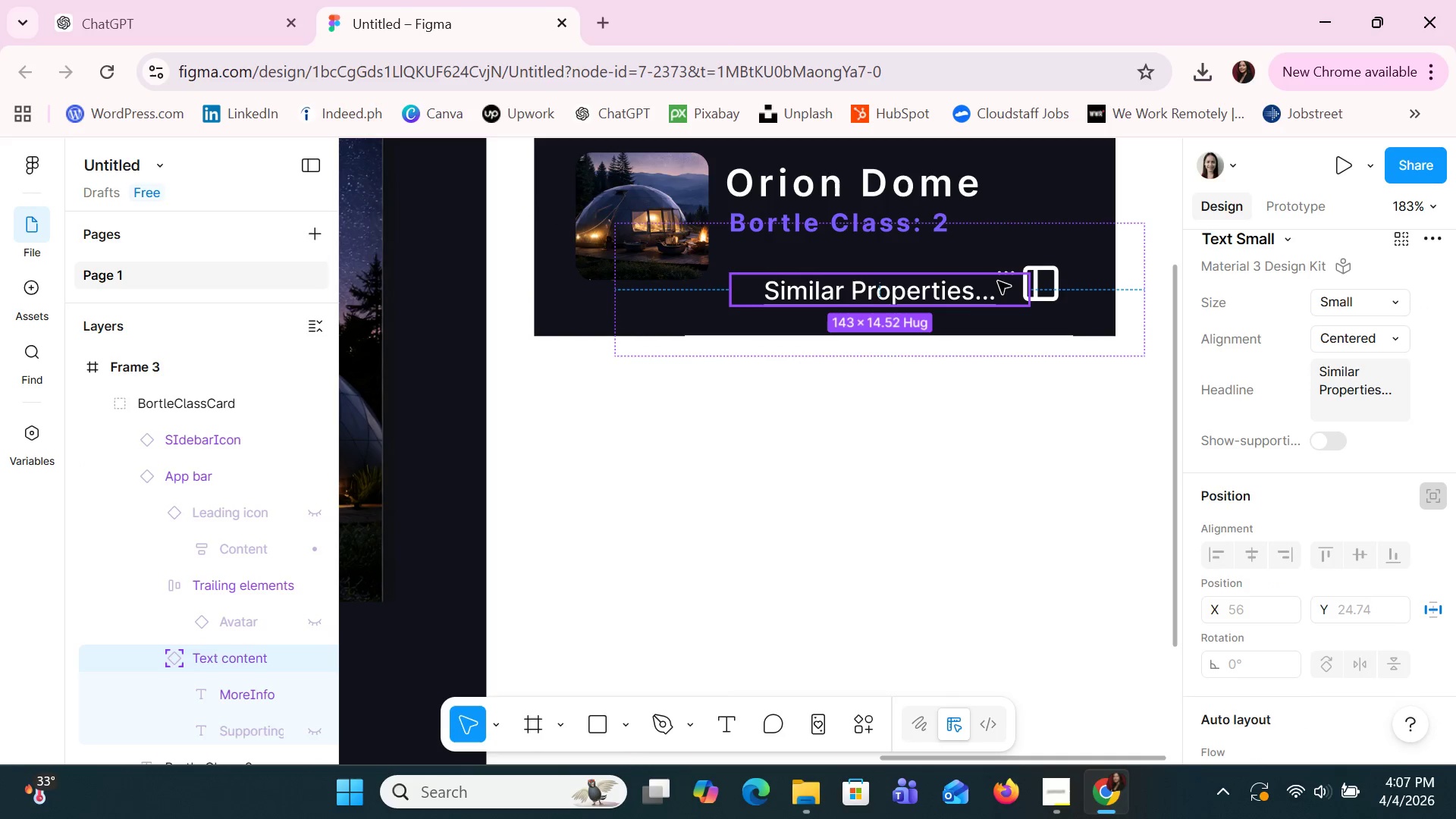 
triple_click([998, 281])
 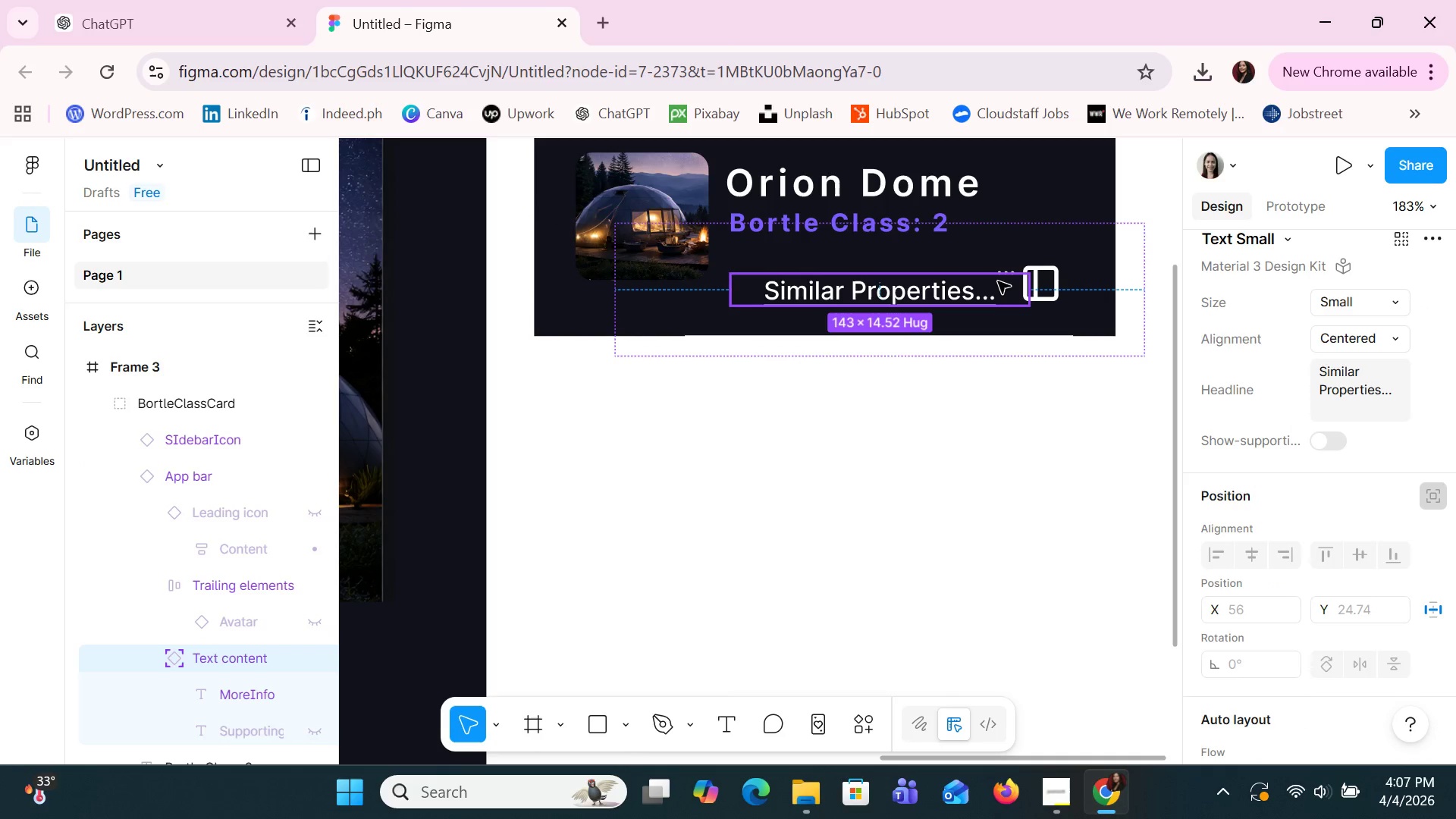 
triple_click([998, 281])
 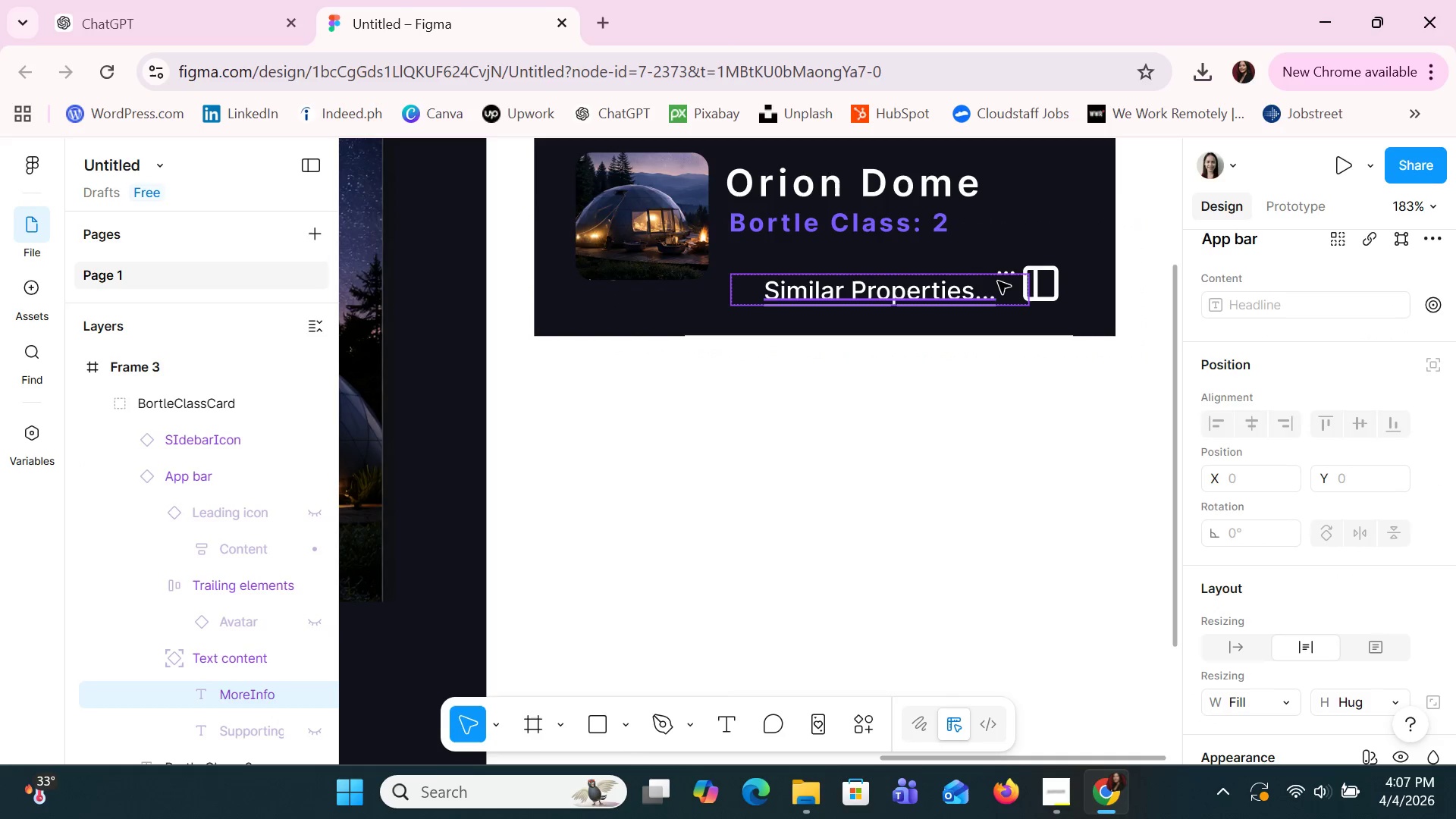 
triple_click([998, 281])
 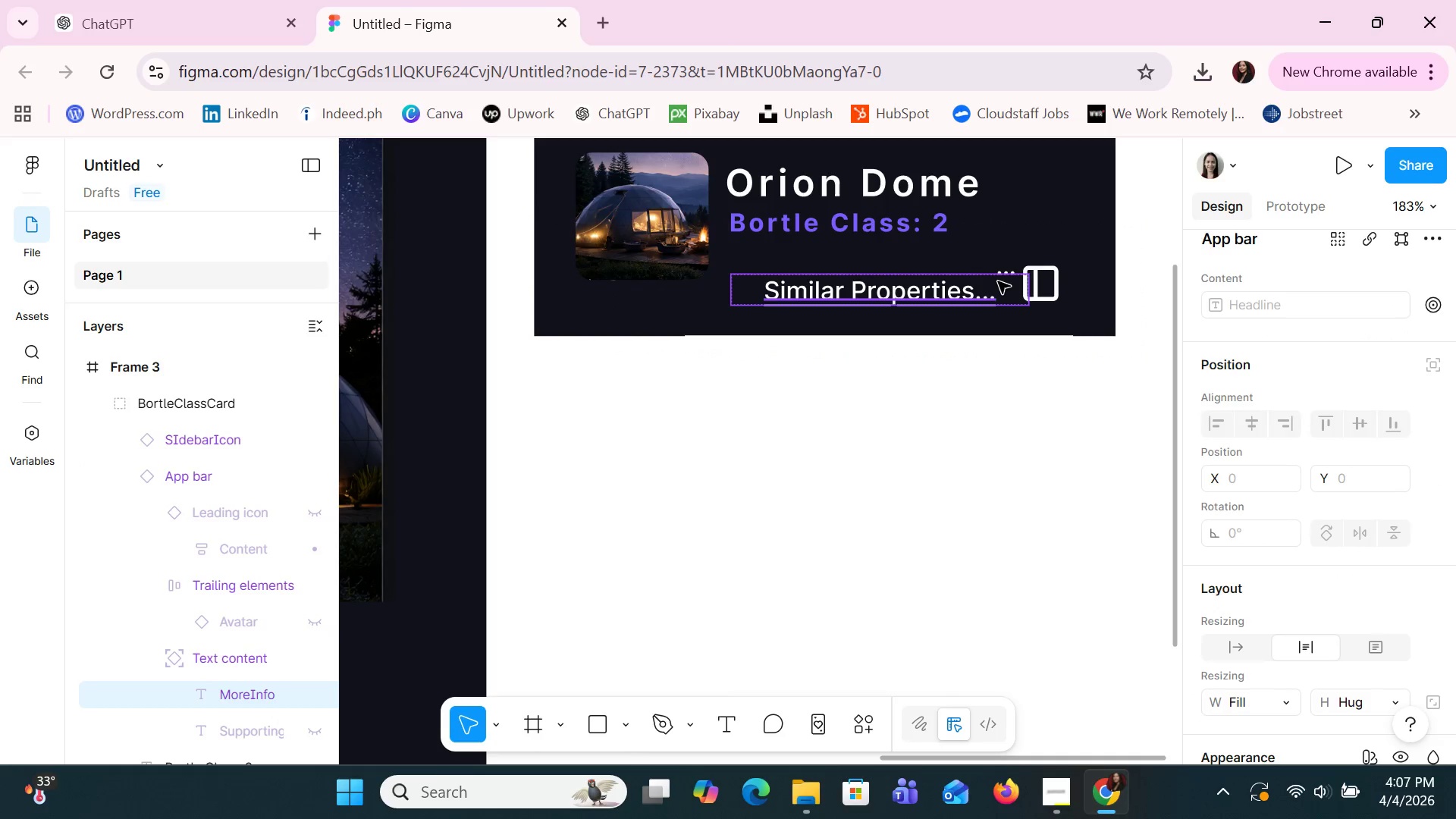 
triple_click([998, 281])
 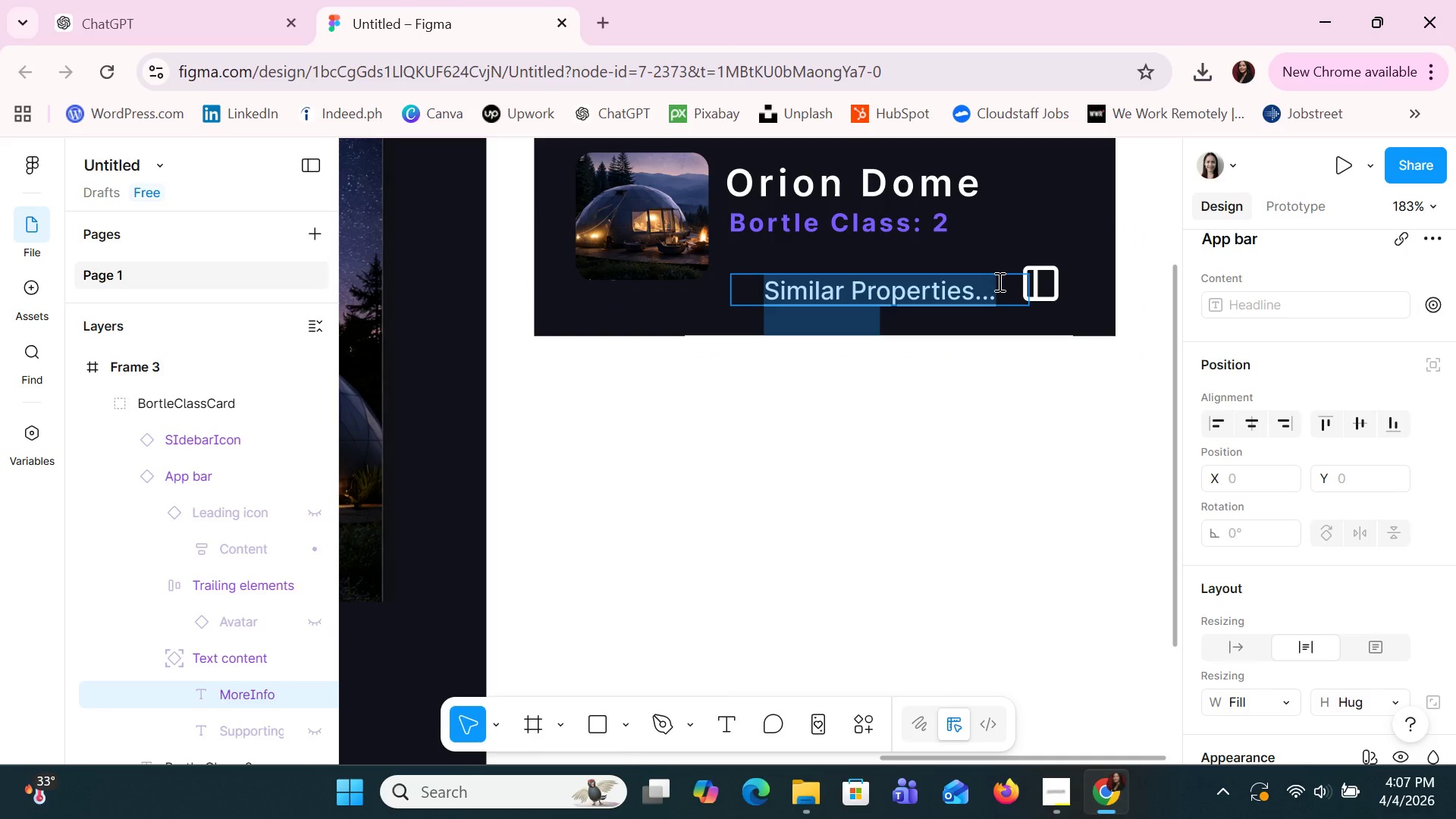 
left_click([998, 281])
 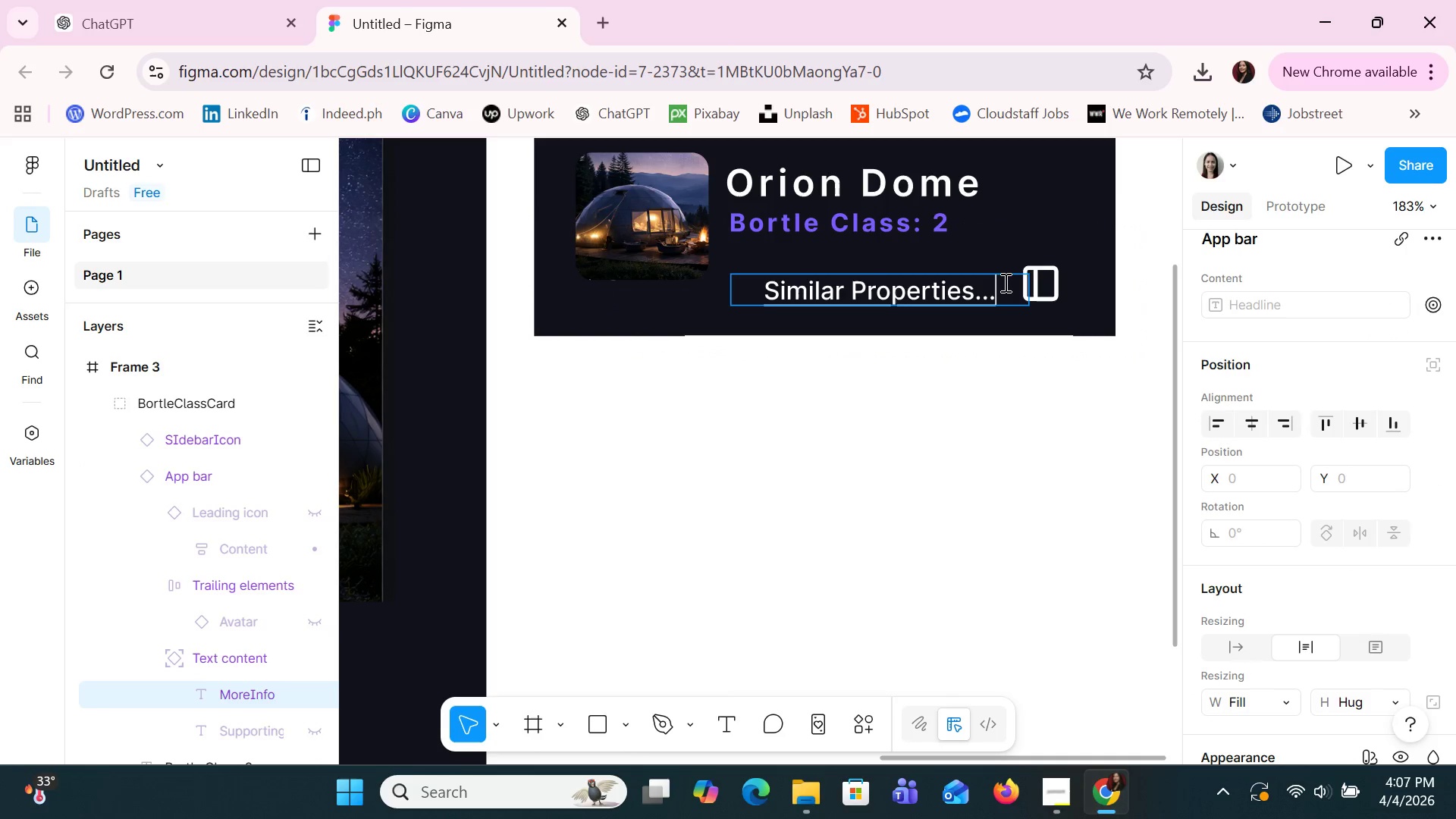 
key(Delete)
 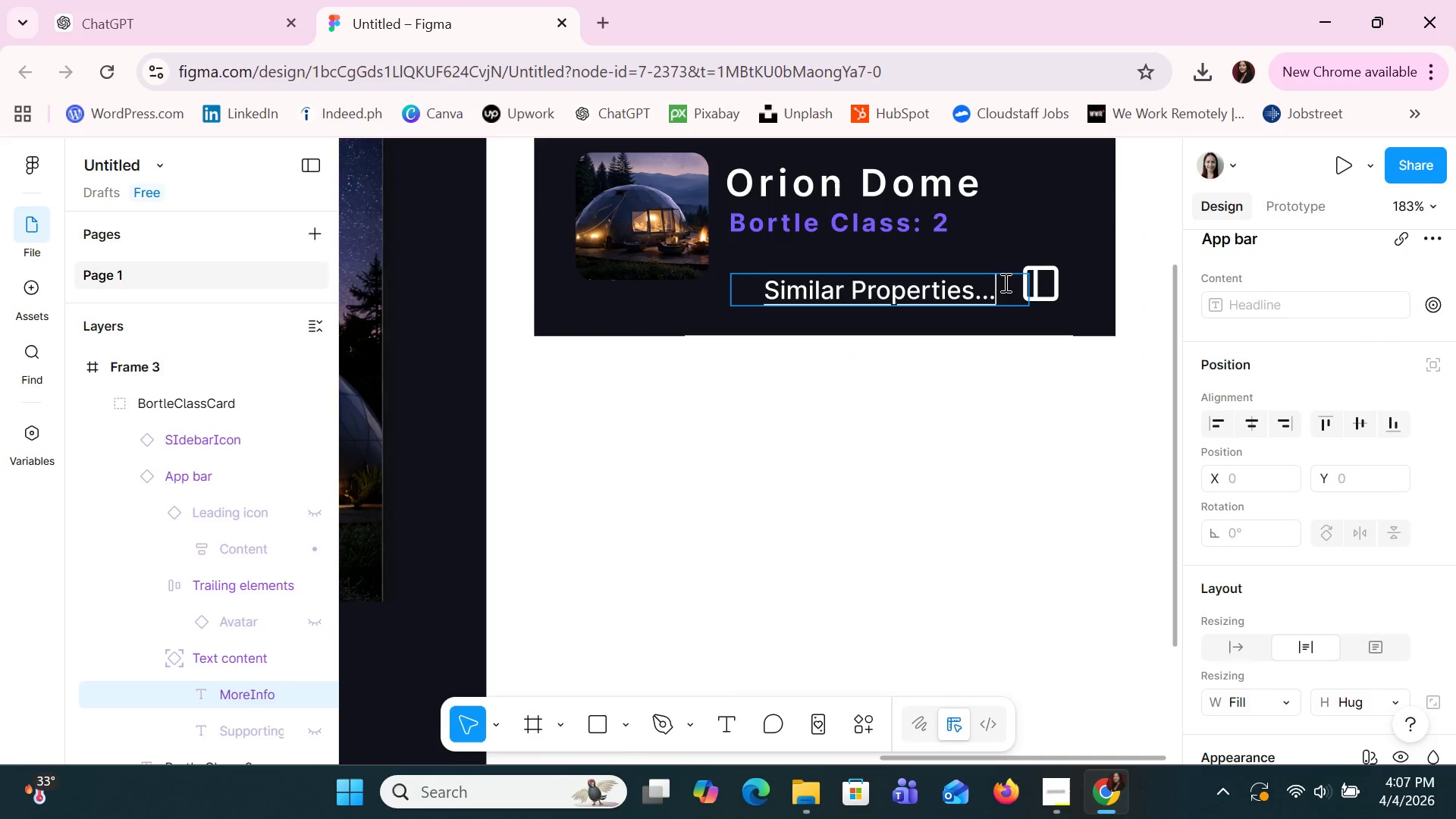 
hold_key(key=Delete, duration=1.31)
 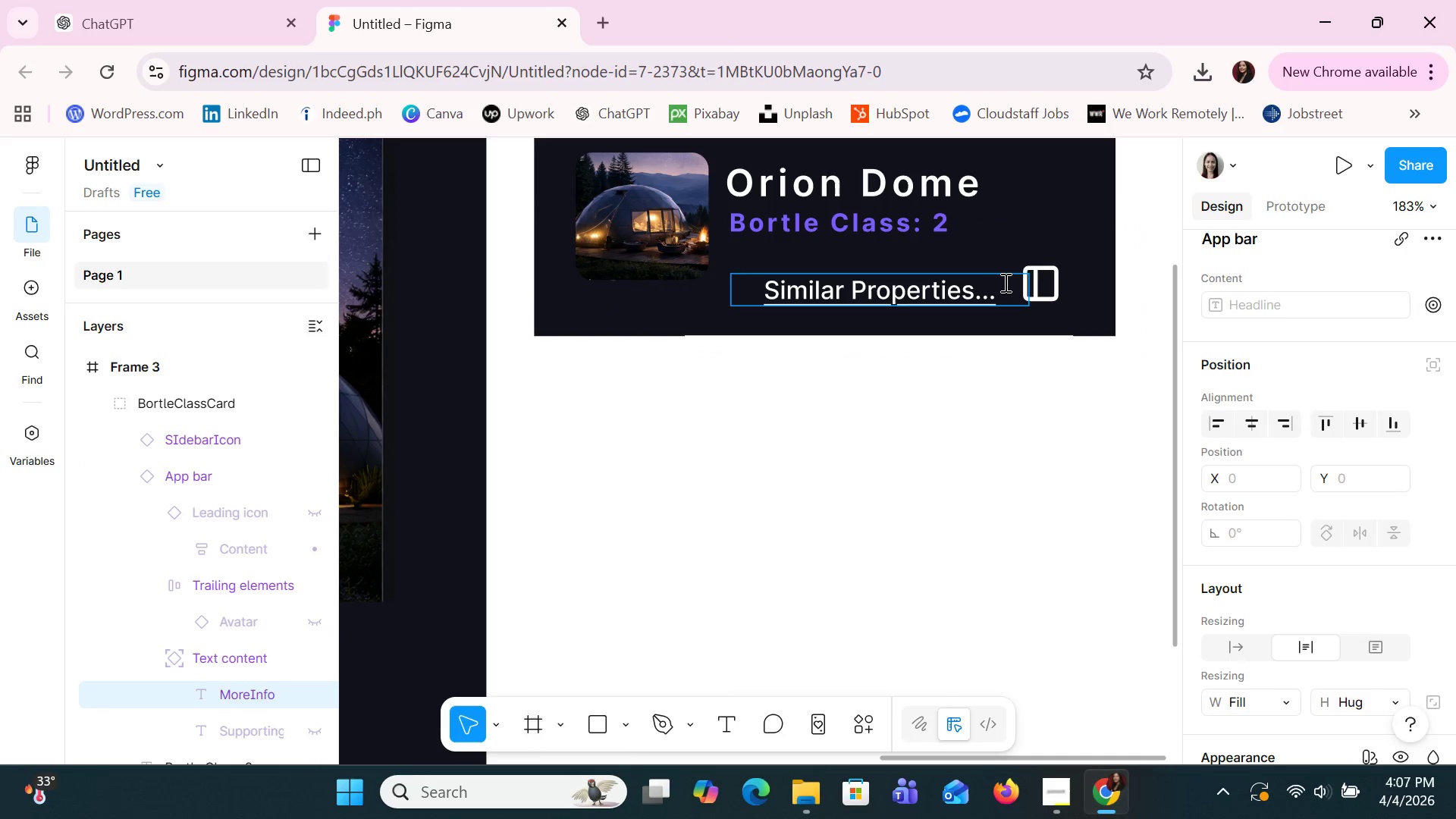 
key(Delete)
 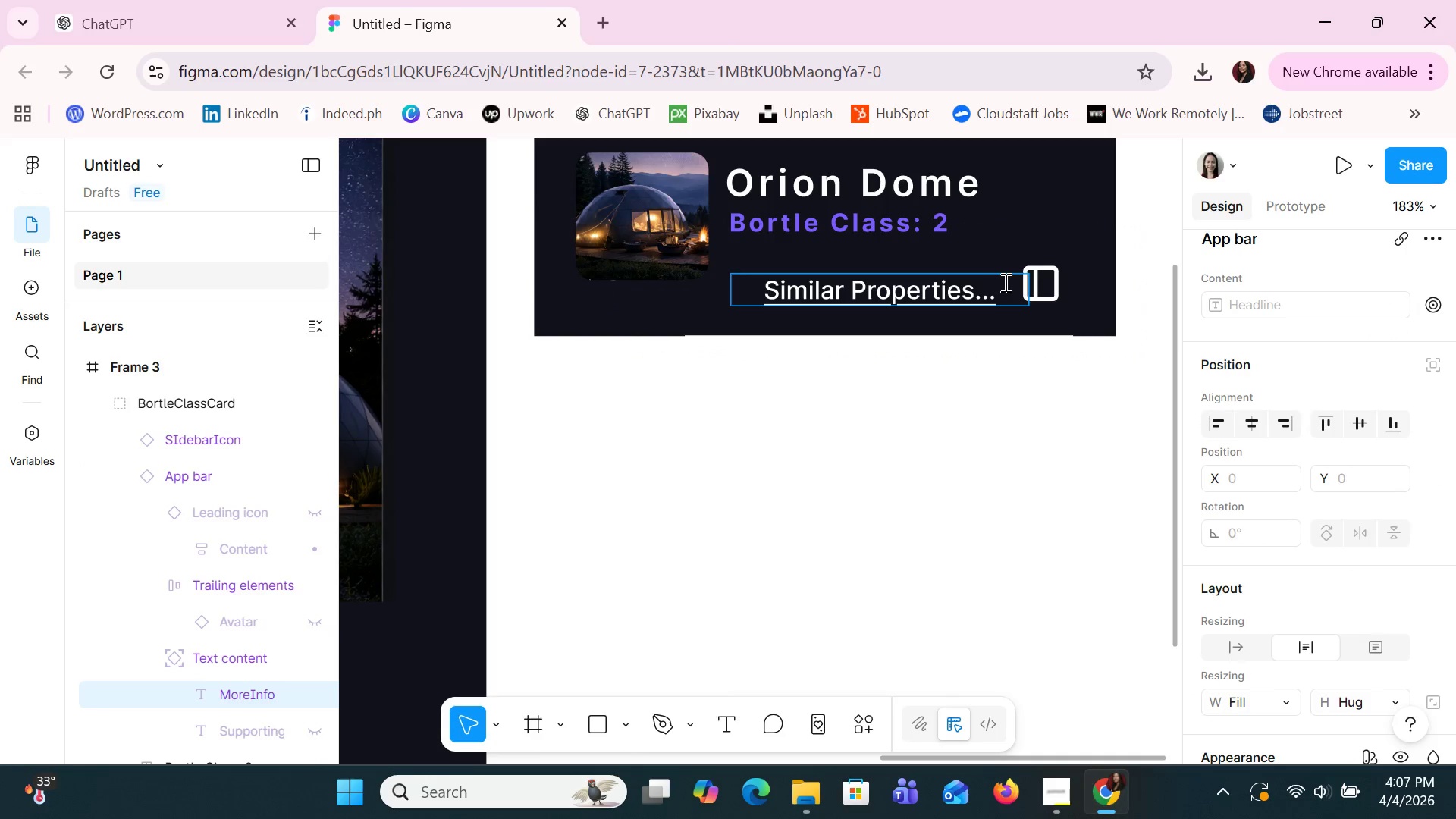 
key(Delete)
 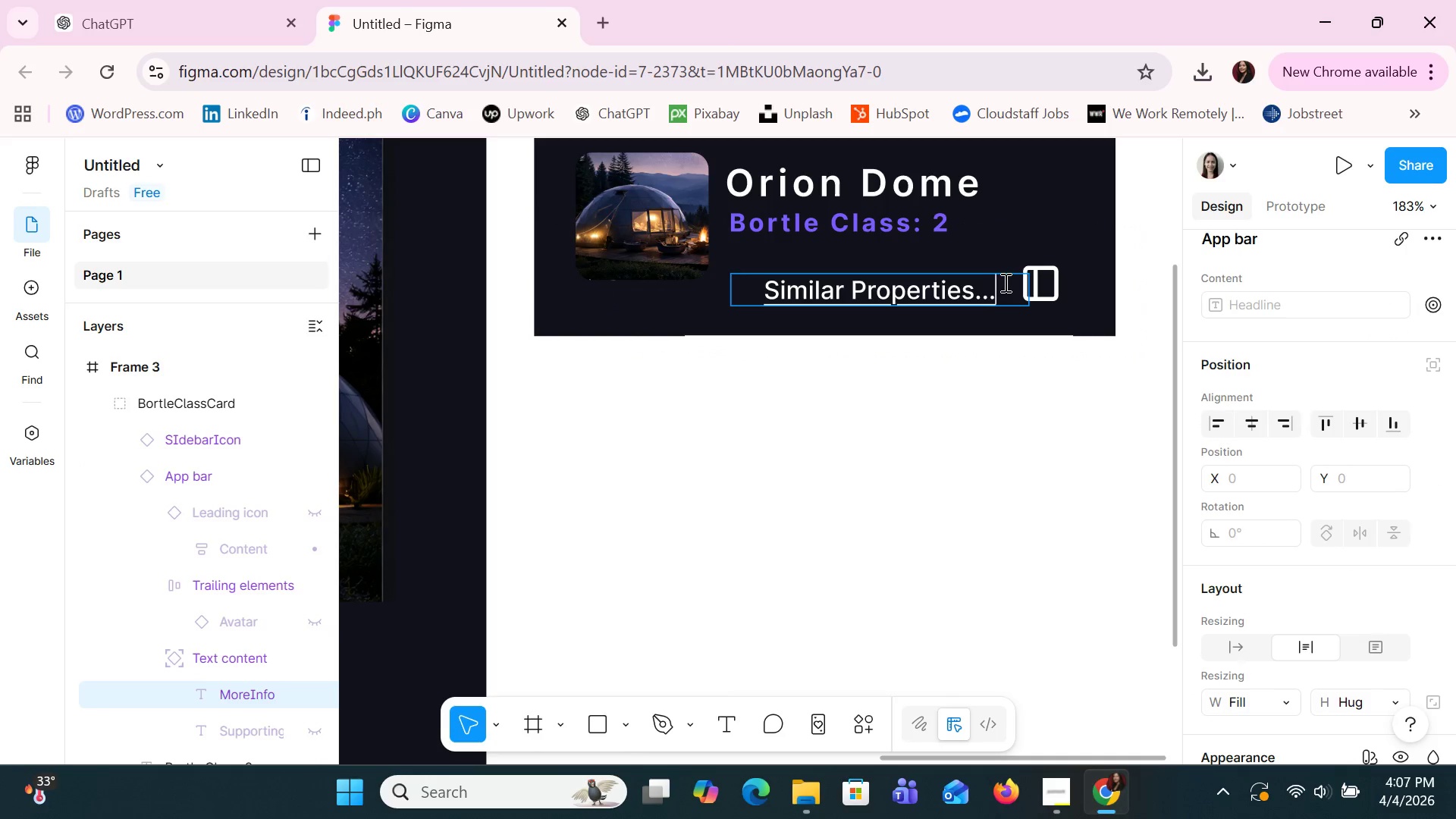 
key(Delete)
 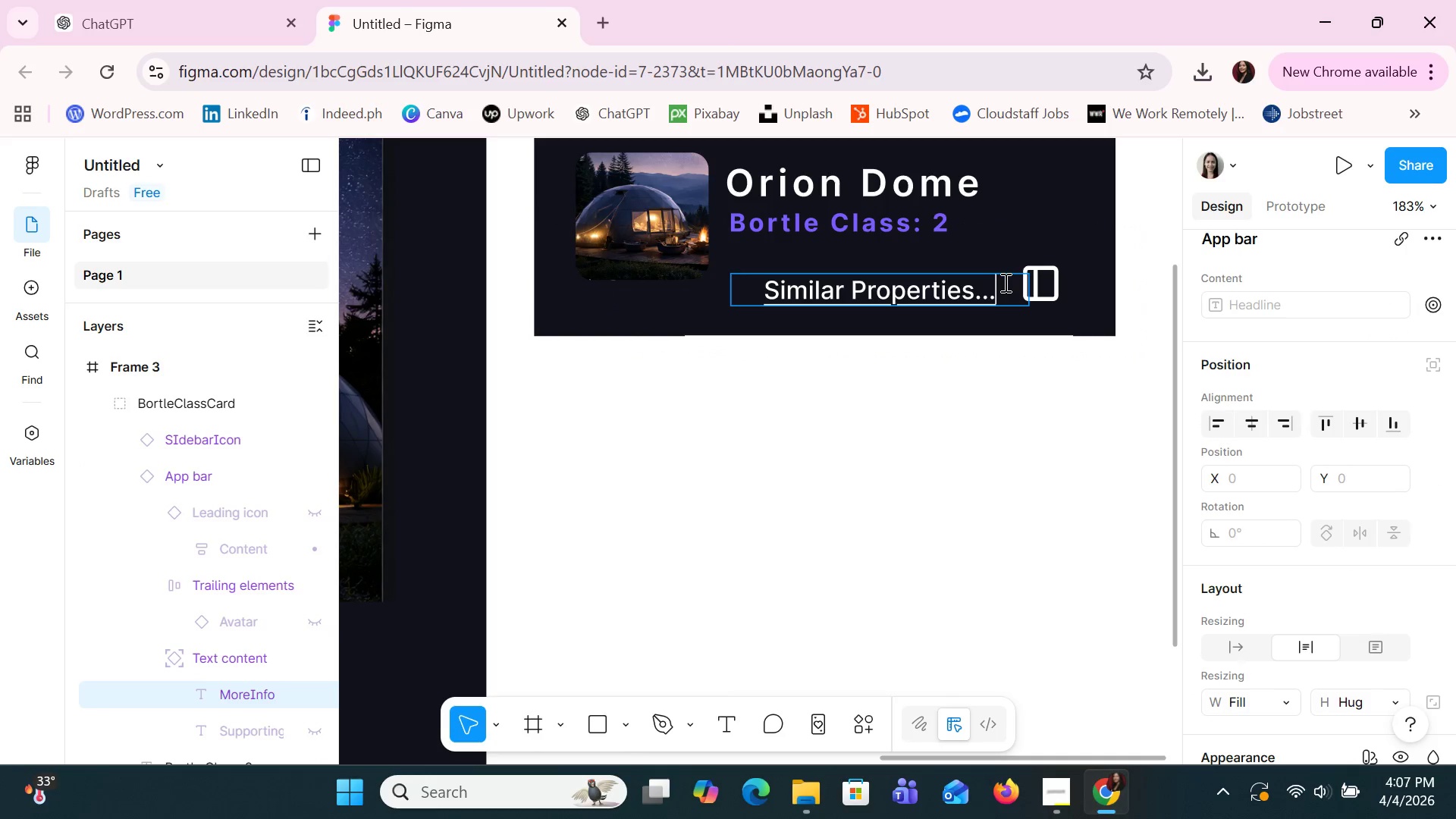 
key(Delete)
 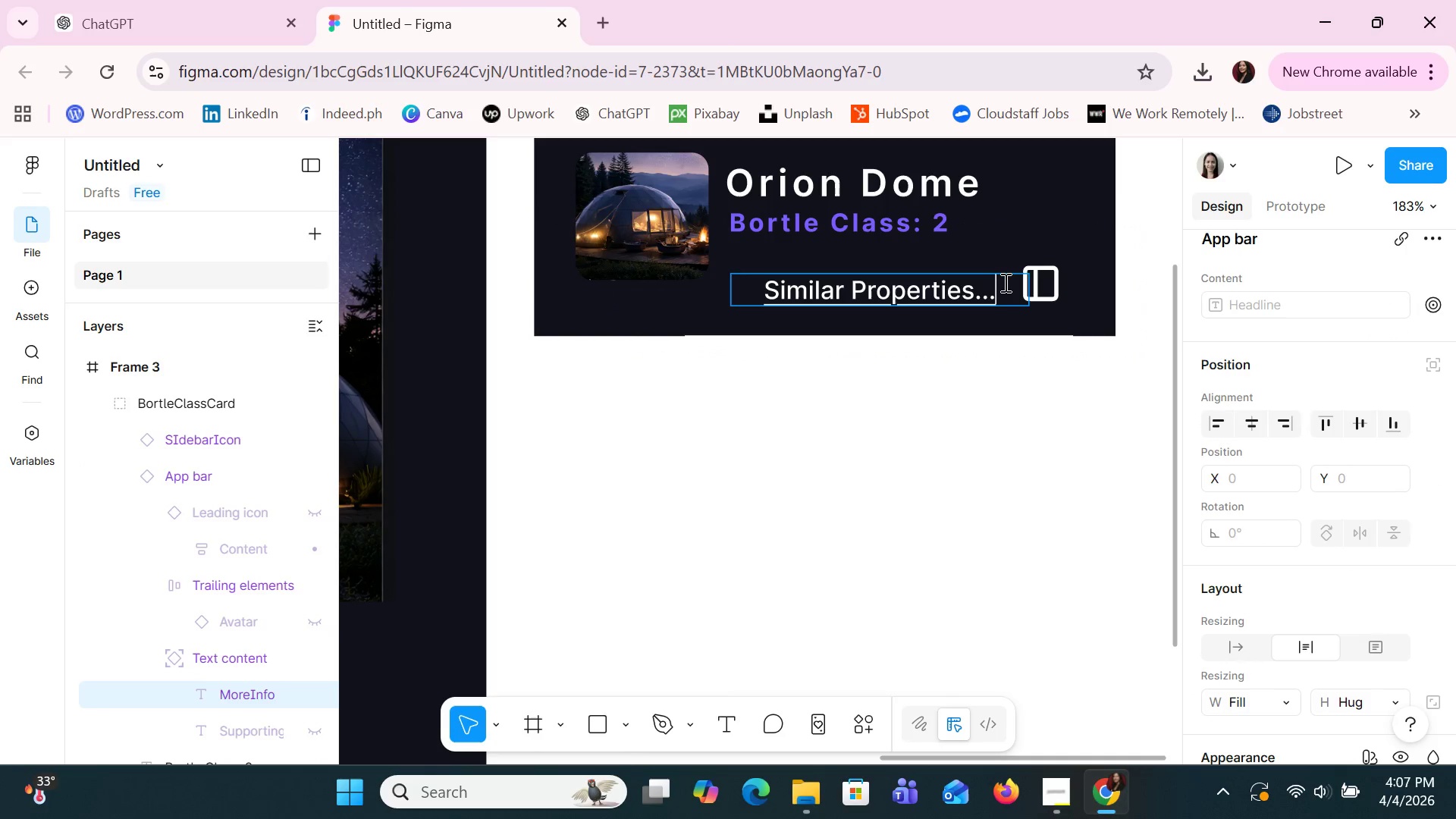 
key(Delete)
 